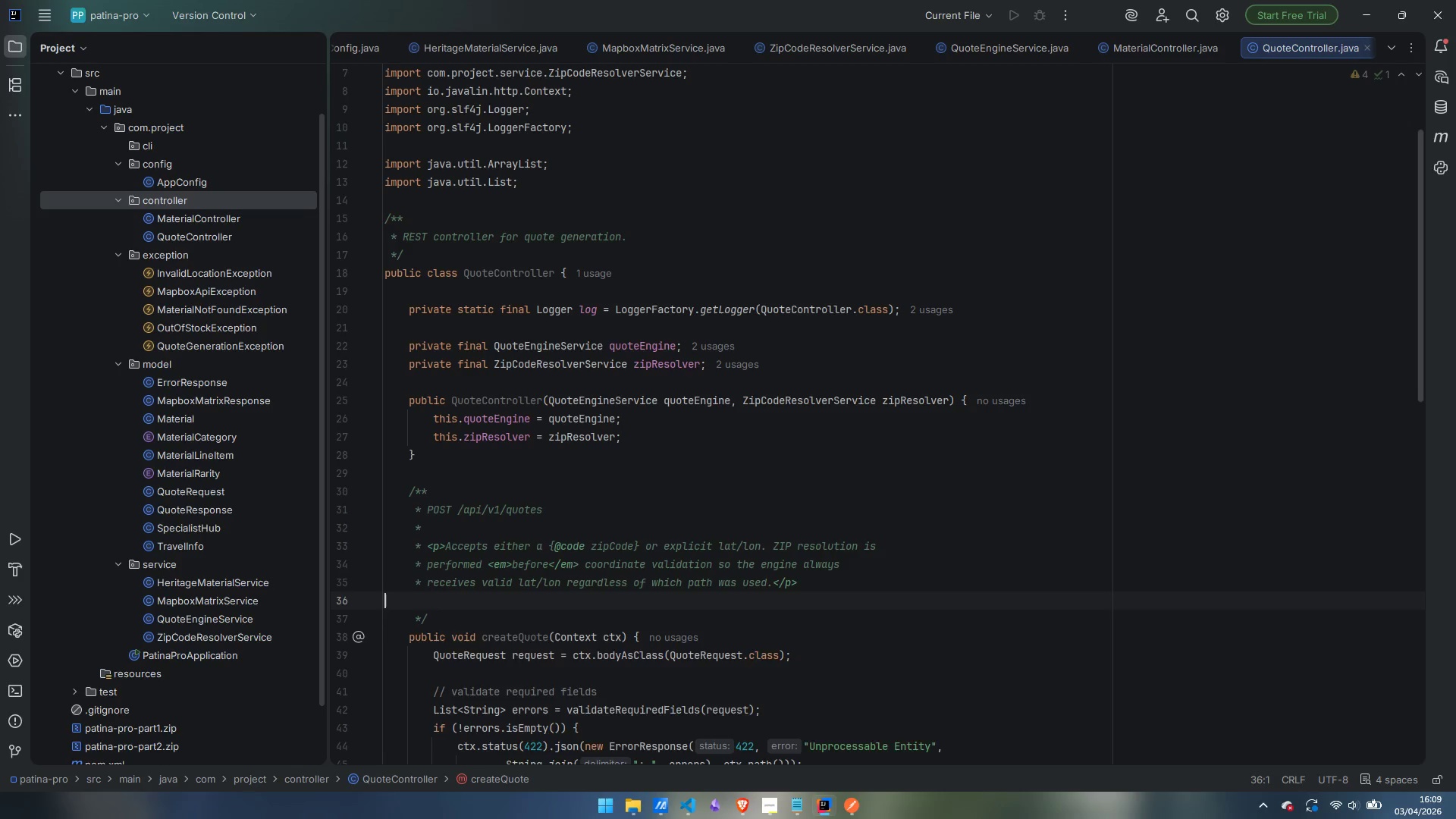 
key(Backspace)
 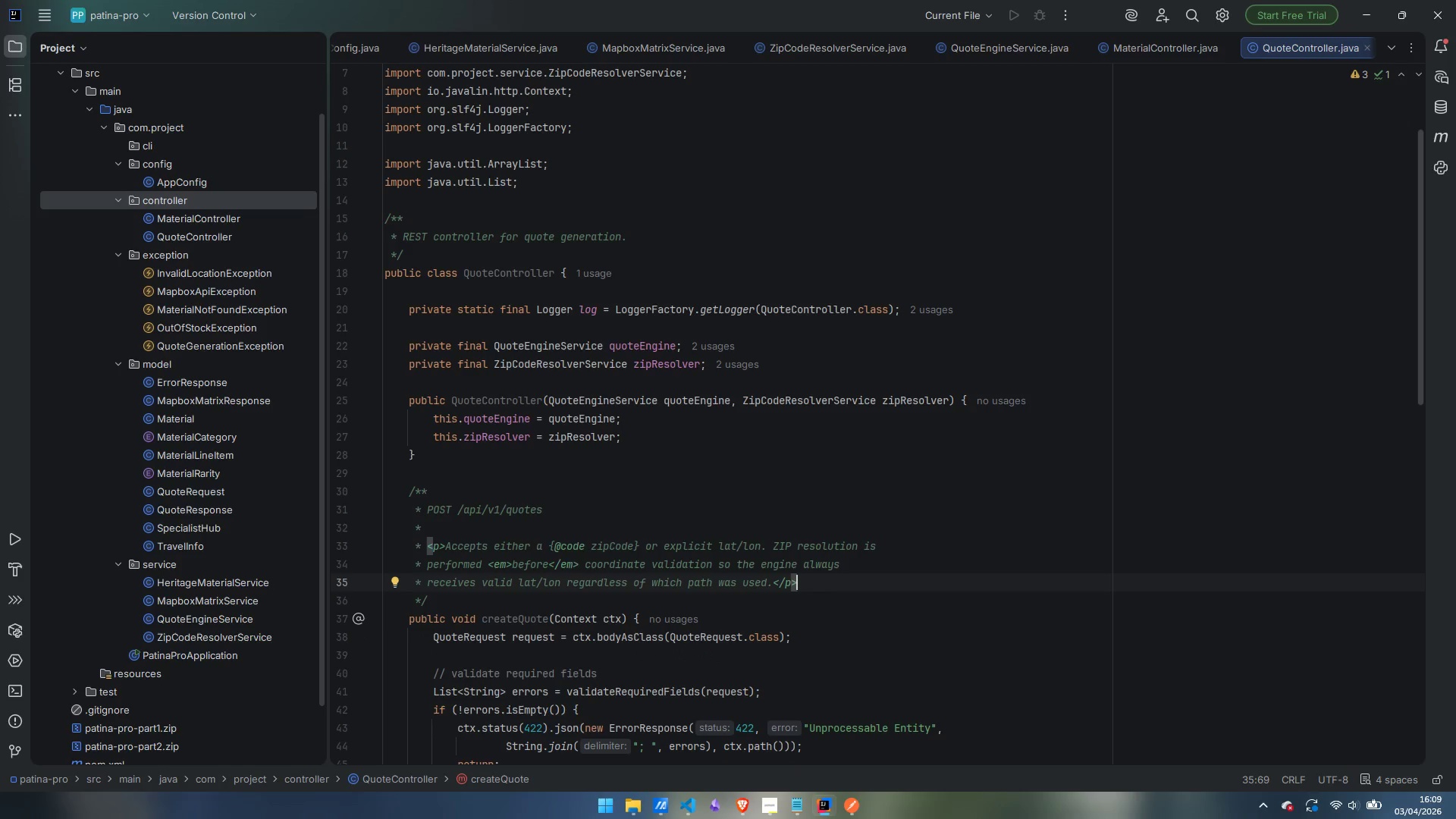 
wait(7.3)
 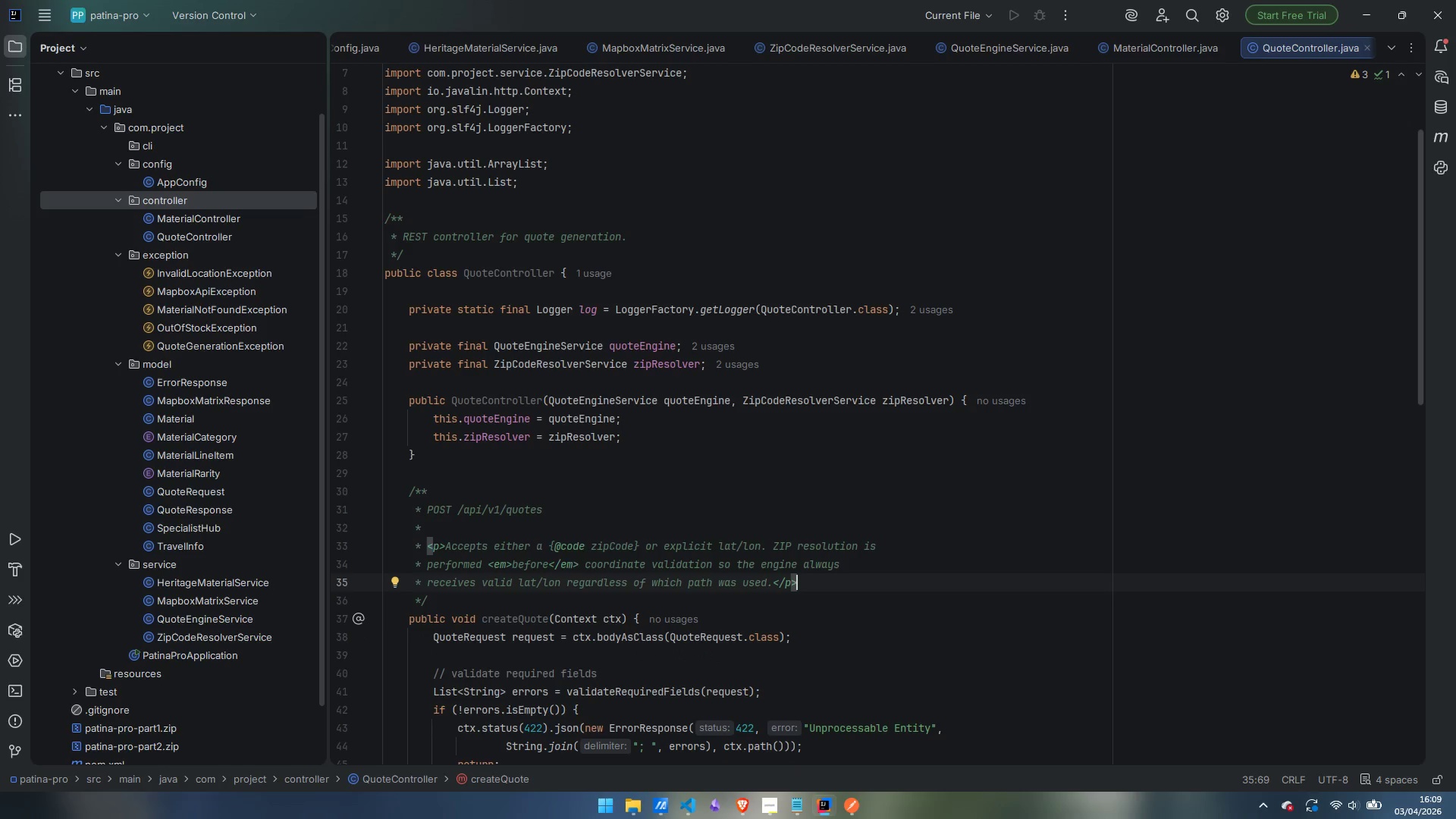 
scroll: coordinate [467, 491], scroll_direction: down, amount: 12.0
 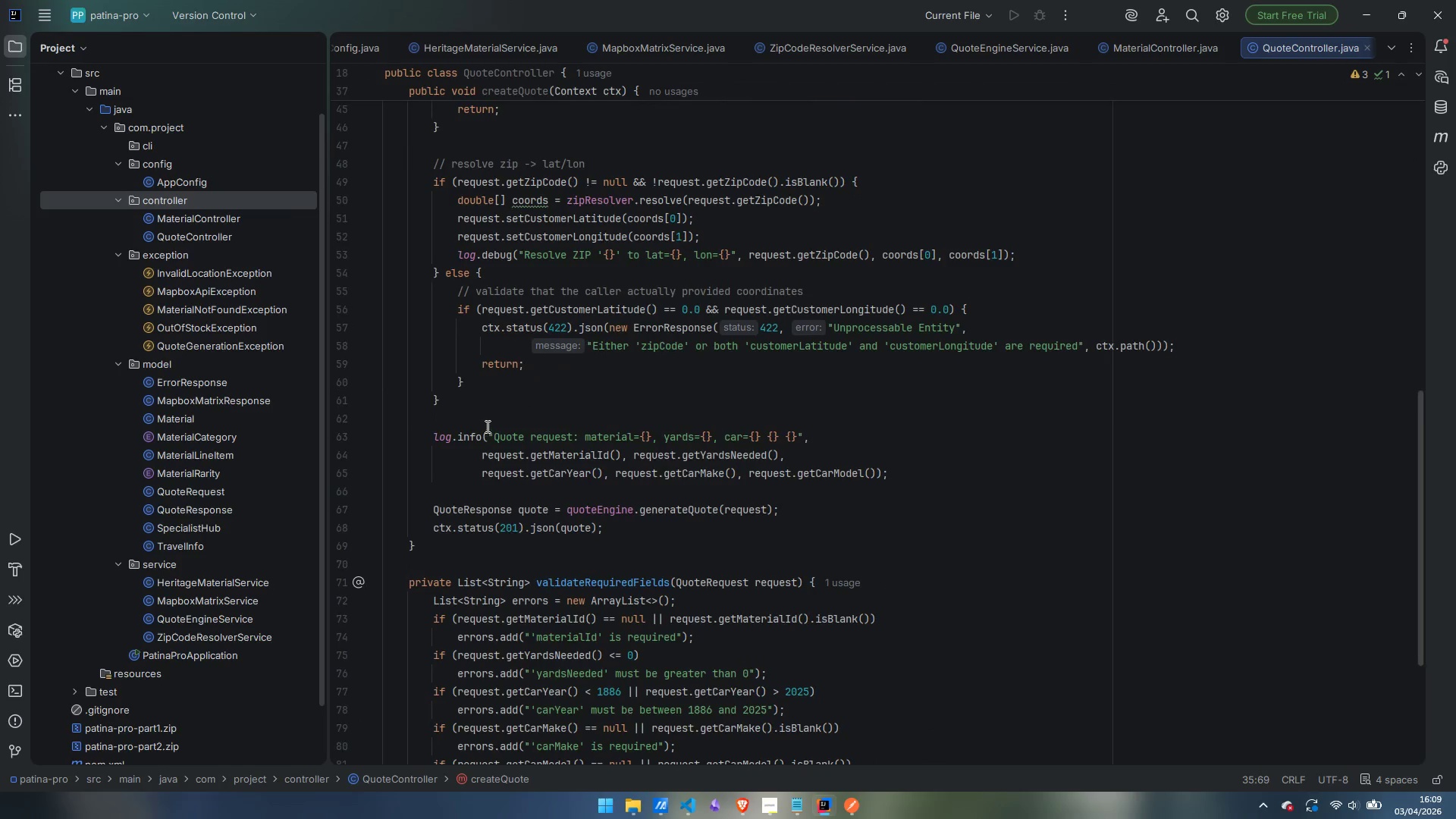 
left_click([487, 422])
 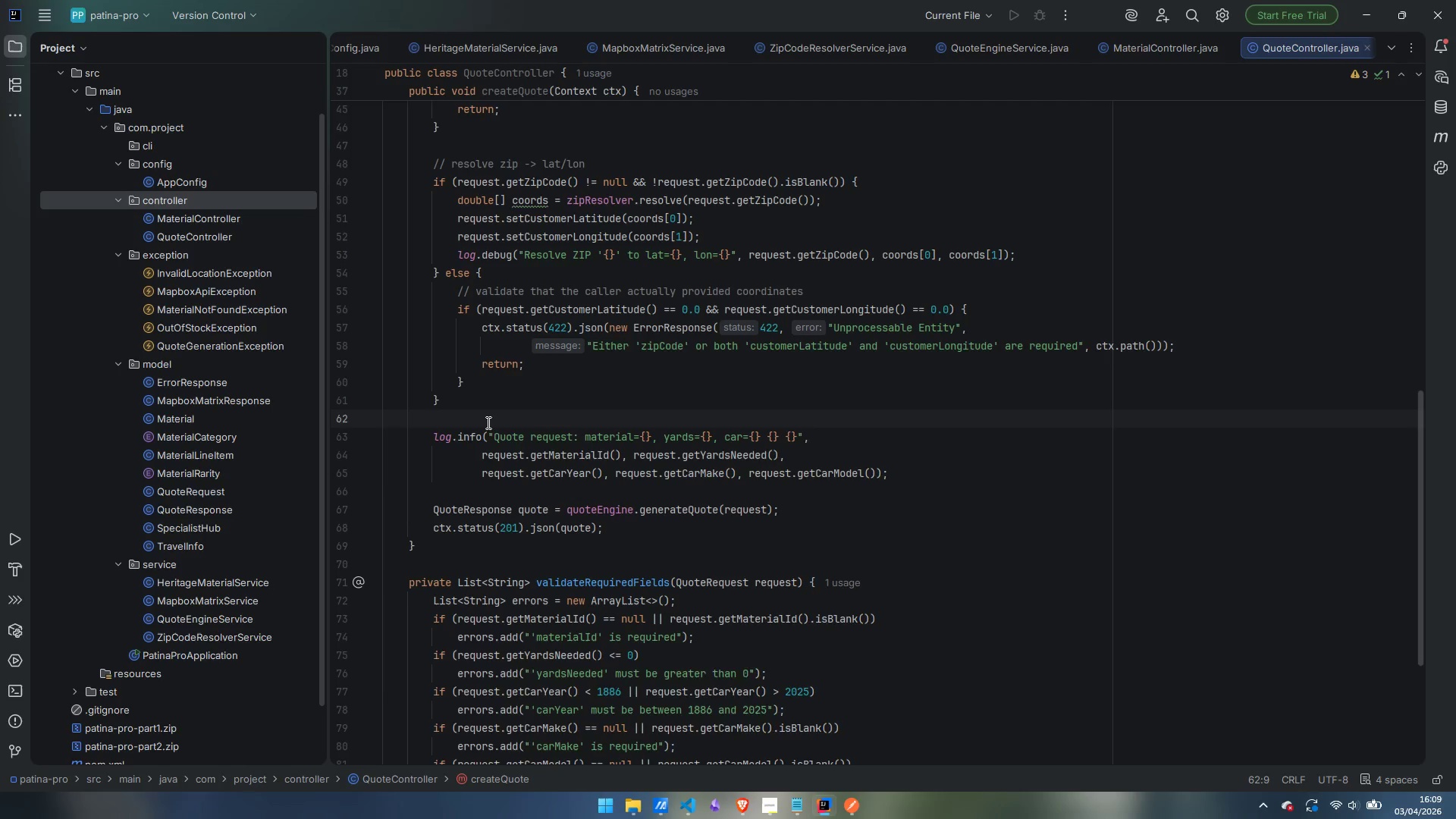 
key(Enter)
 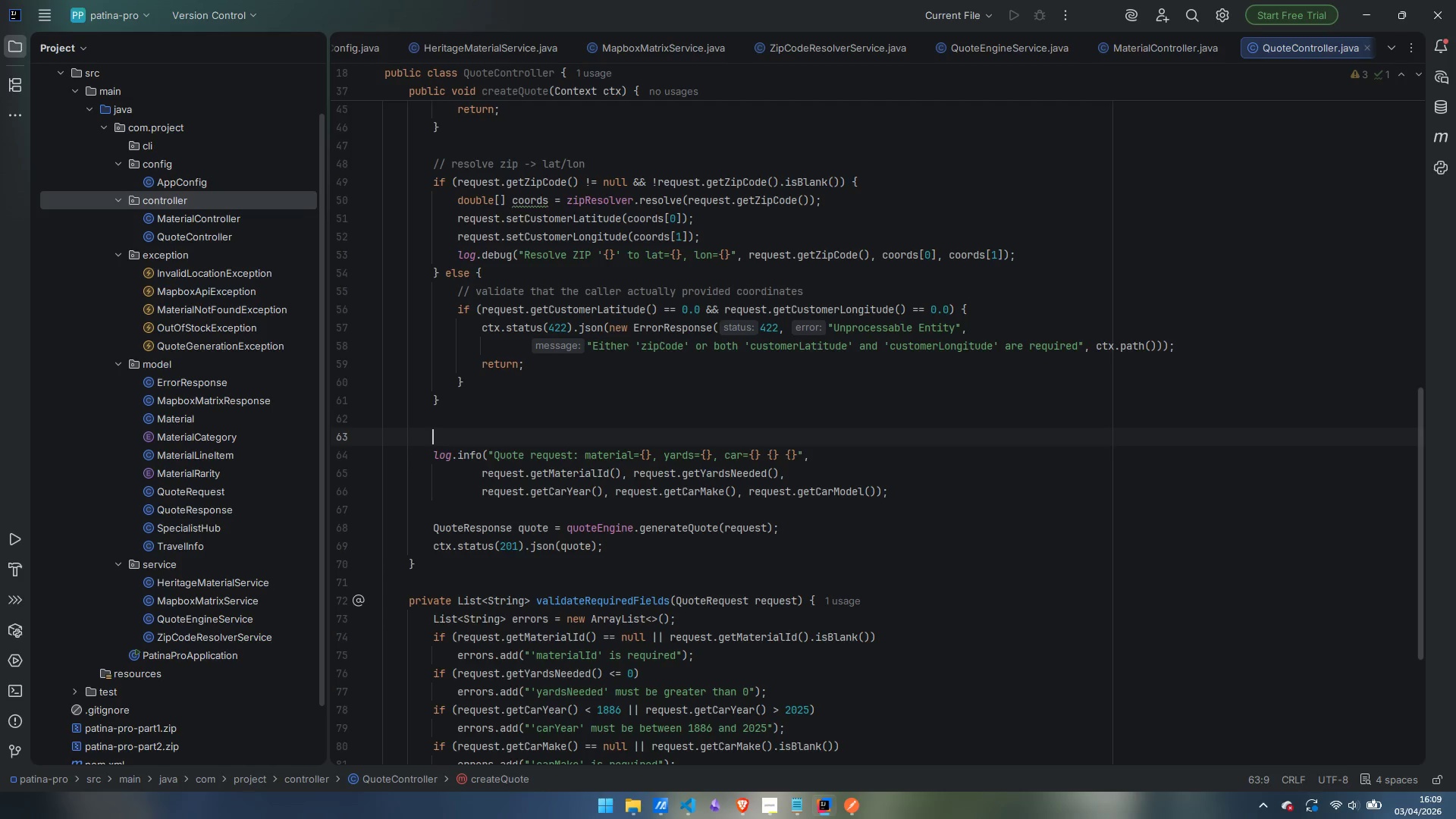 
type(// gner)
key(Backspace)
key(Backspace)
key(Backspace)
type(enerate quote)
 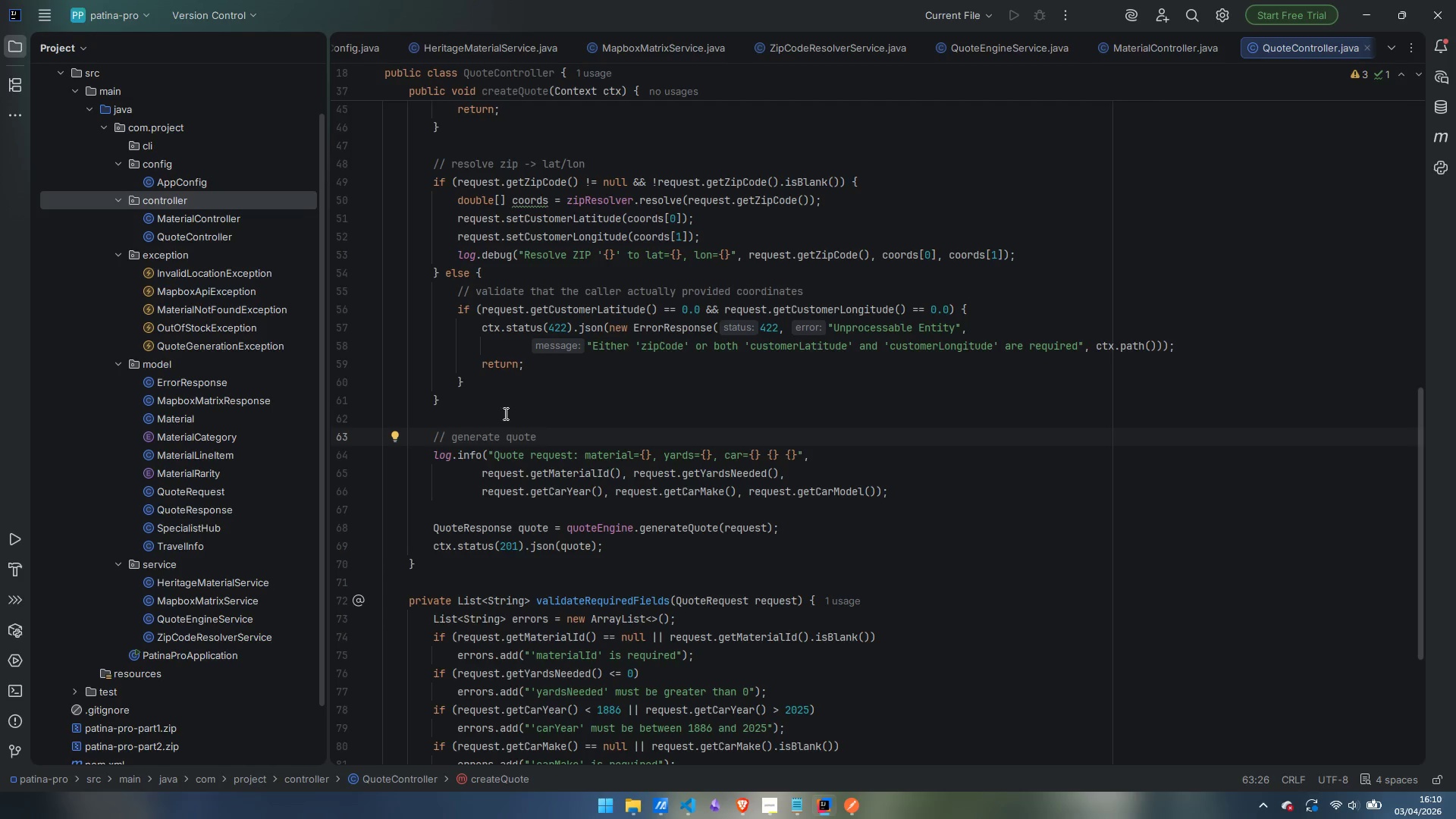 
scroll: coordinate [703, 405], scroll_direction: down, amount: 3.0
 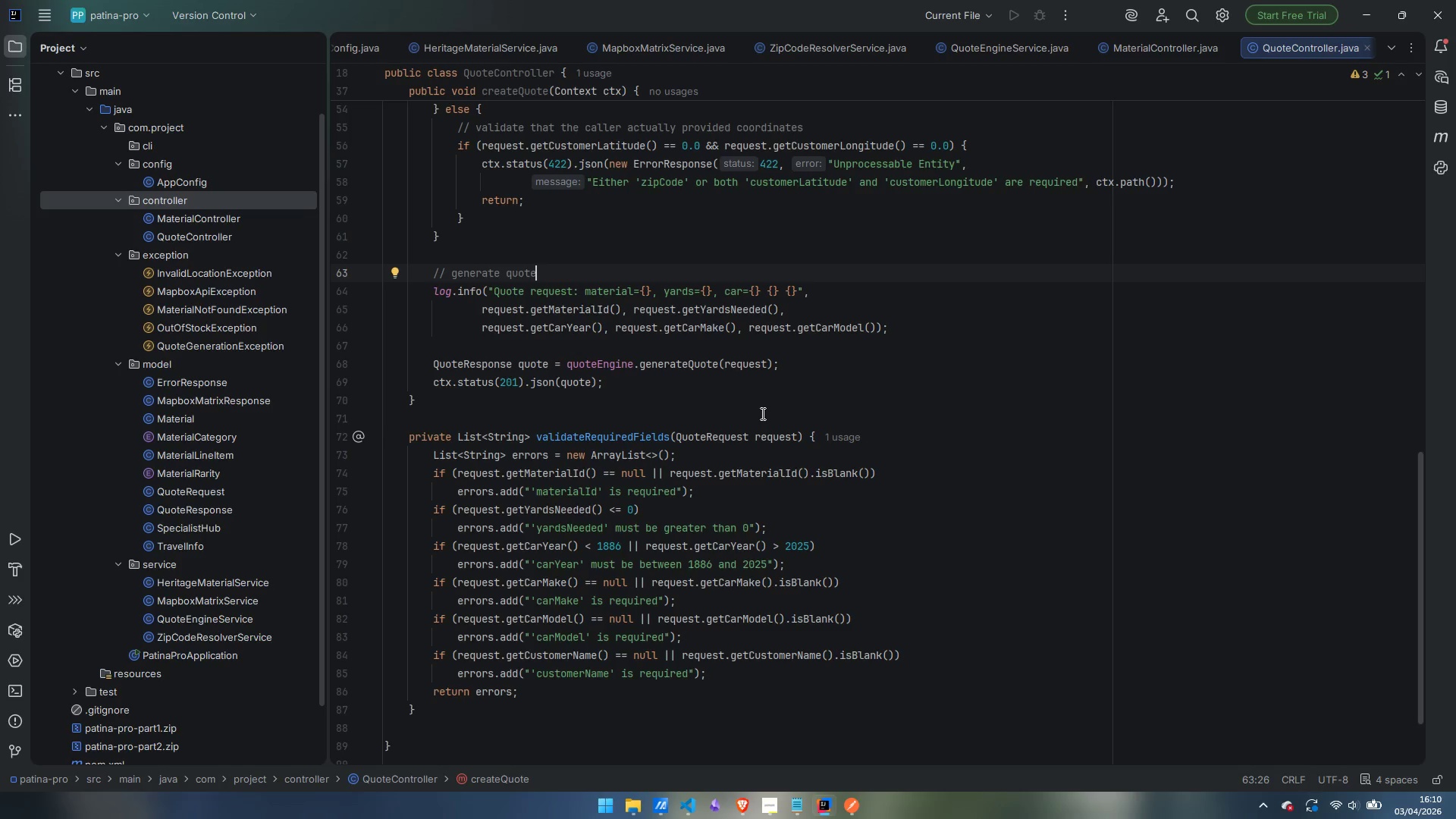 
wait(7.14)
 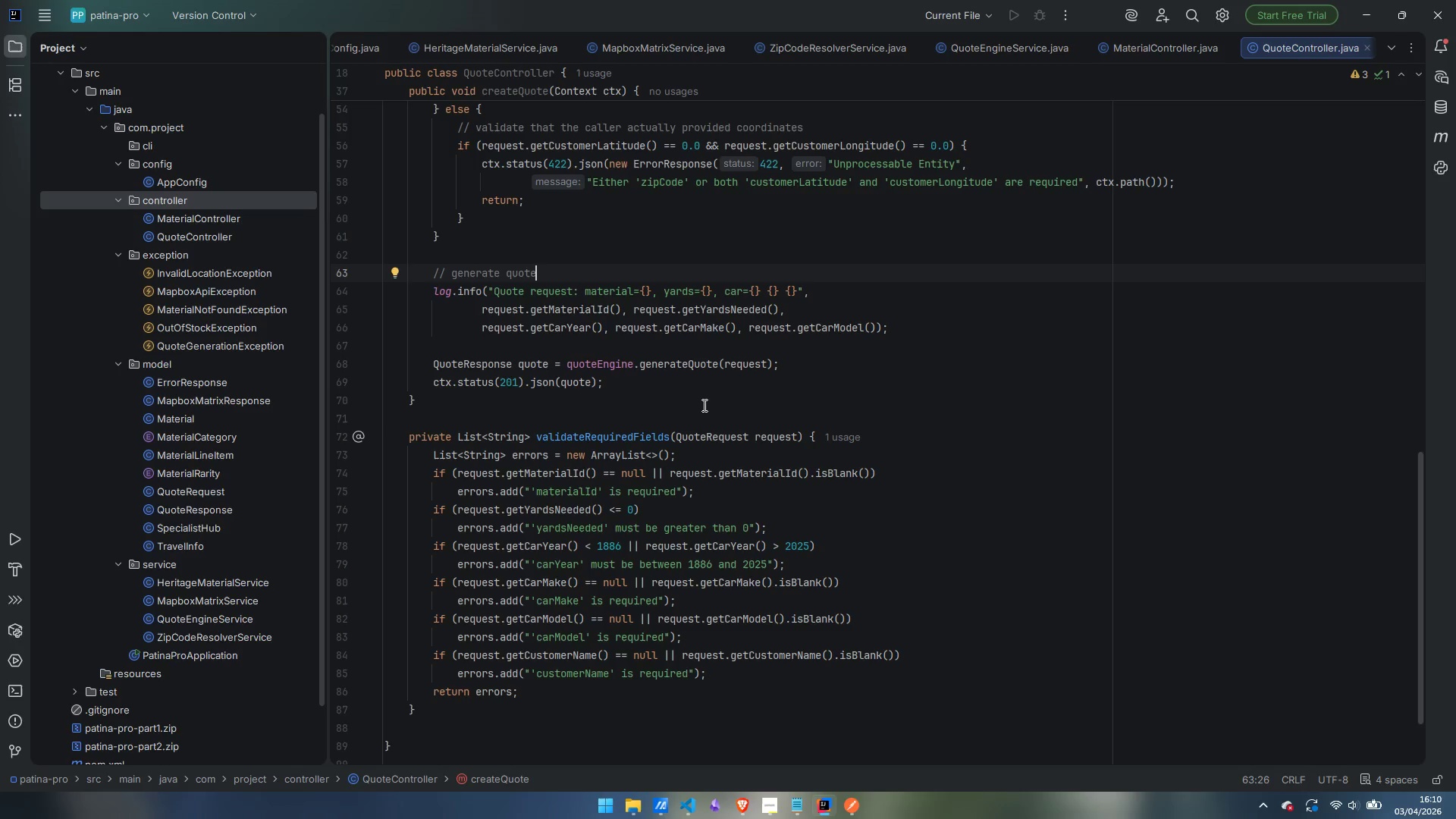 
right_click([183, 204])
 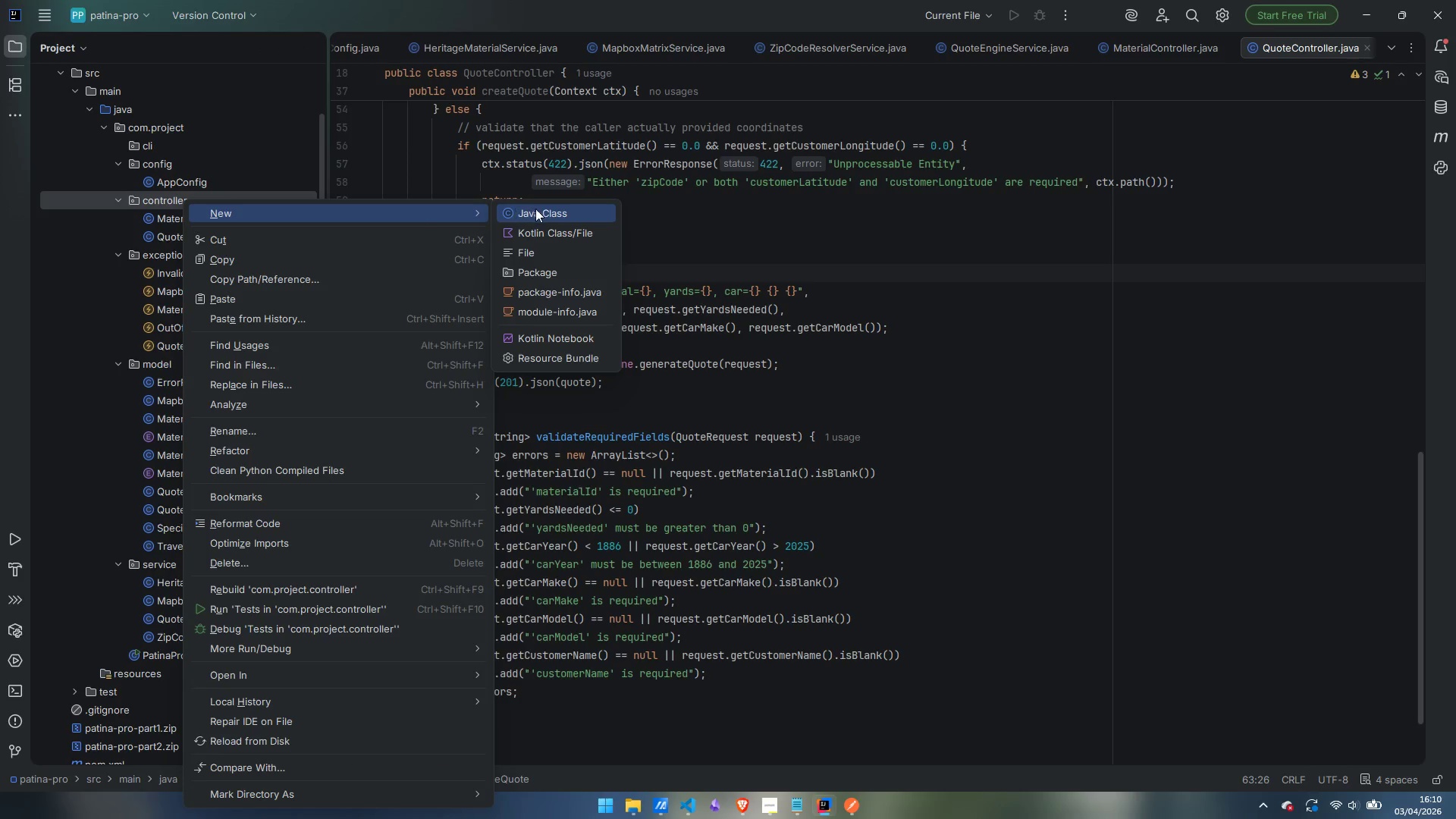 
left_click([552, 215])
 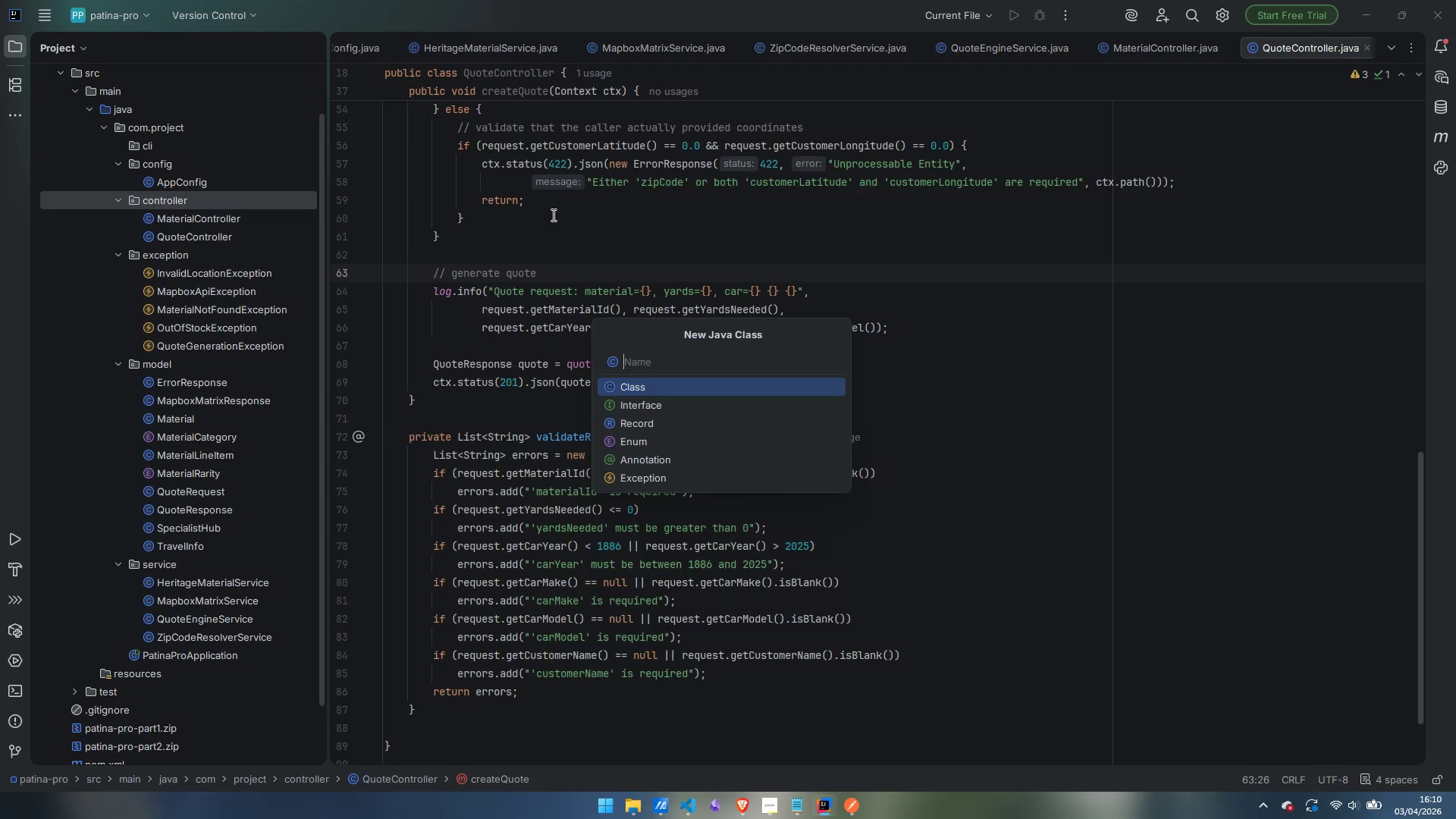 
type(ApiSERVER)
 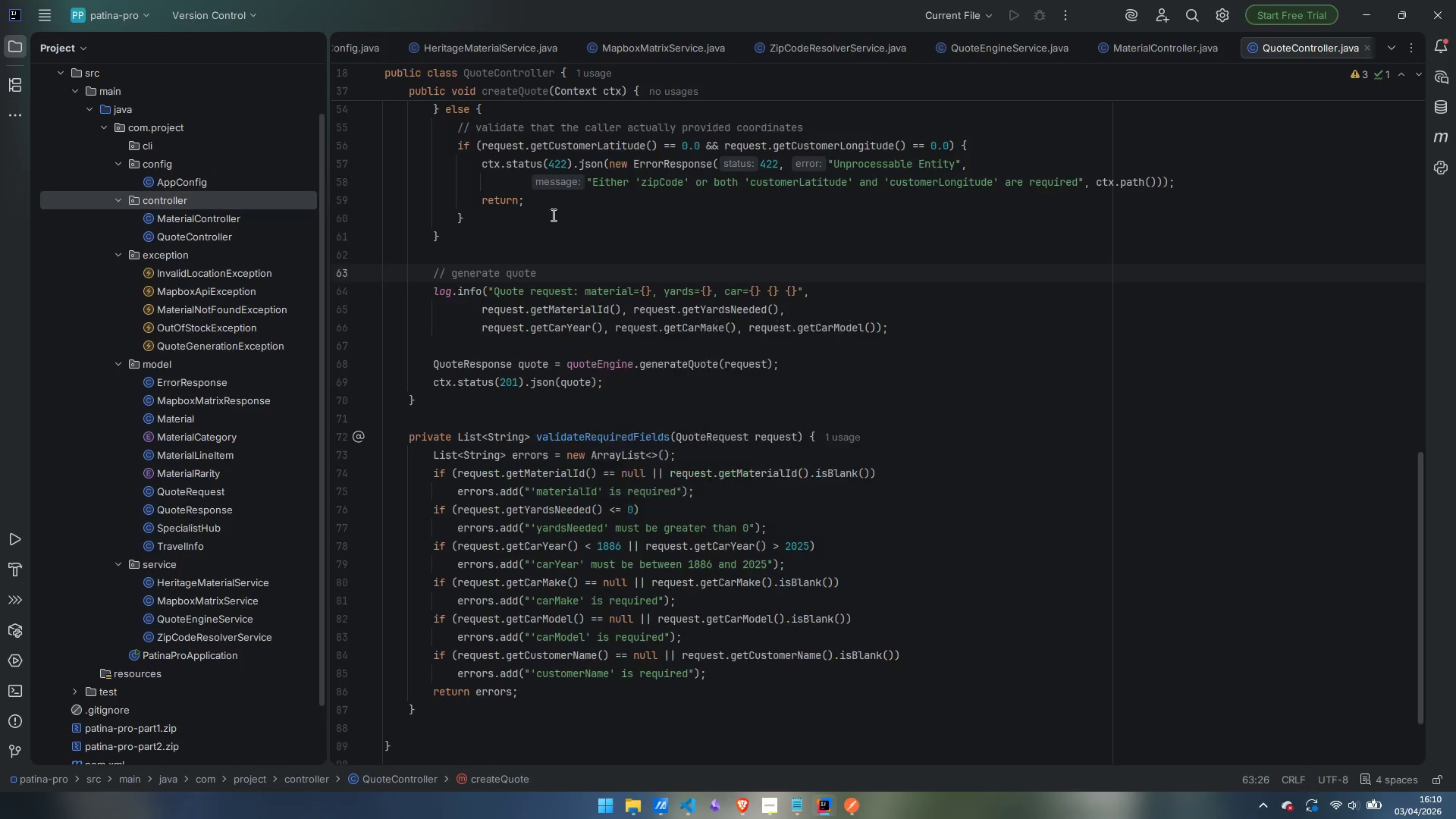 
key(Shift+Enter)
 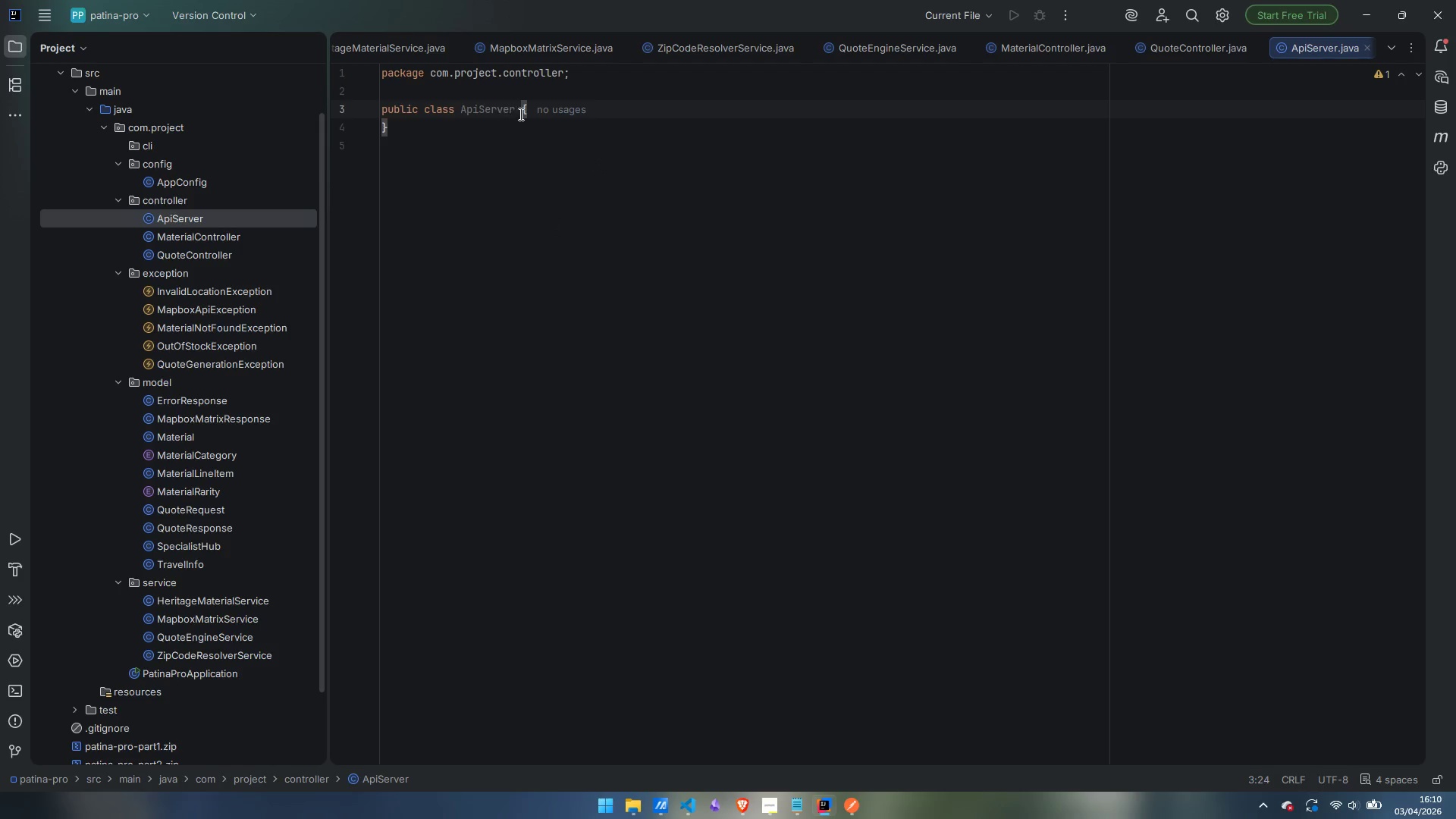 
key(ArrowRight)
 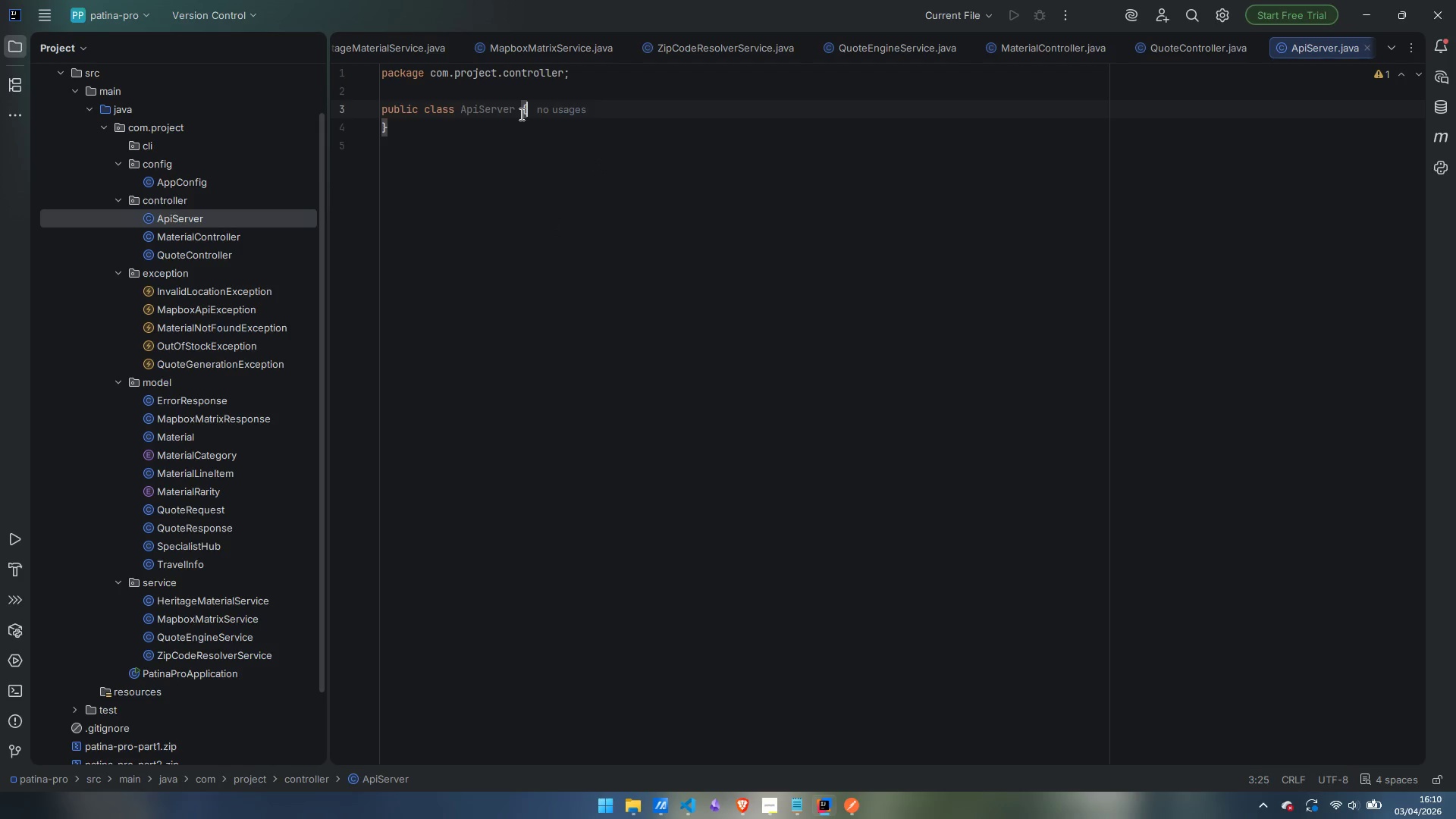 
key(Enter)
 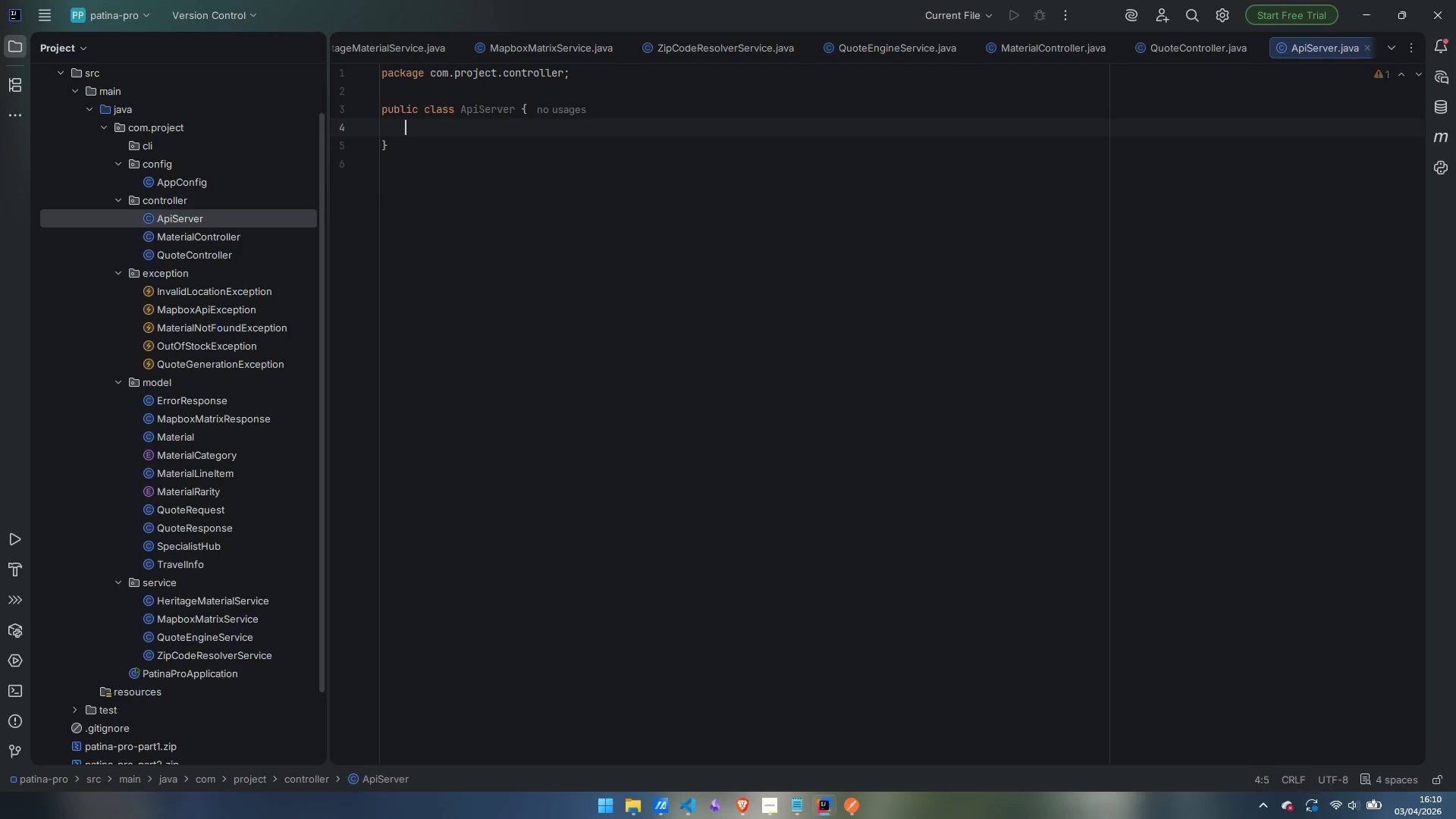 
key(Enter)
 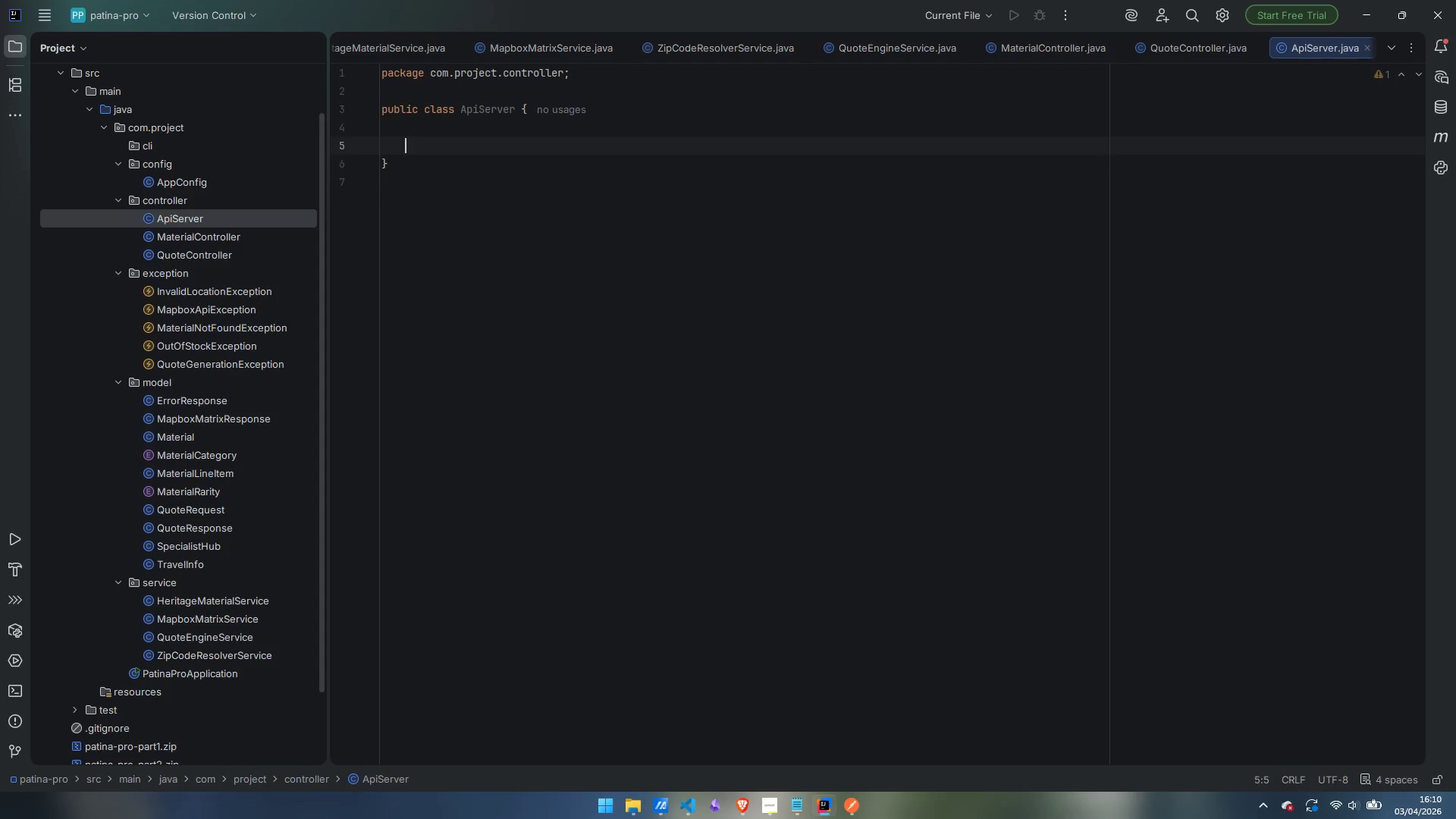 
key(Enter)
 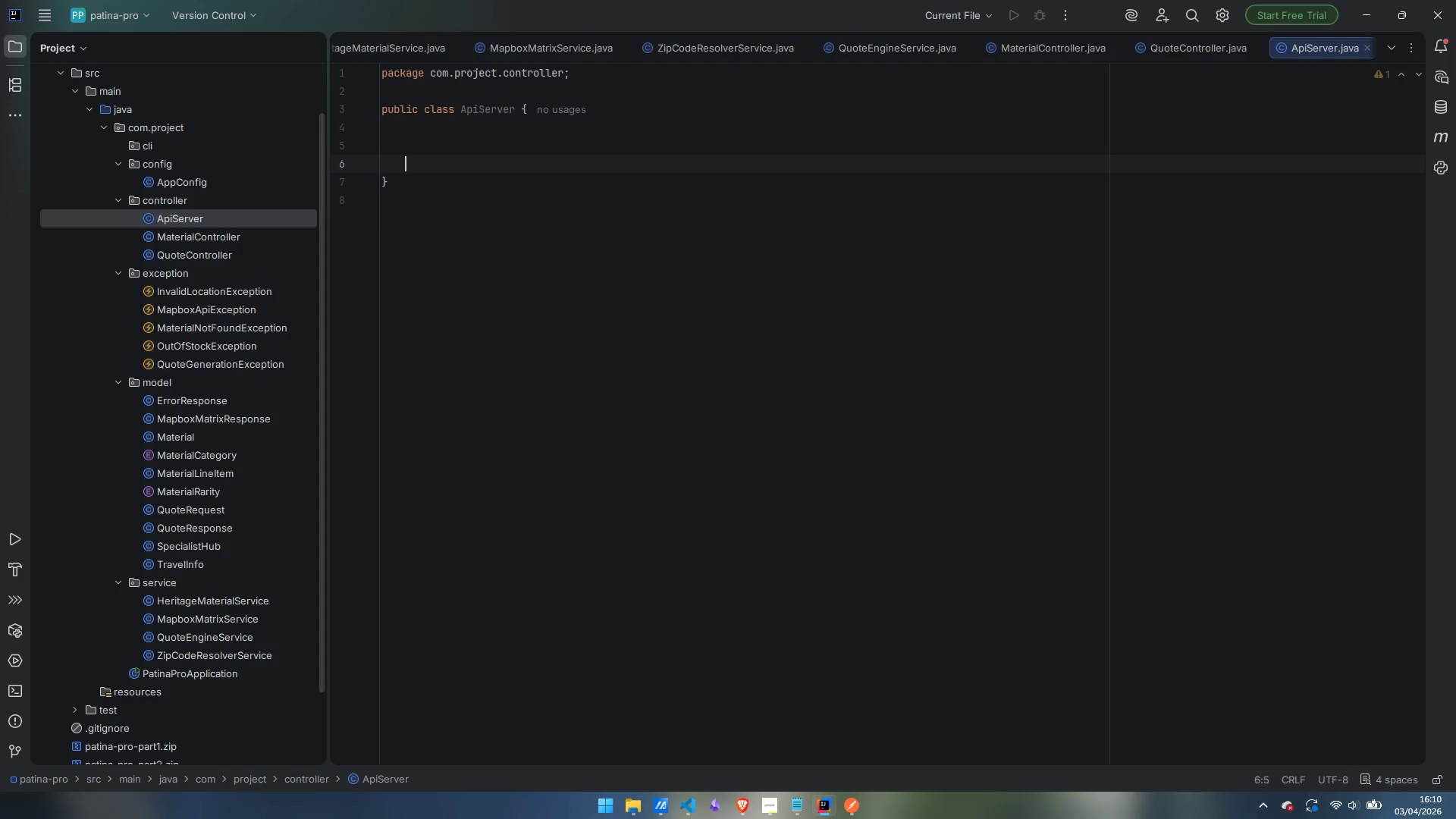 
key(ArrowUp)
 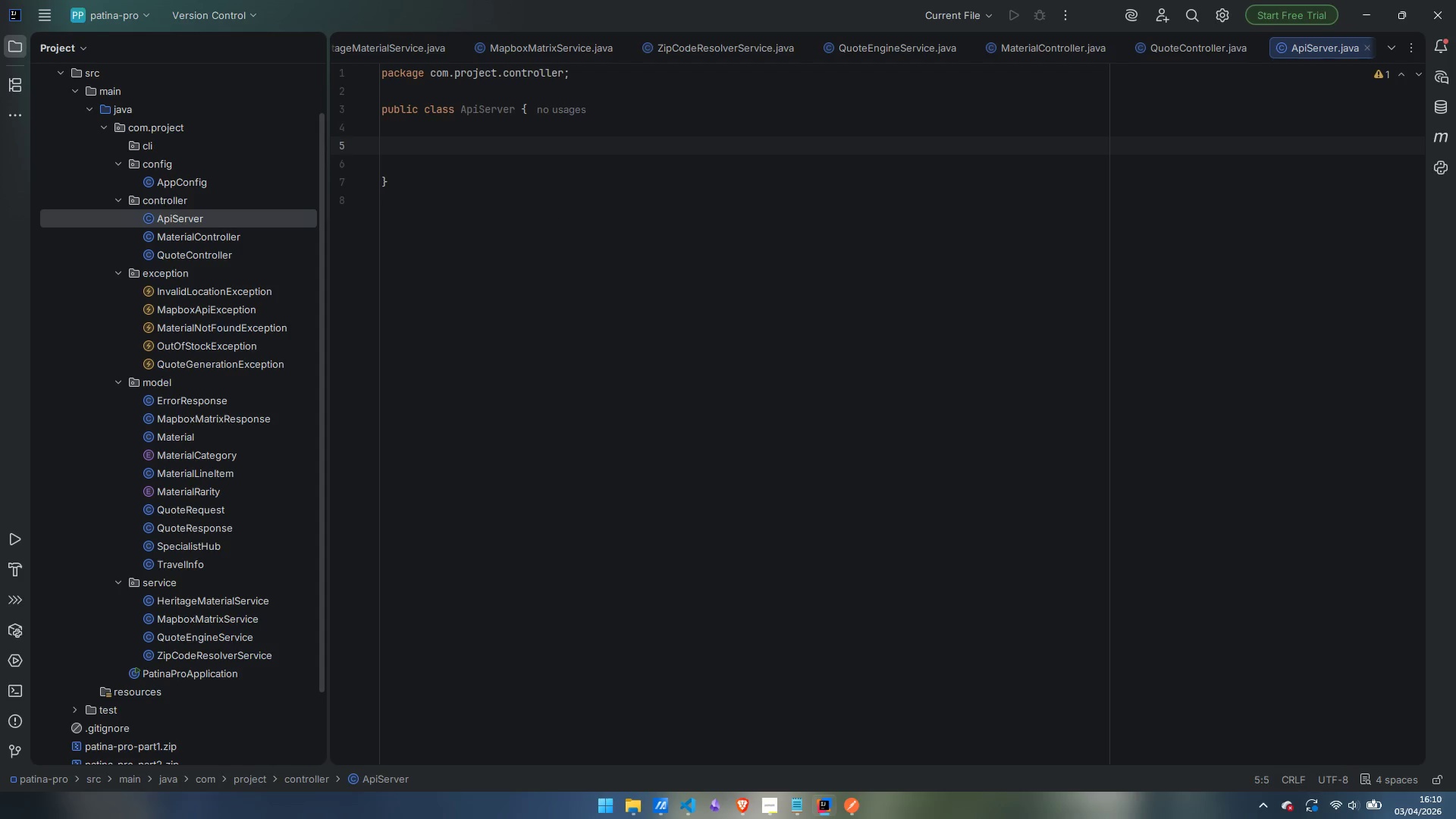 
type(private static final Logger)
 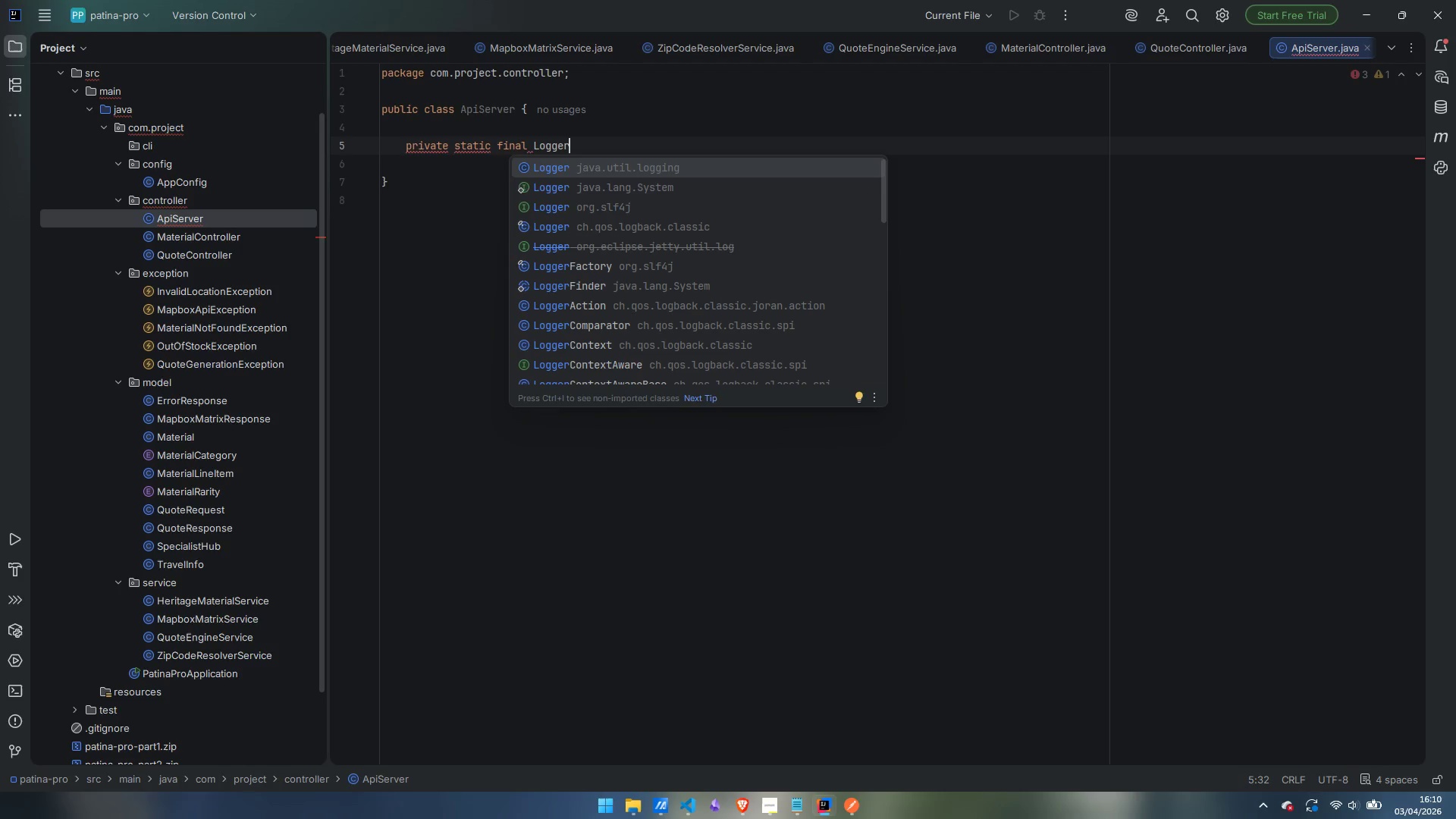 
key(ArrowDown)
 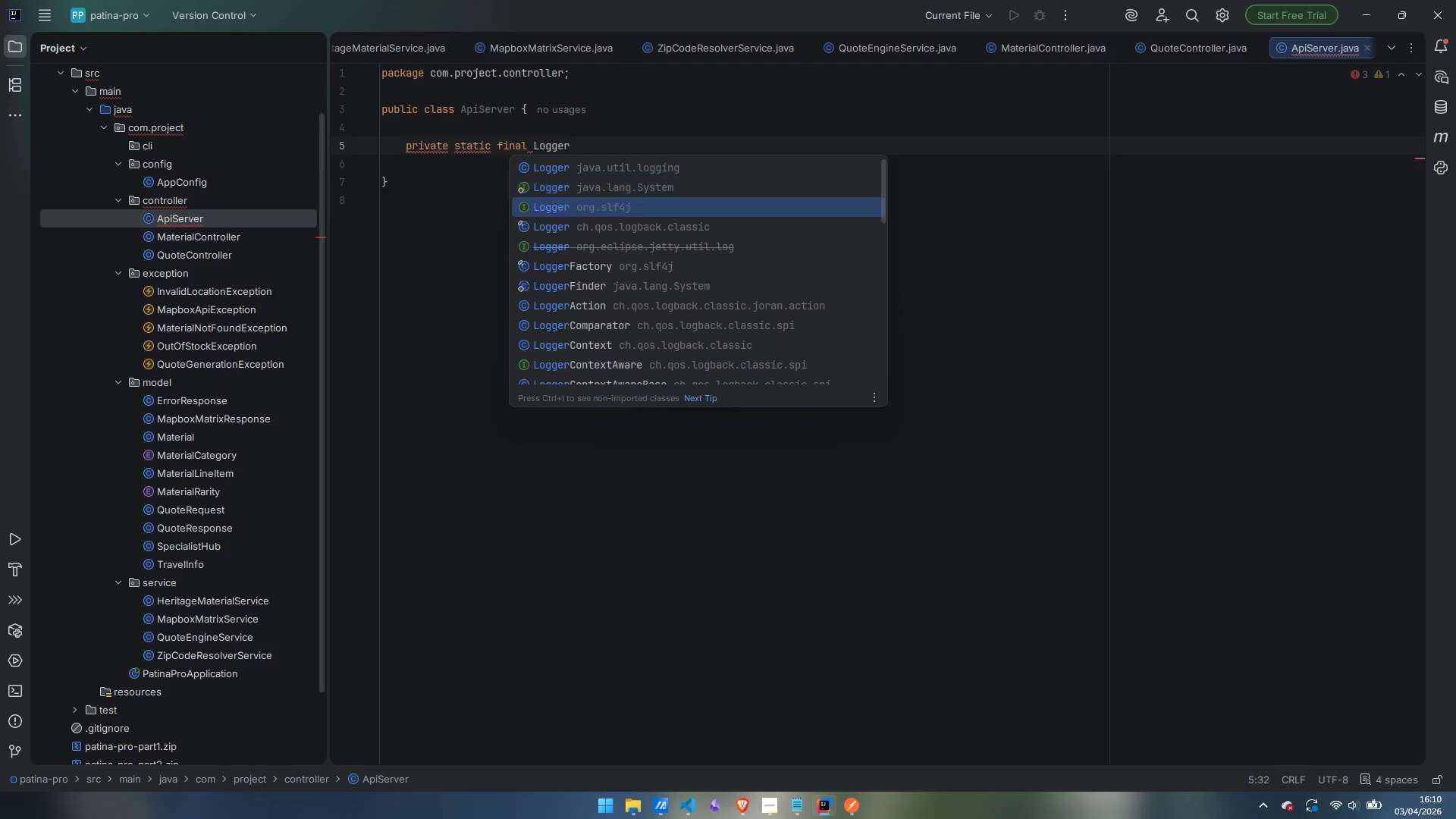 
key(ArrowDown)
 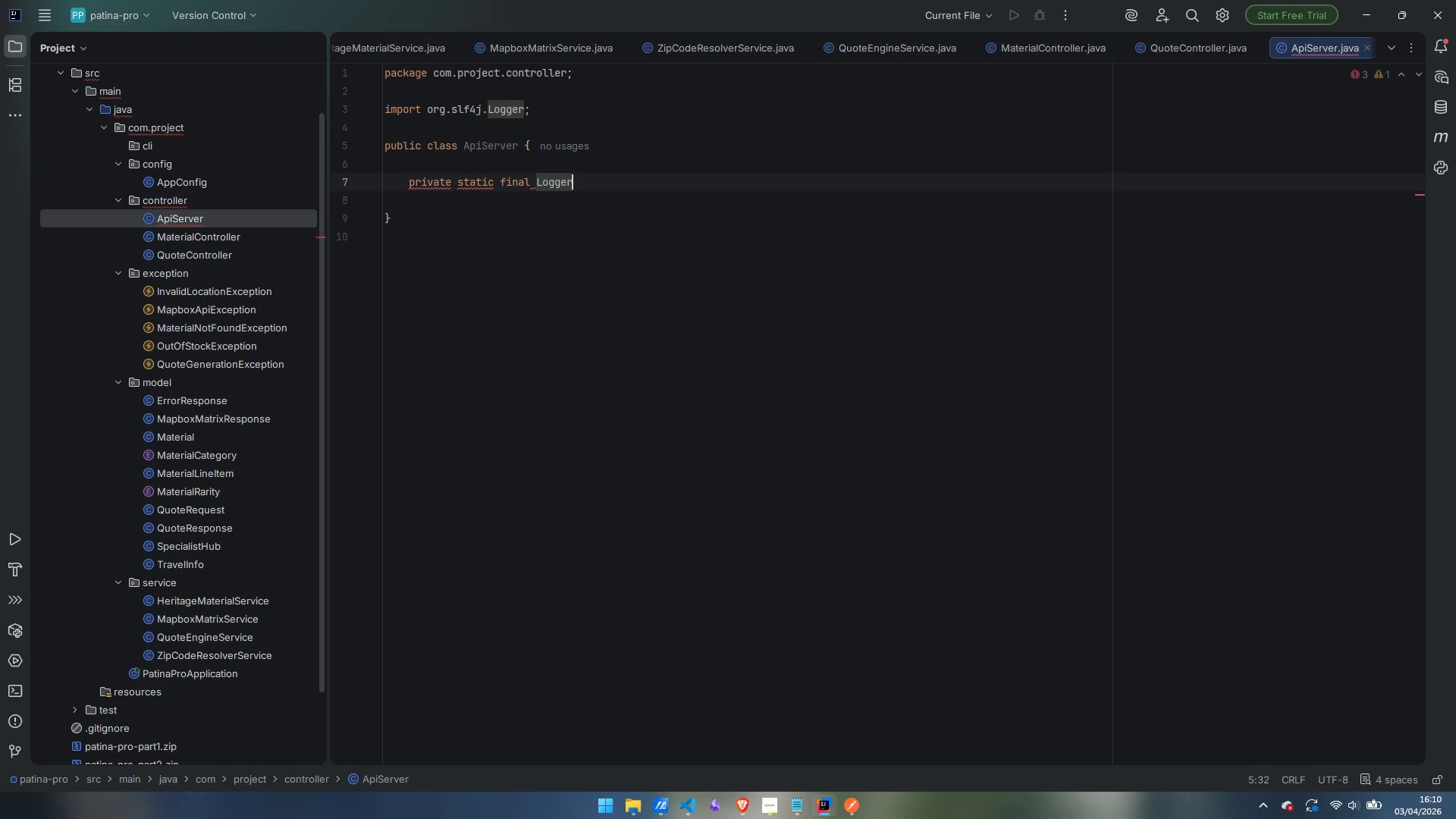 
key(Enter)
 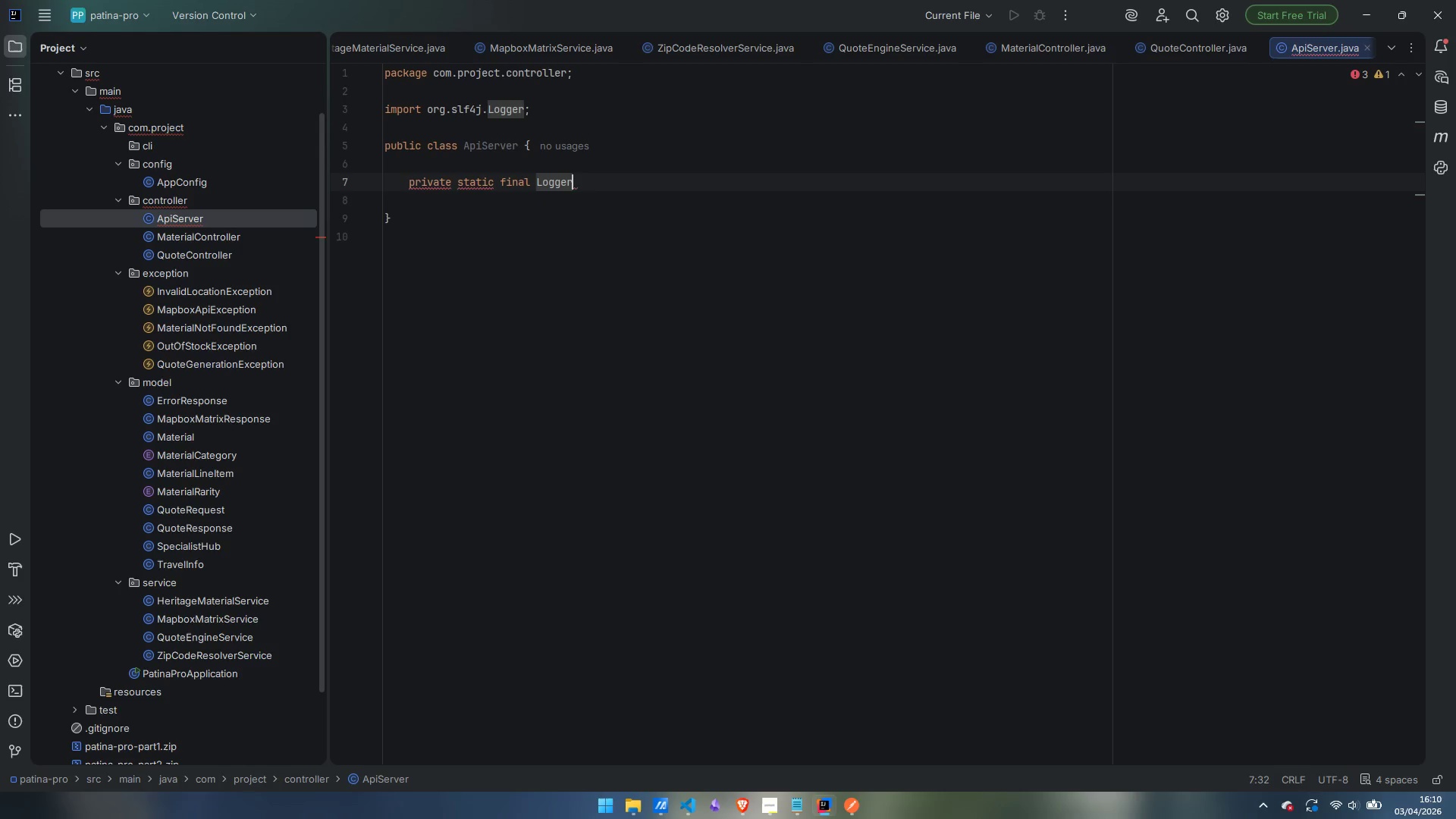 
type( log = LoggerFactory.get)
 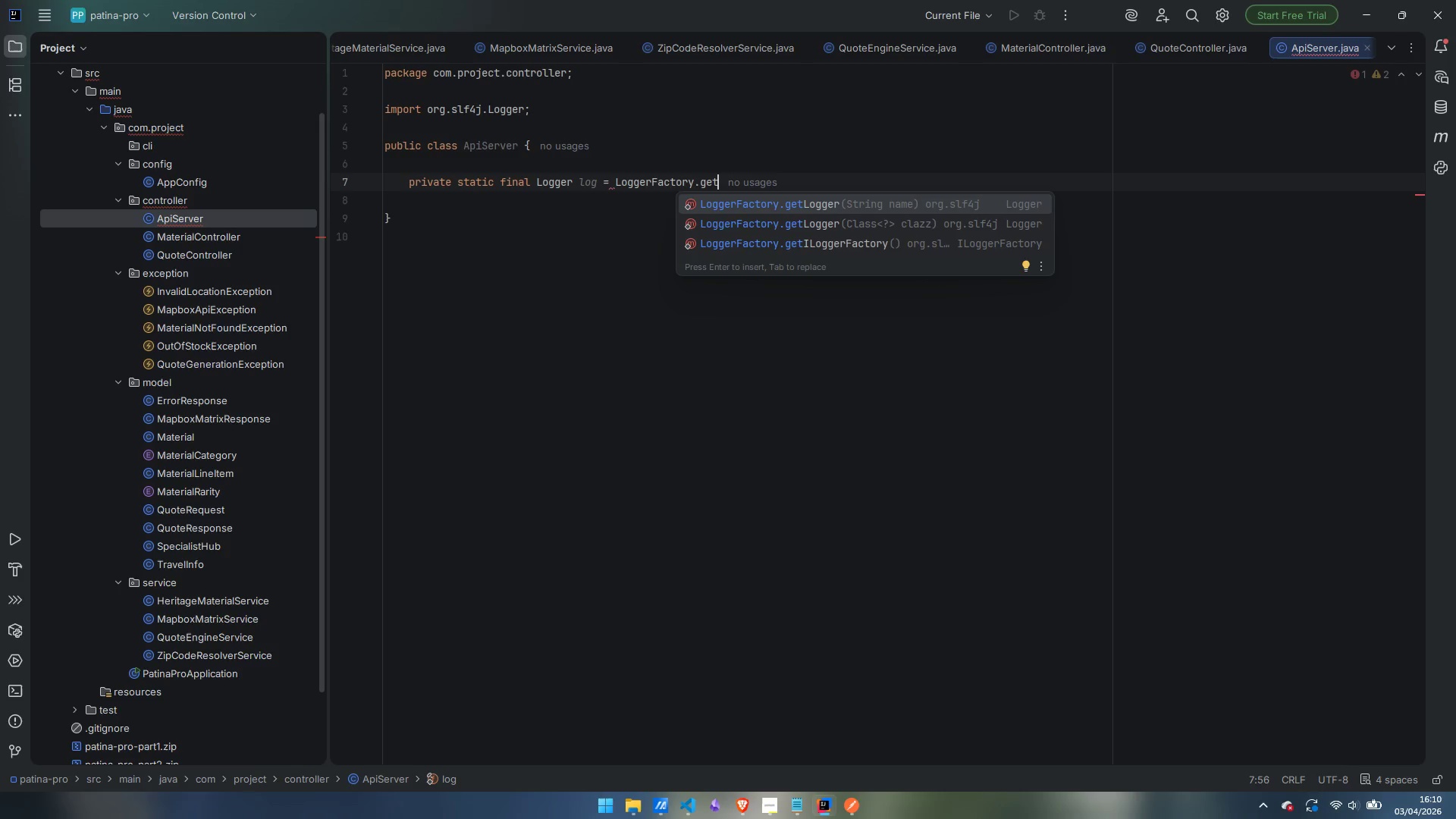 
type(Logger)
 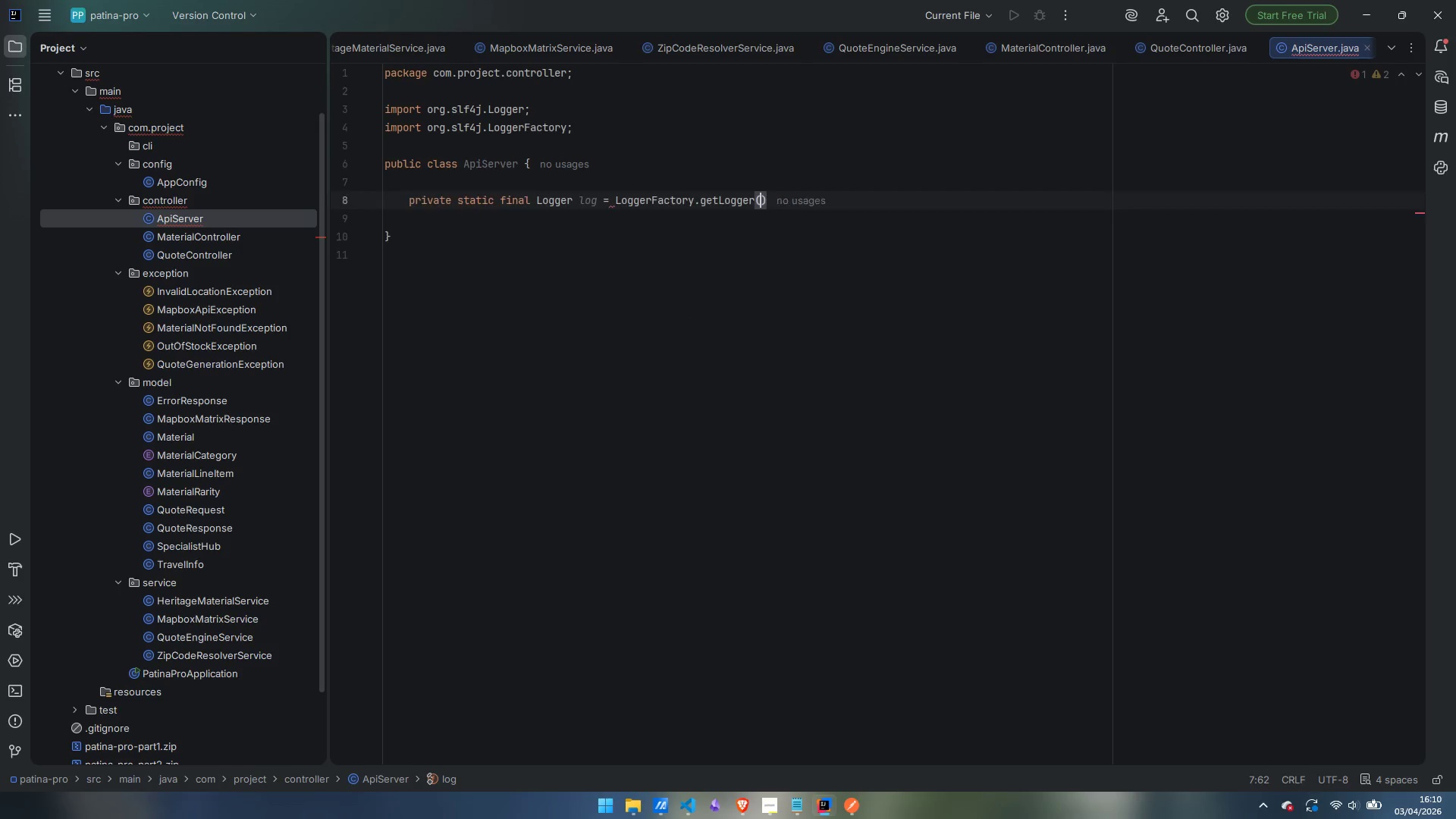 
key(Enter)
 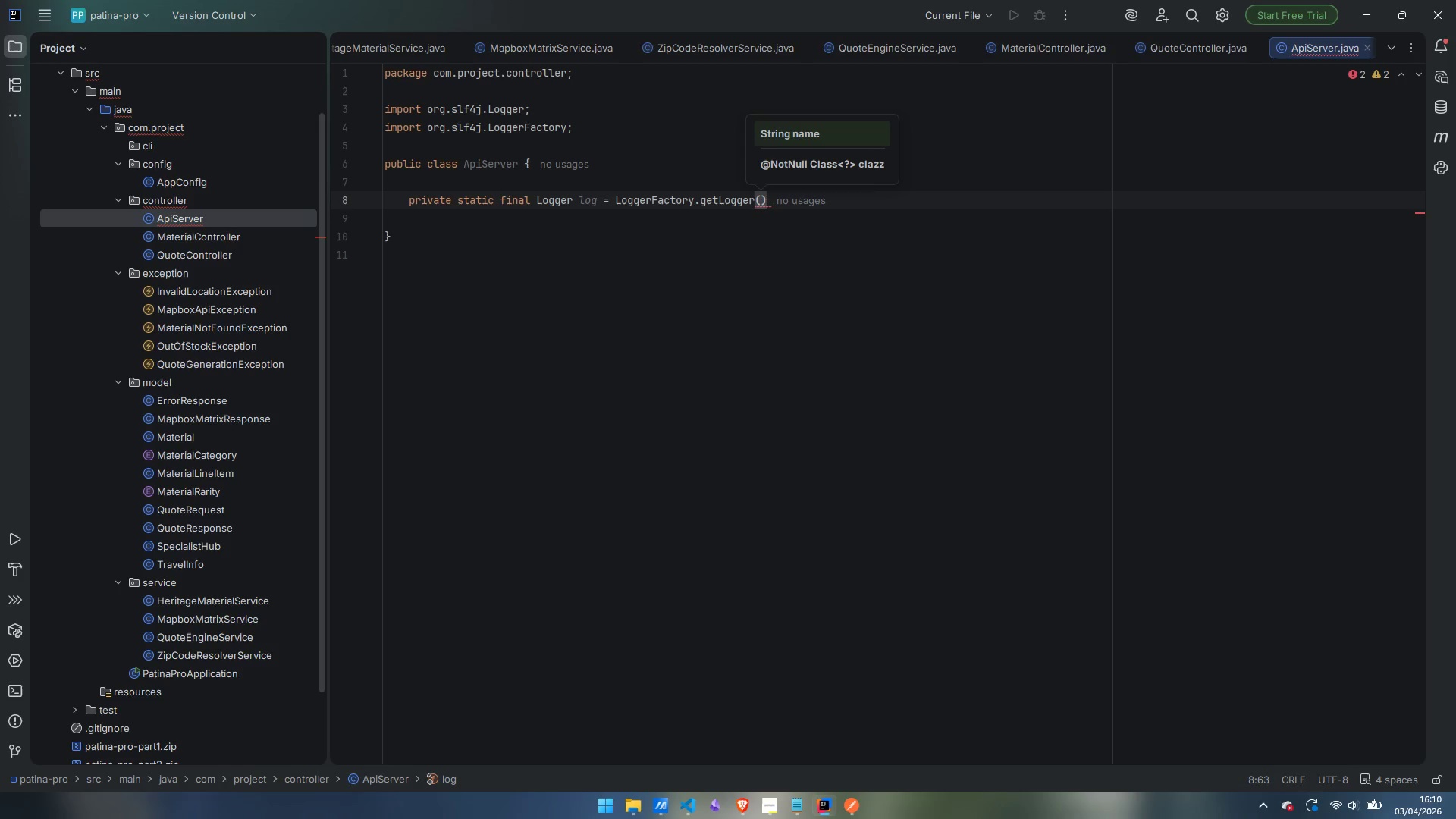 
type(ApiServer.class)
 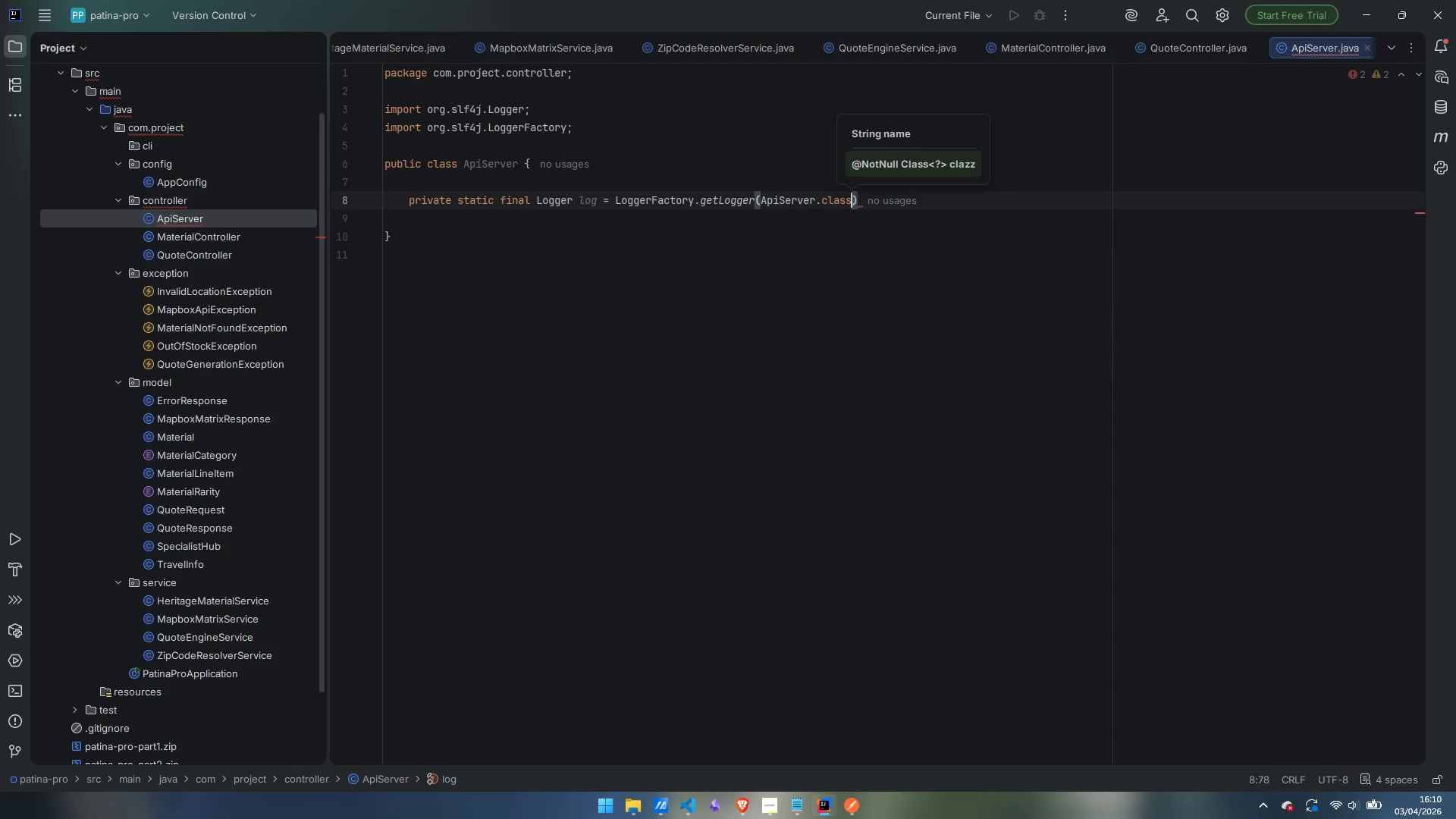 
key(ArrowRight)
 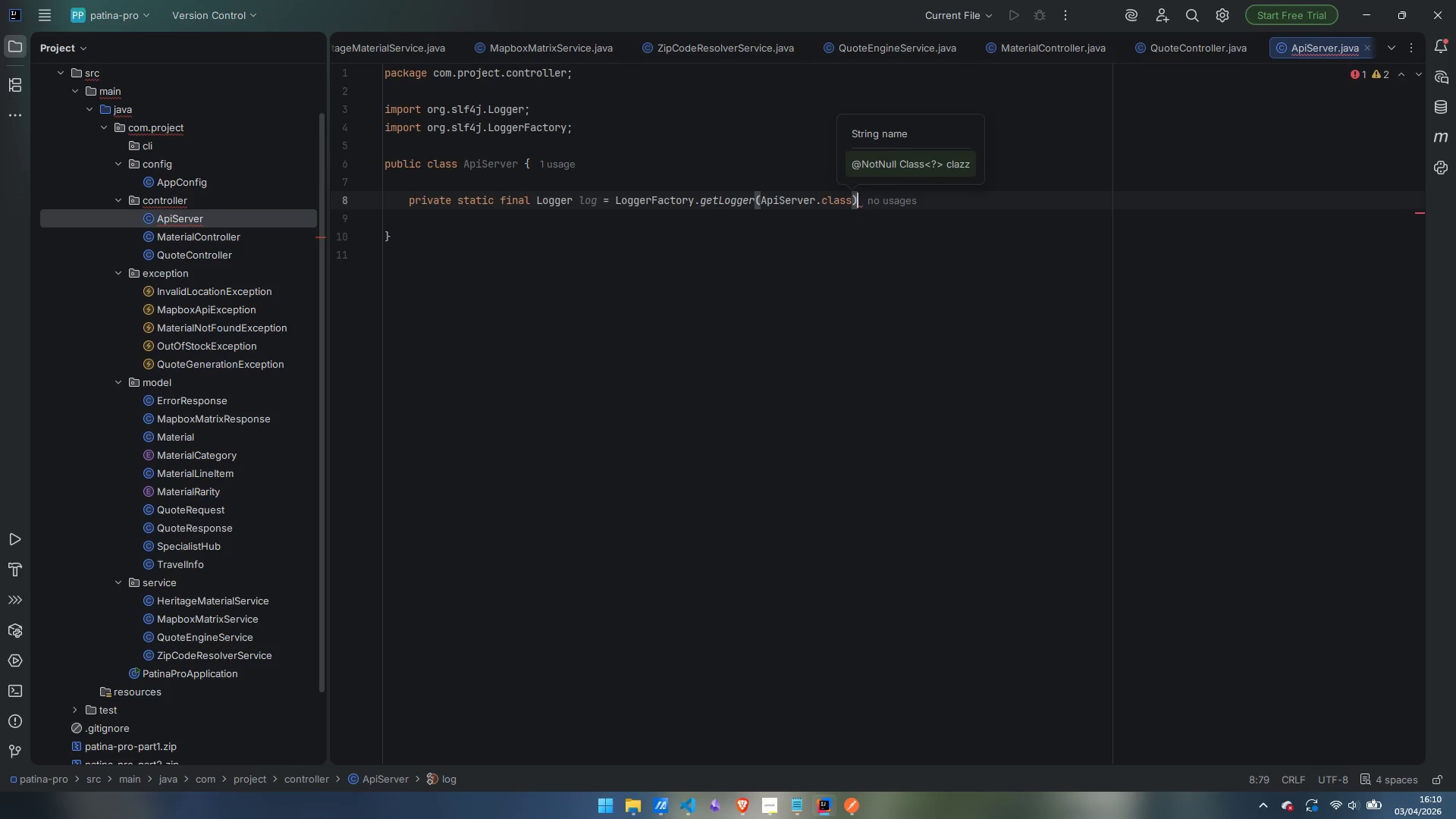 
key(Semicolon)
 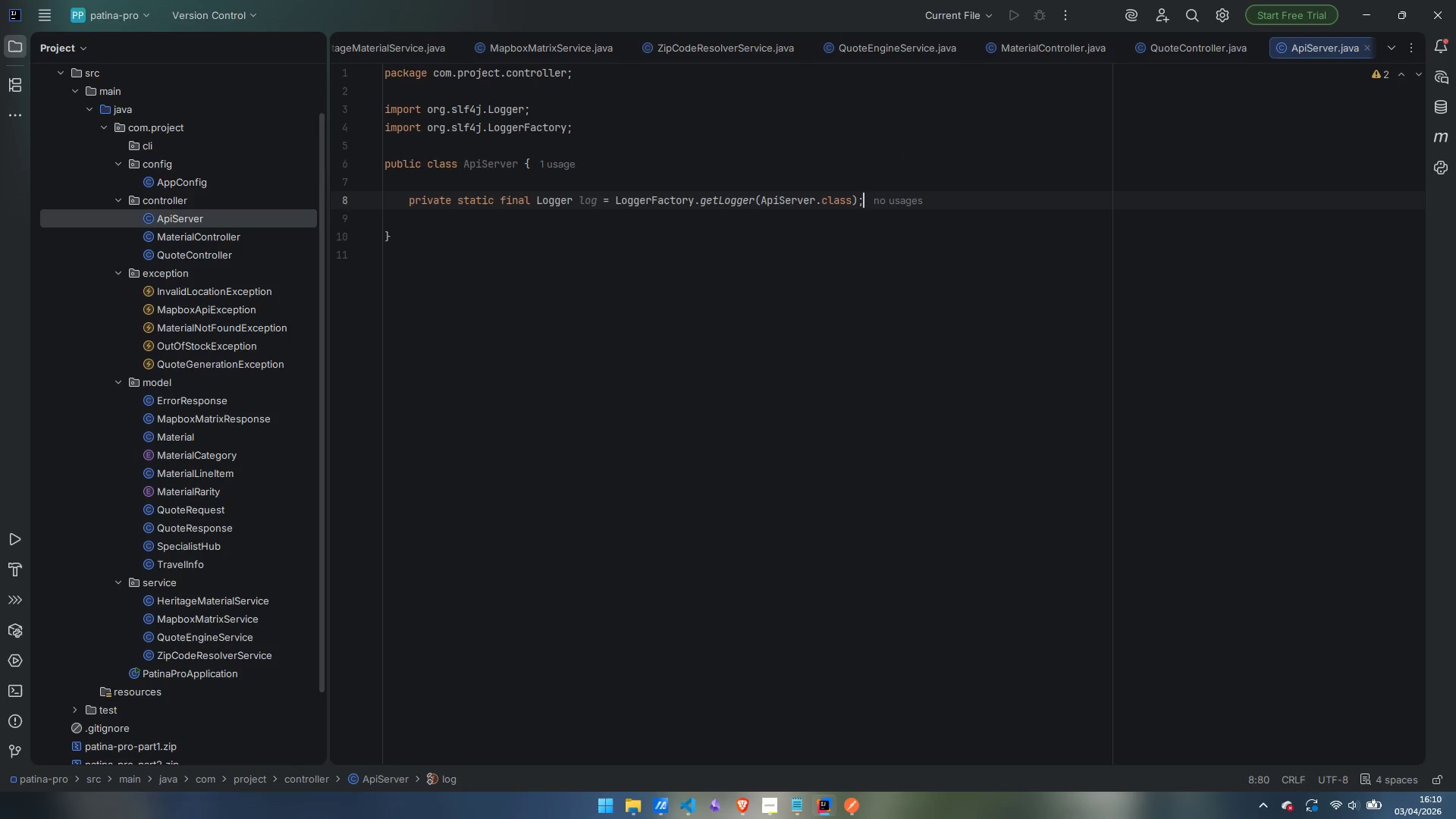 
key(Enter)
 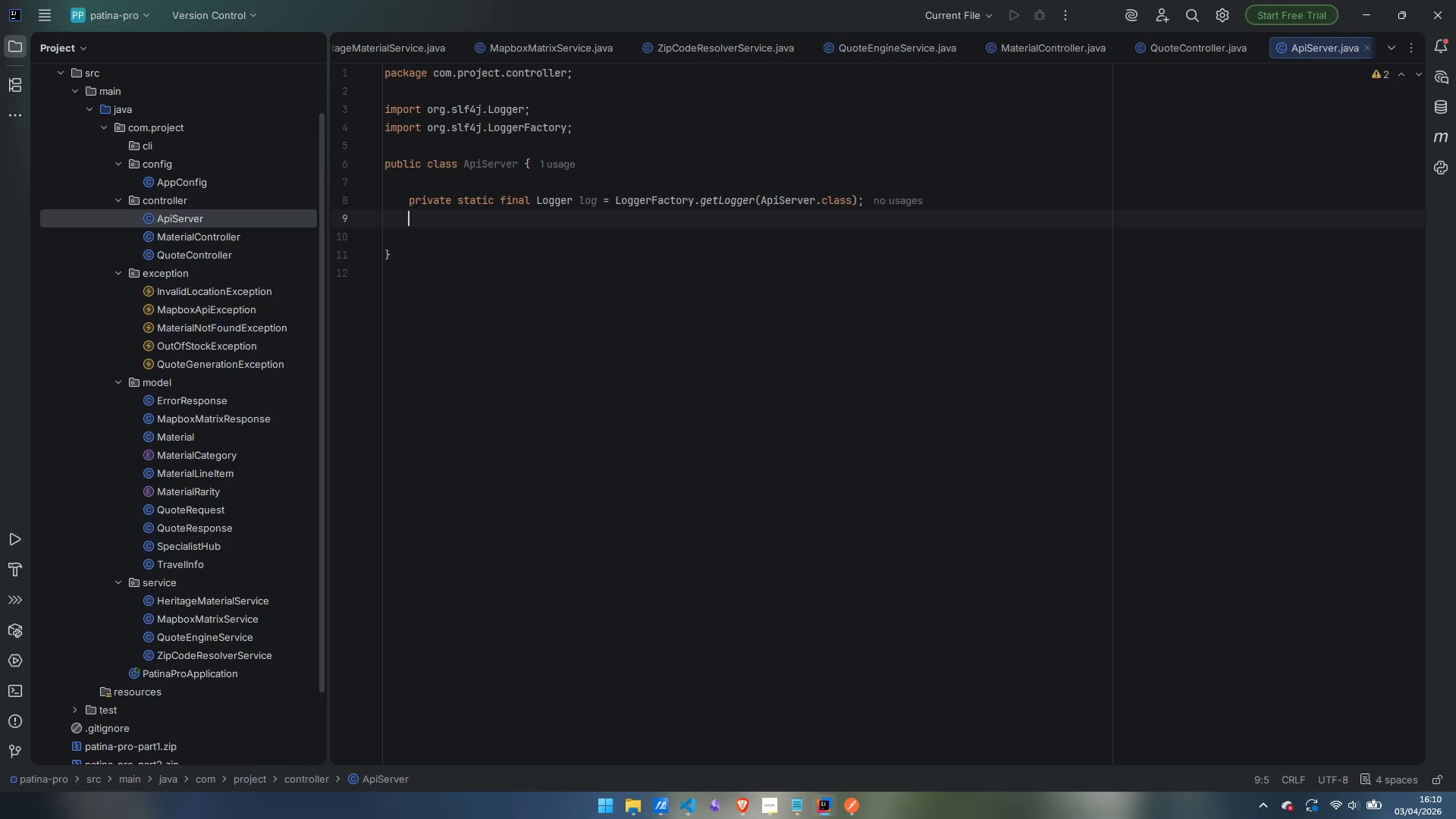 
key(Enter)
 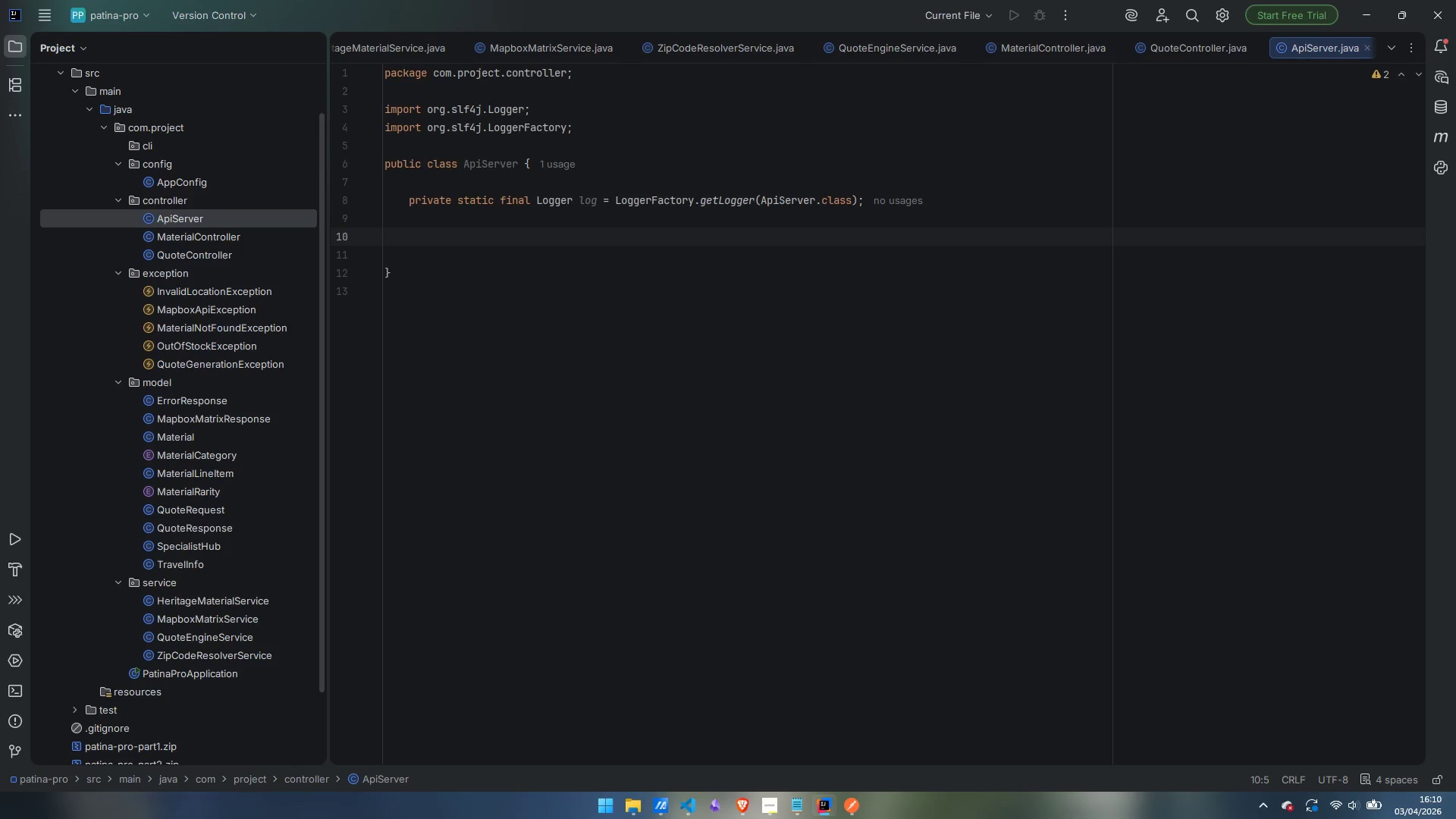 
wait(7.97)
 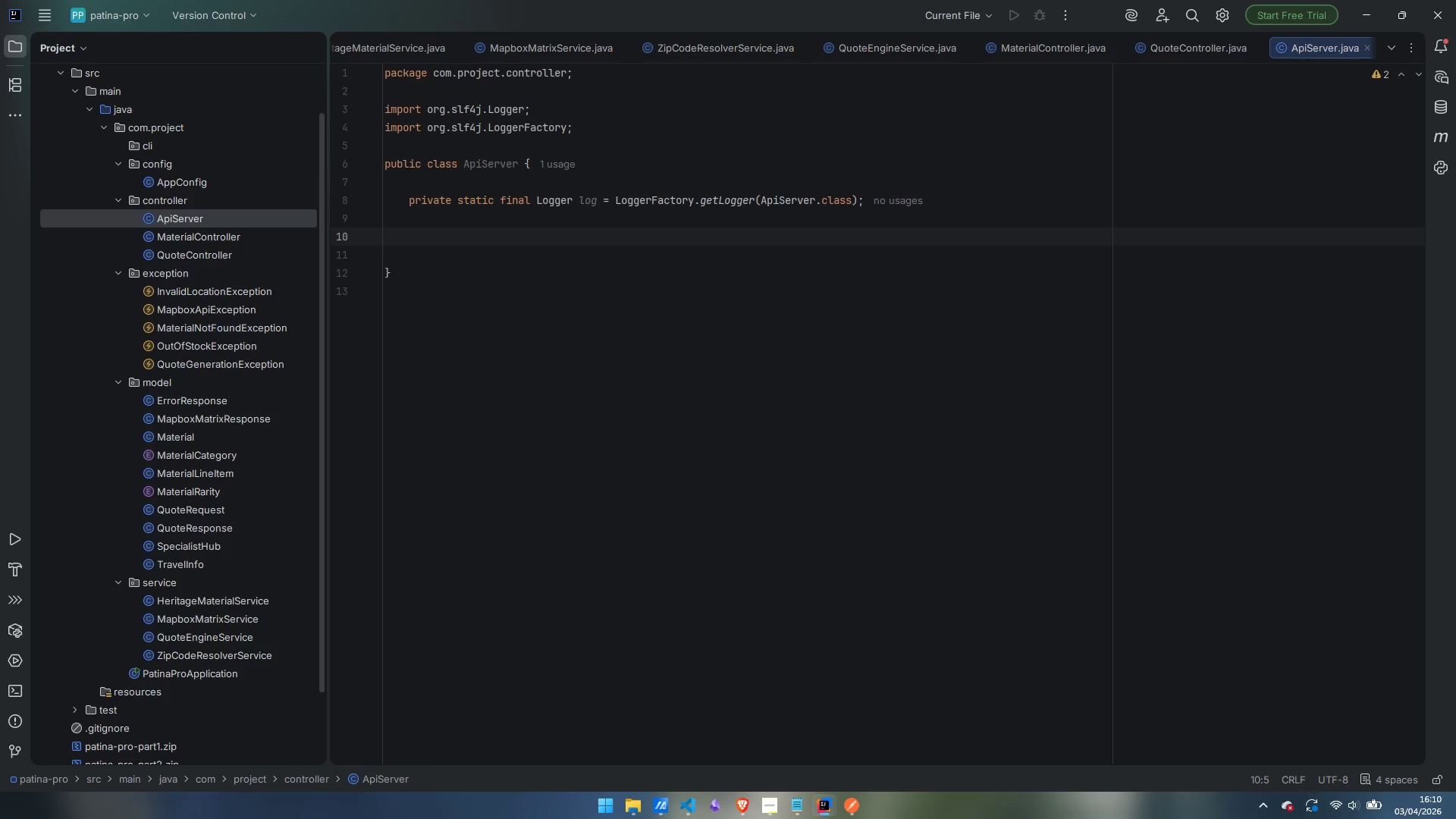 
type(private final Javalin)
 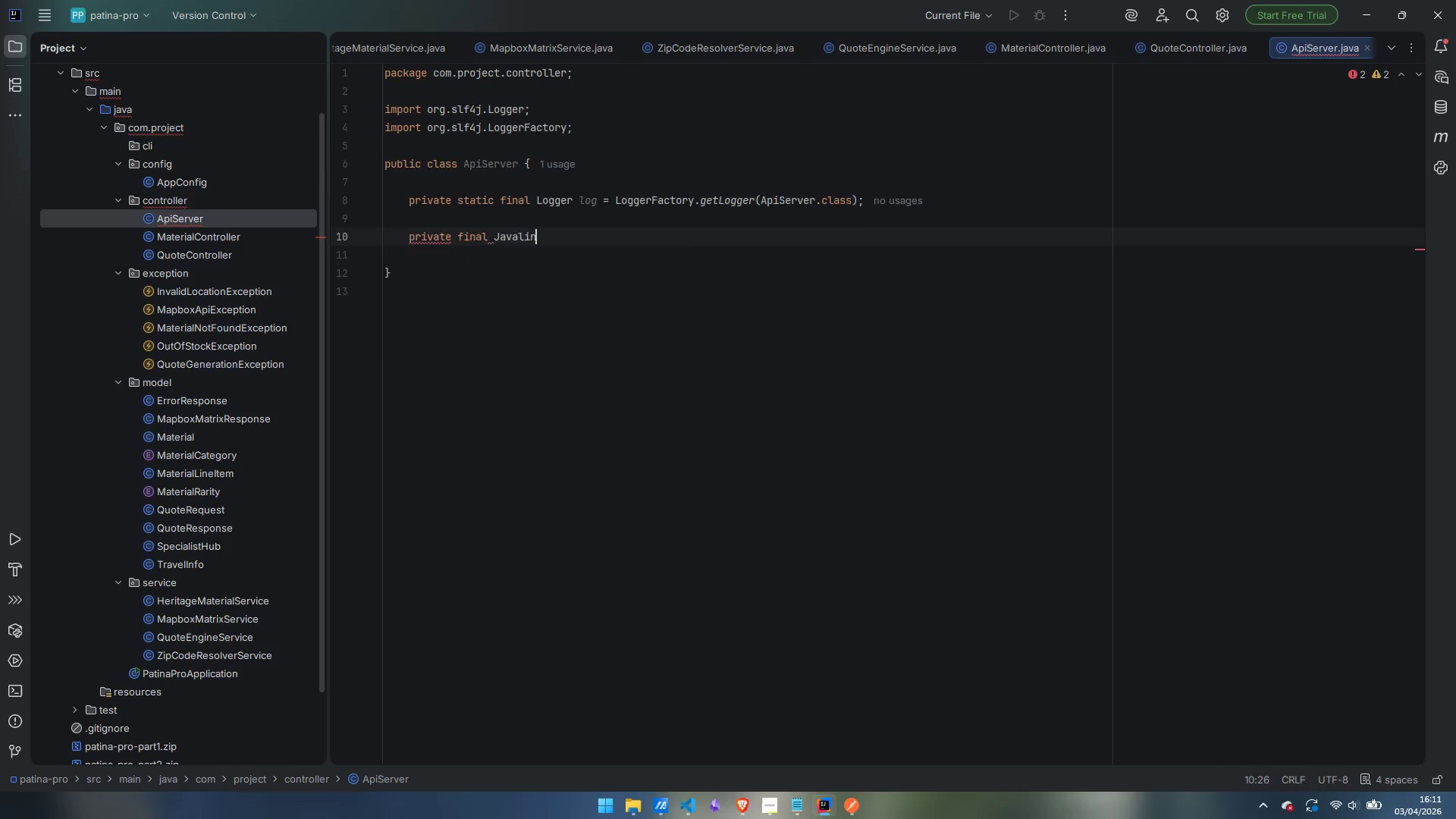 
key(Enter)
 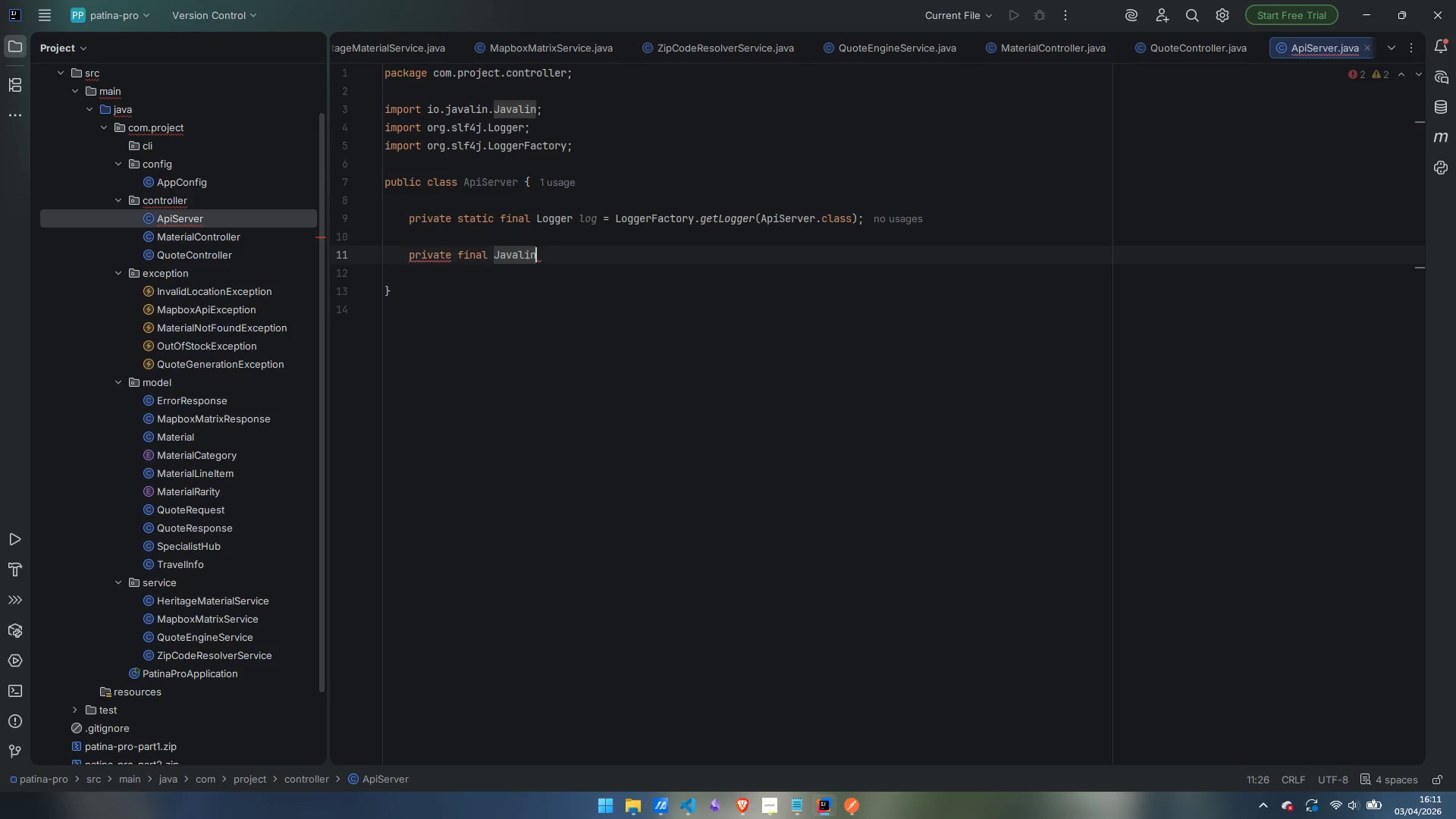 
type( app;private final int port;)
 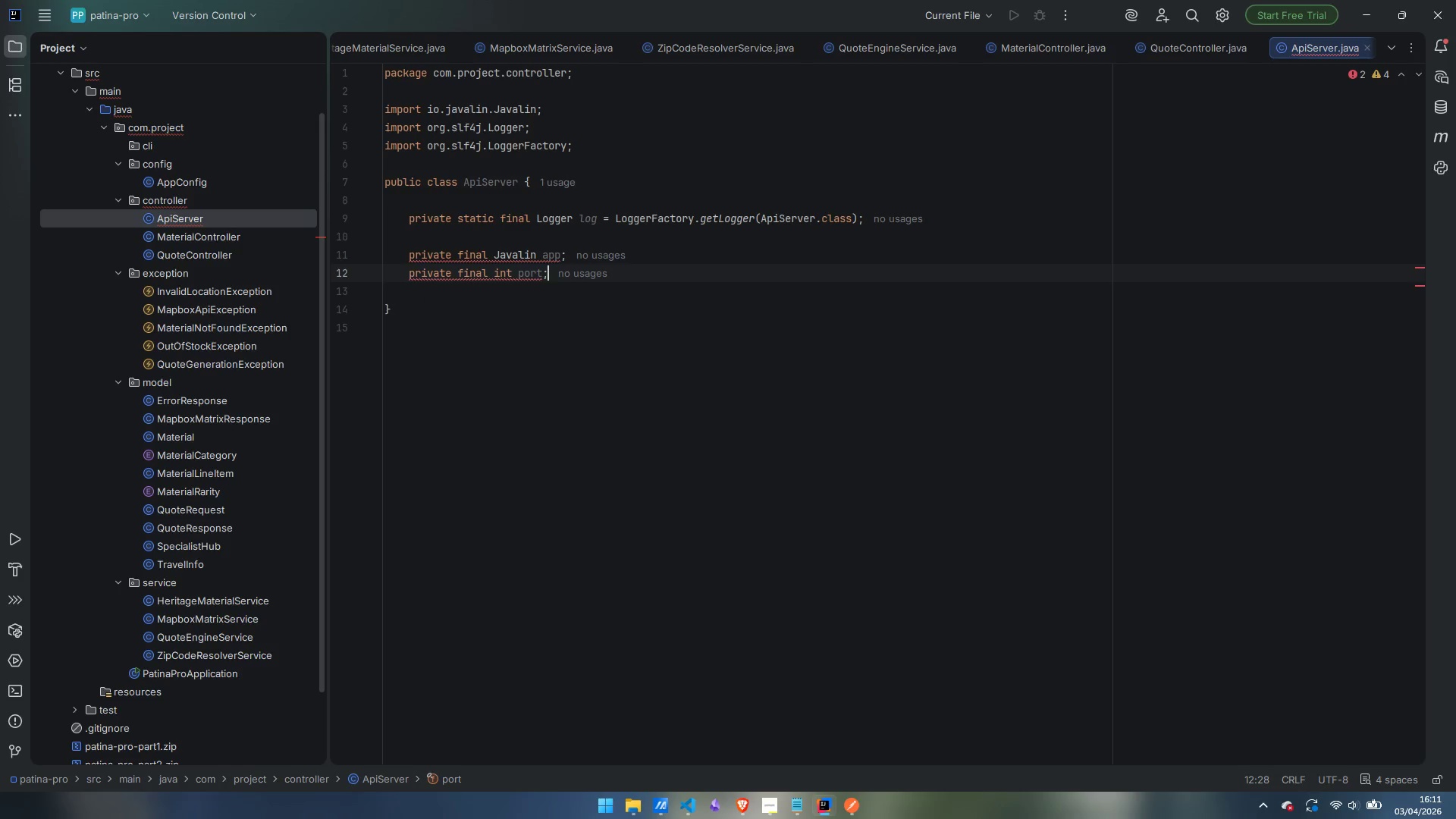 
key(Enter)
 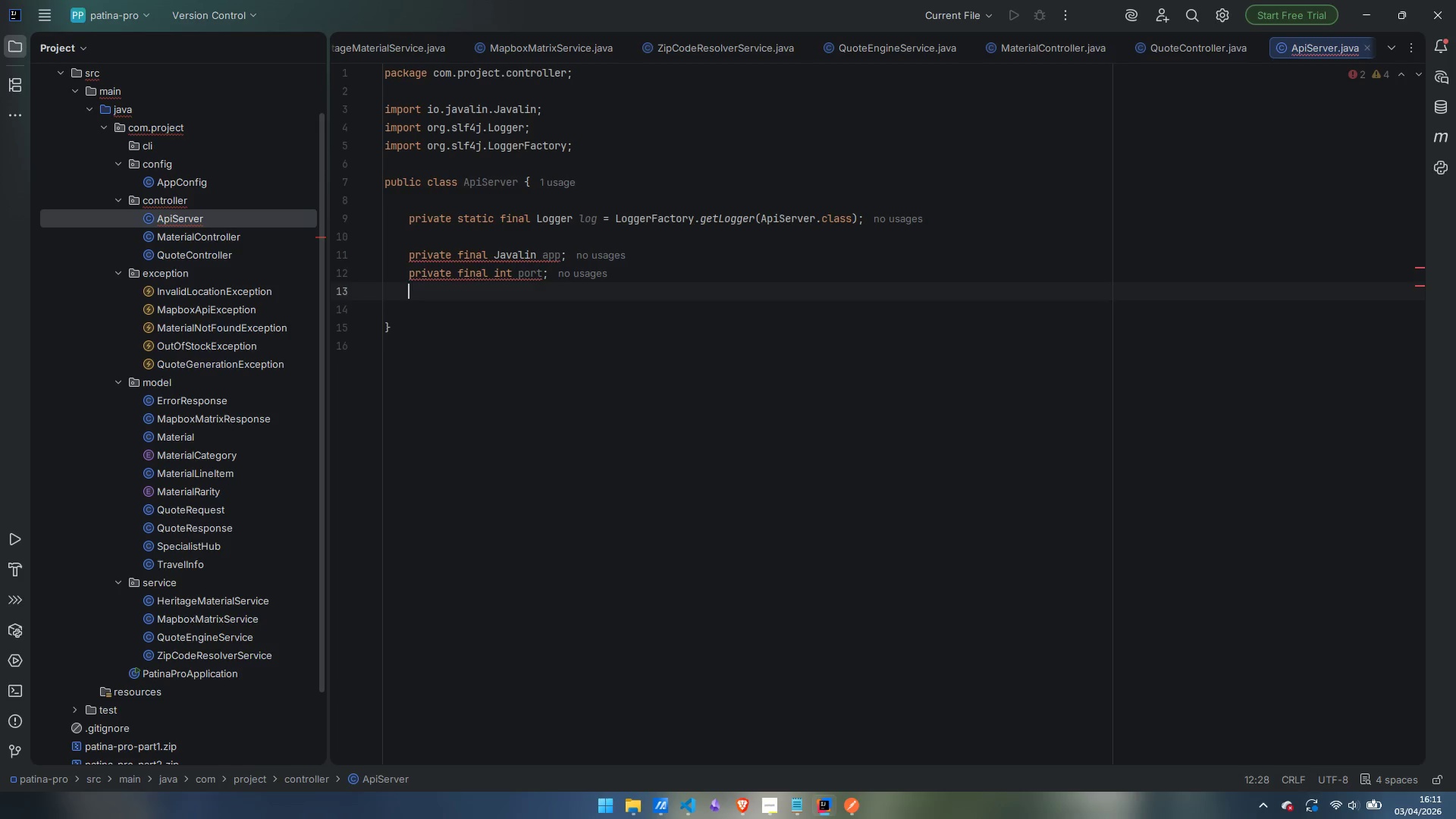 
key(Enter)
 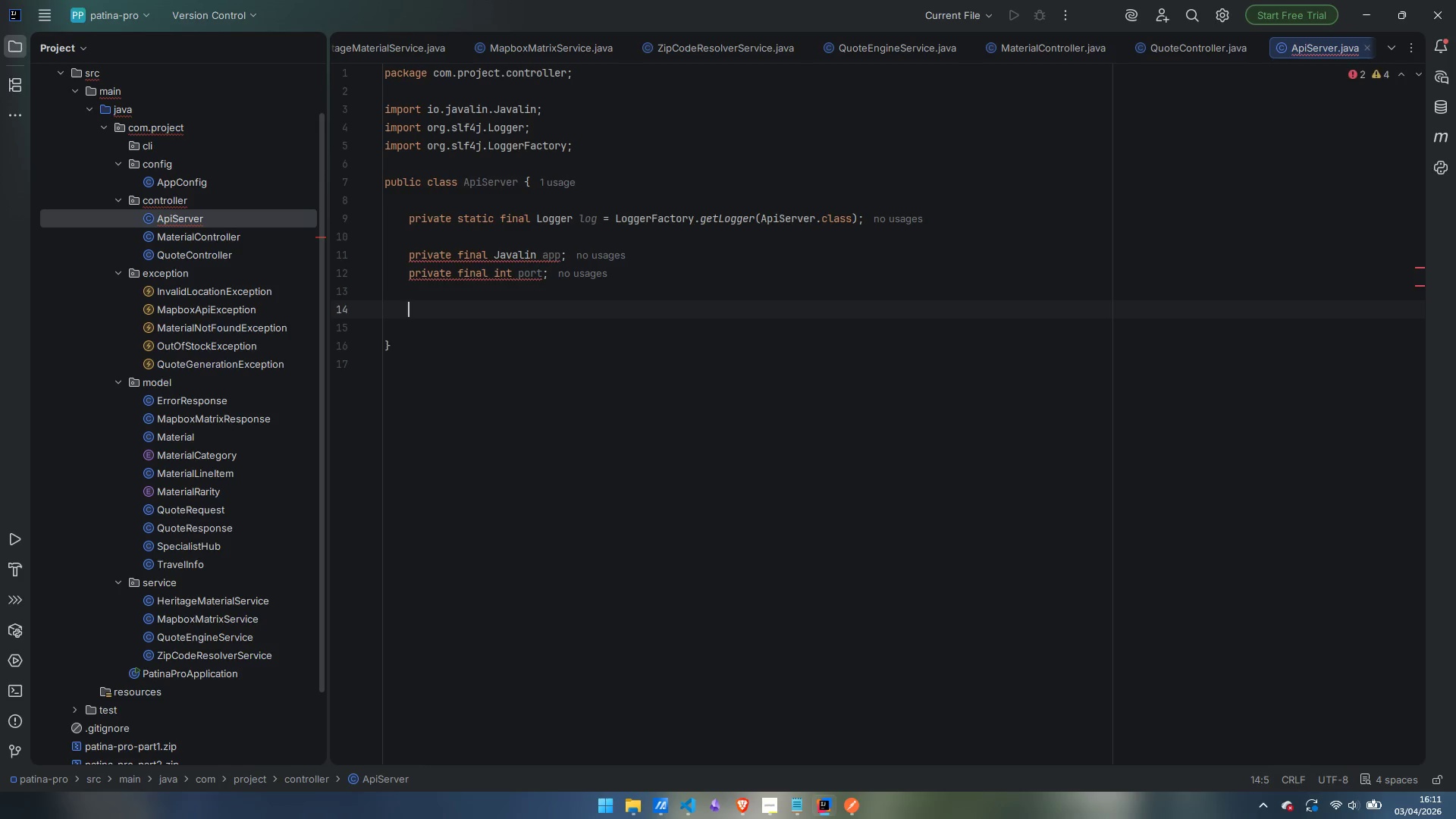 
type(public ApiServer(HeritageMaterialService)
 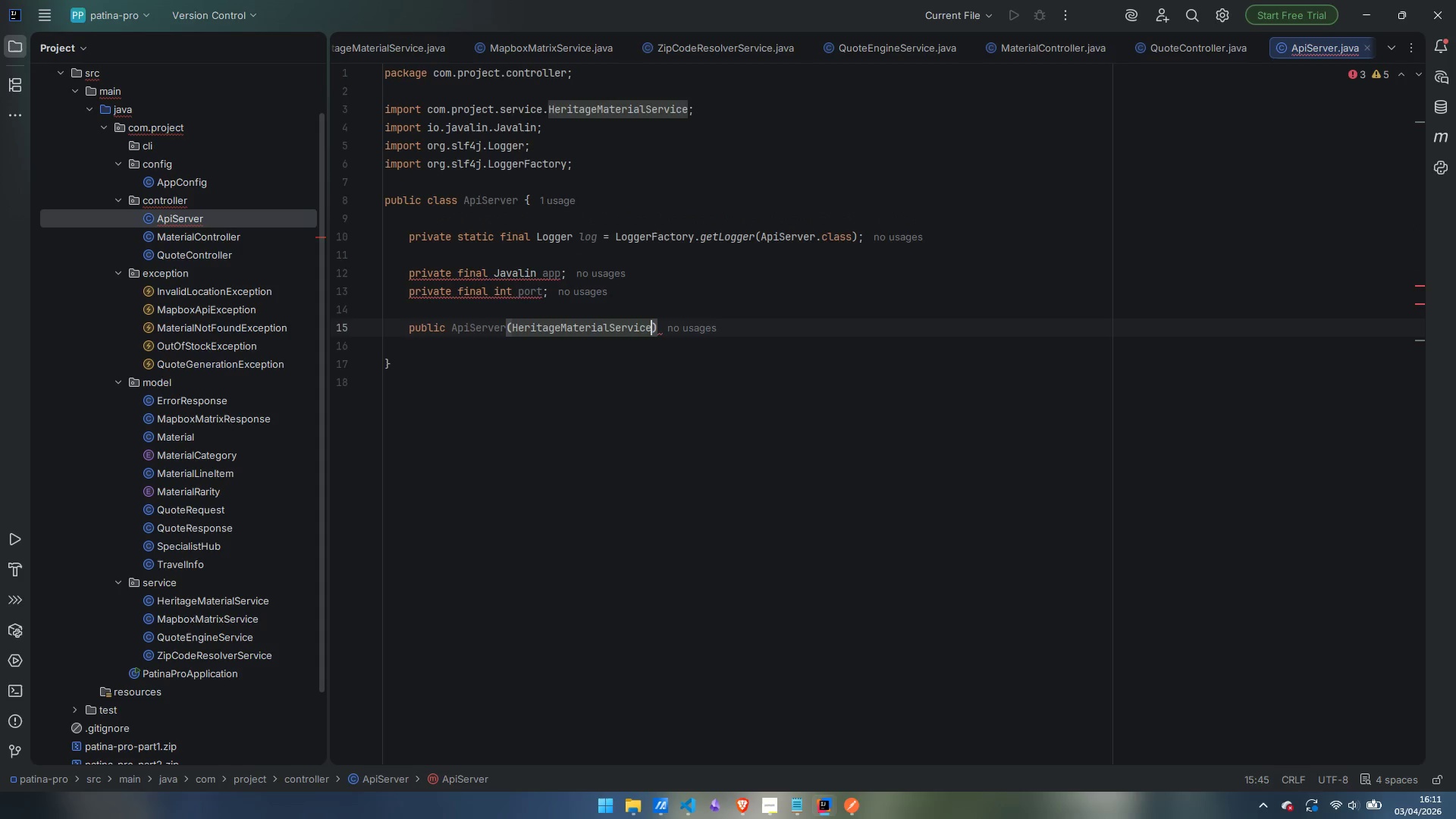 
 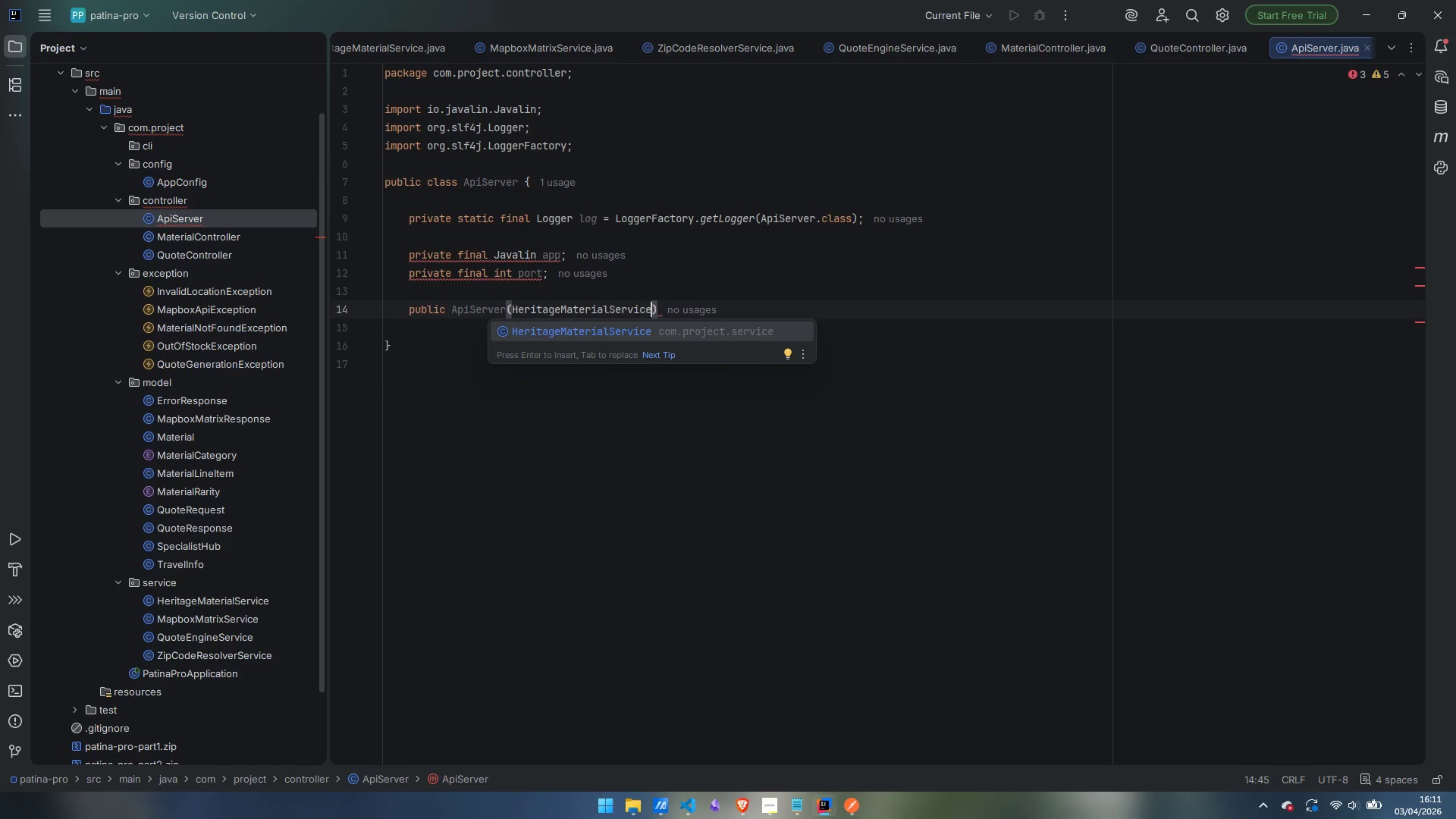 
key(Enter)
 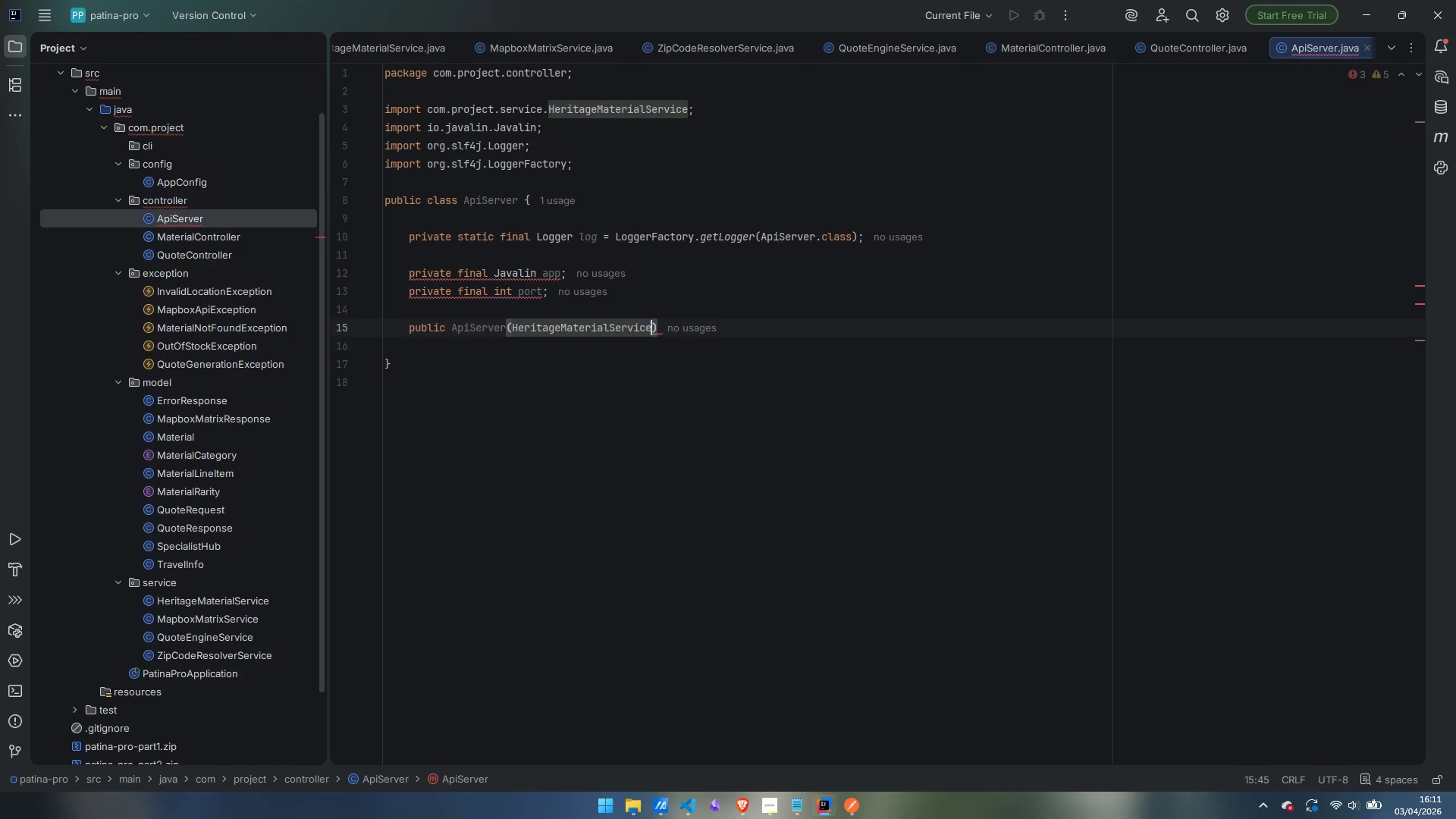 
type( materialService)
 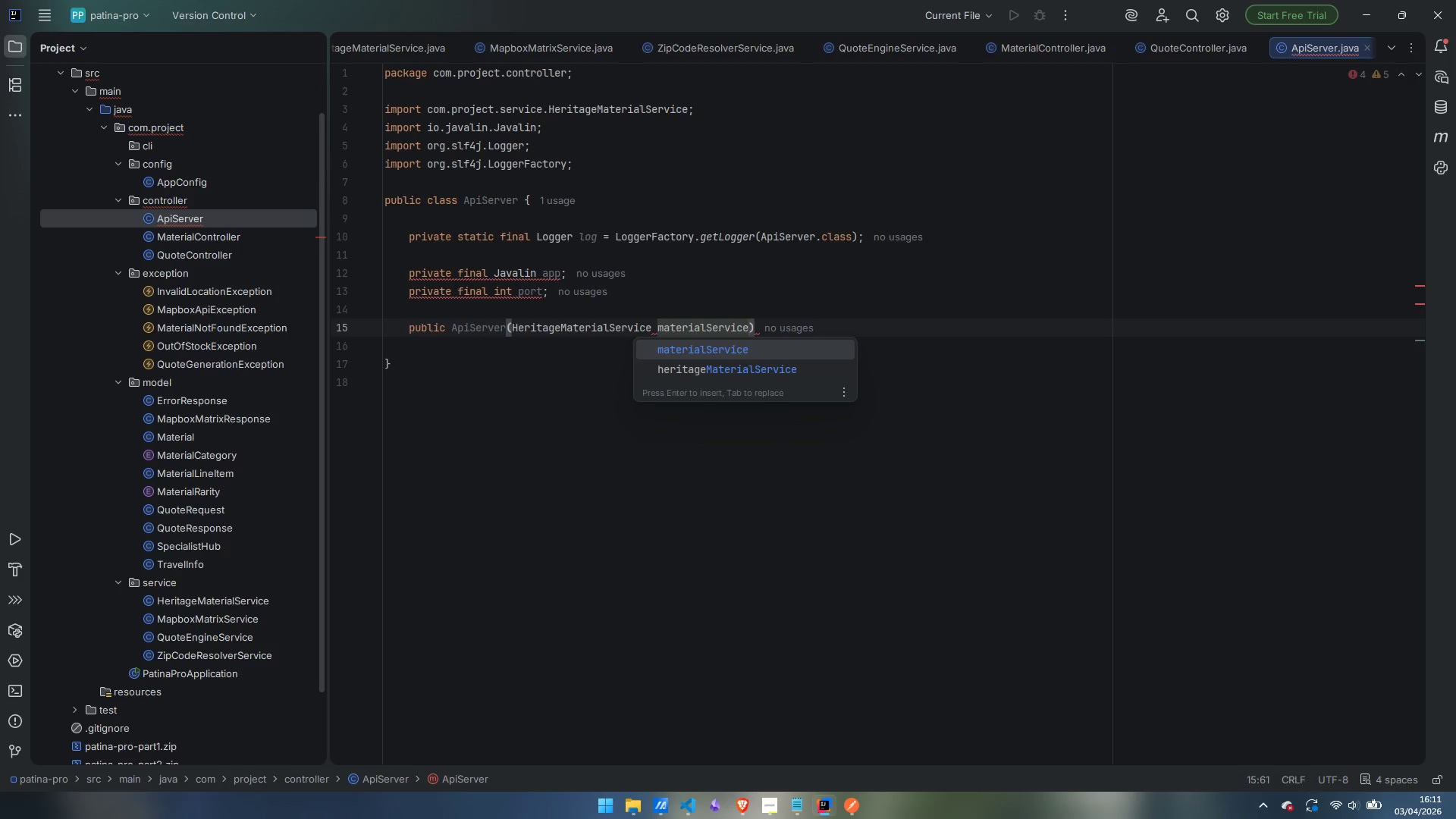 
wait(7.58)
 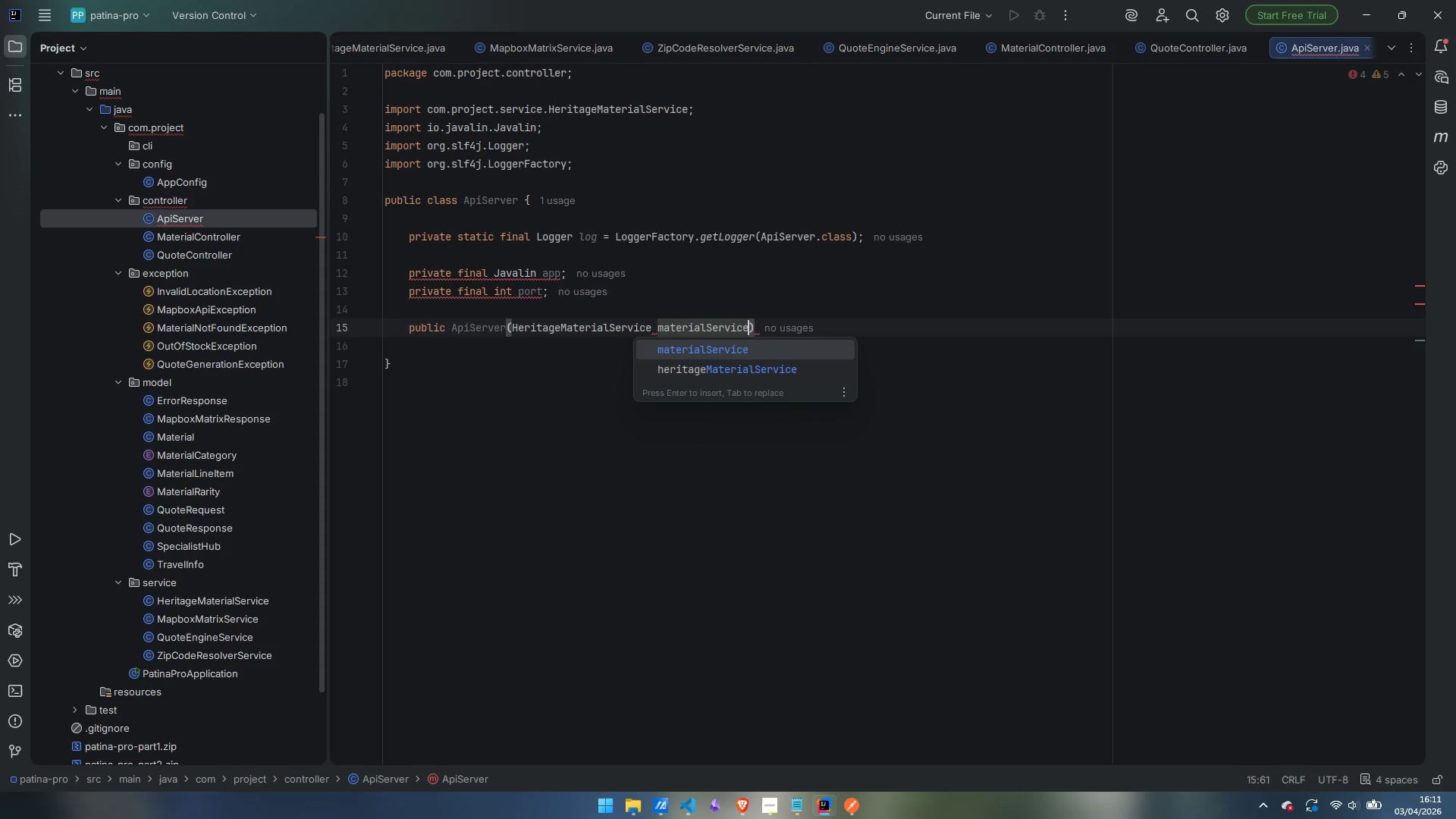 
key(Comma)
 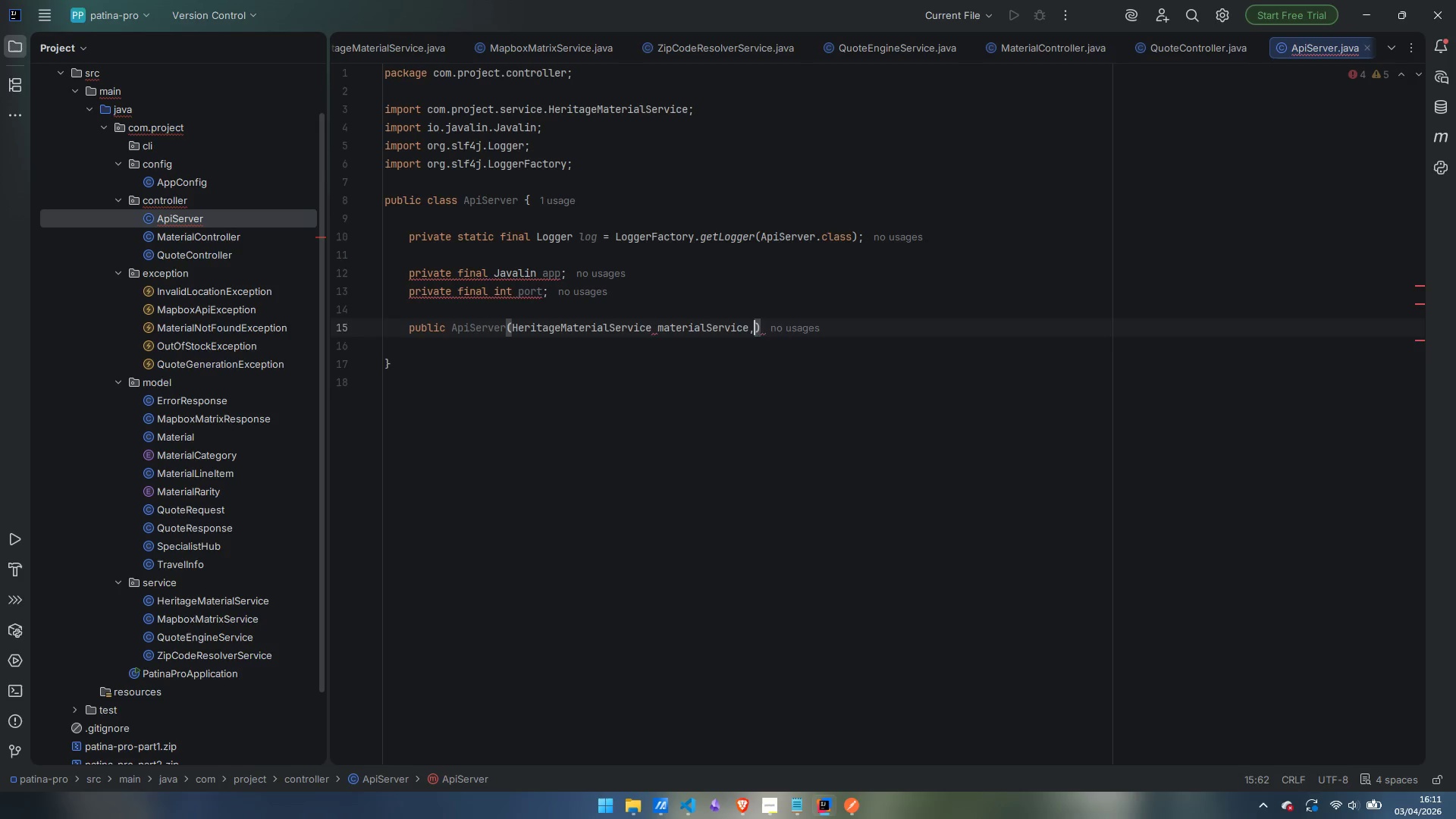 
key(Enter)
 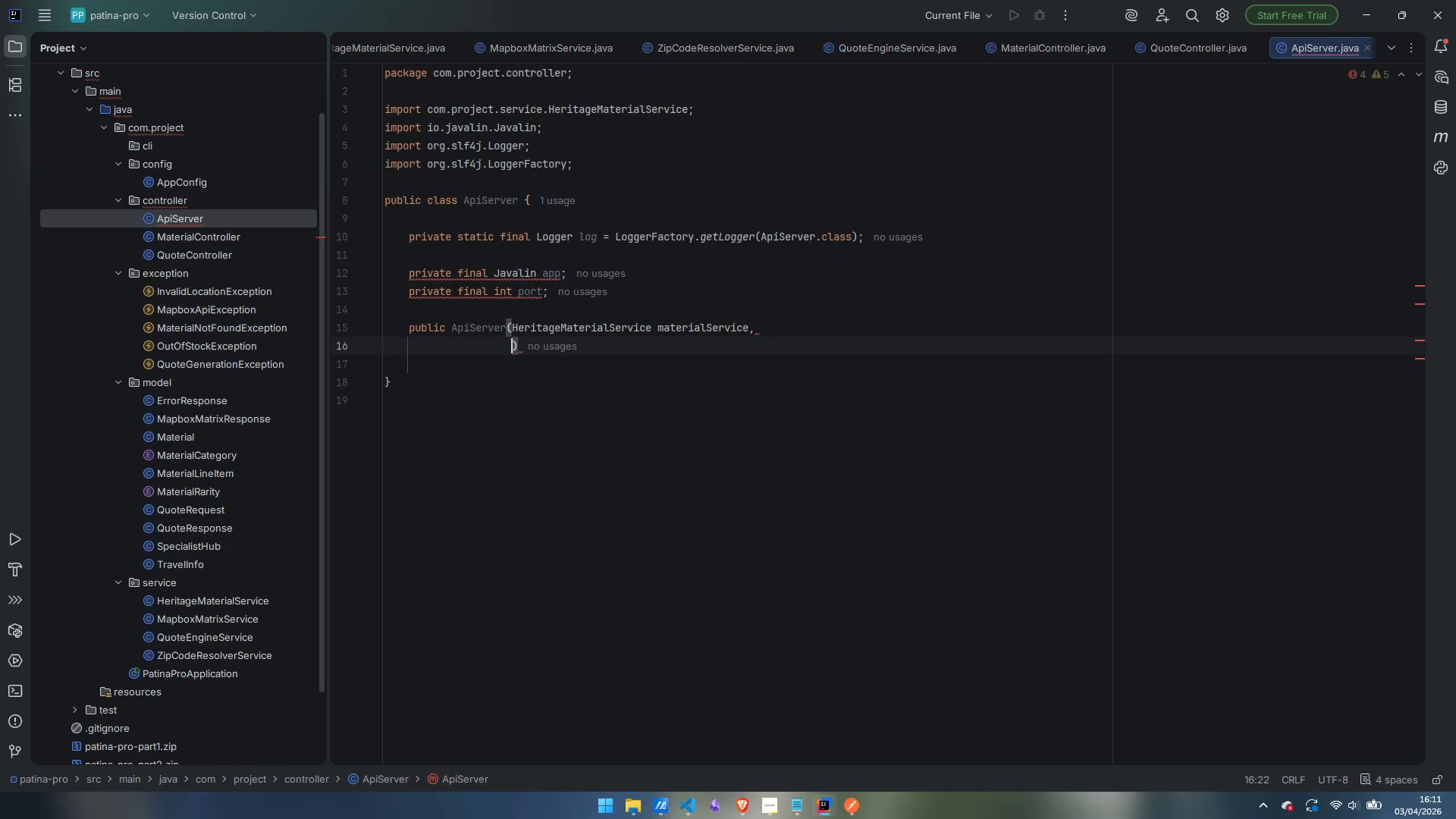 
type(QuoteEngineService)
 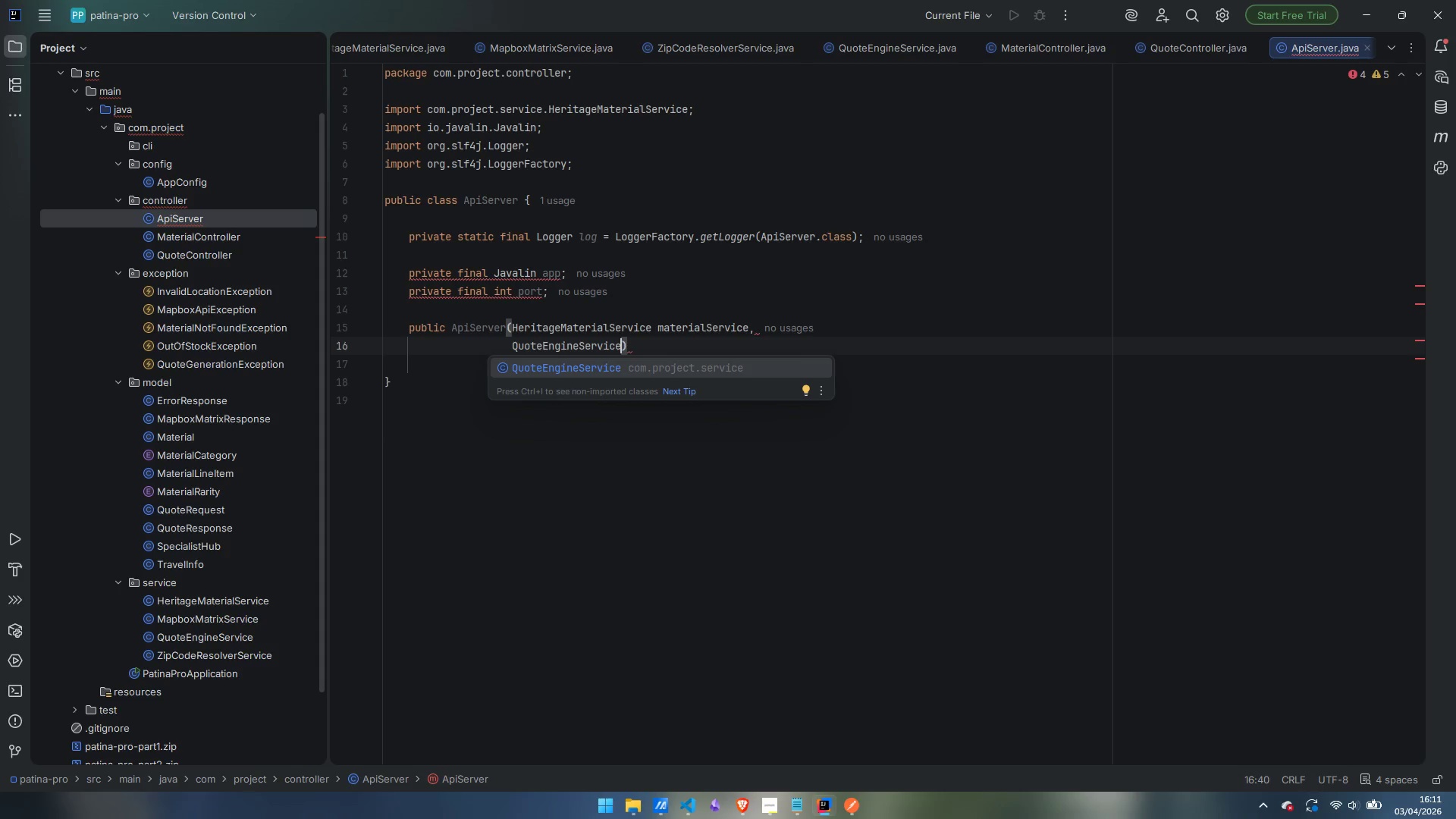 
key(Enter)
 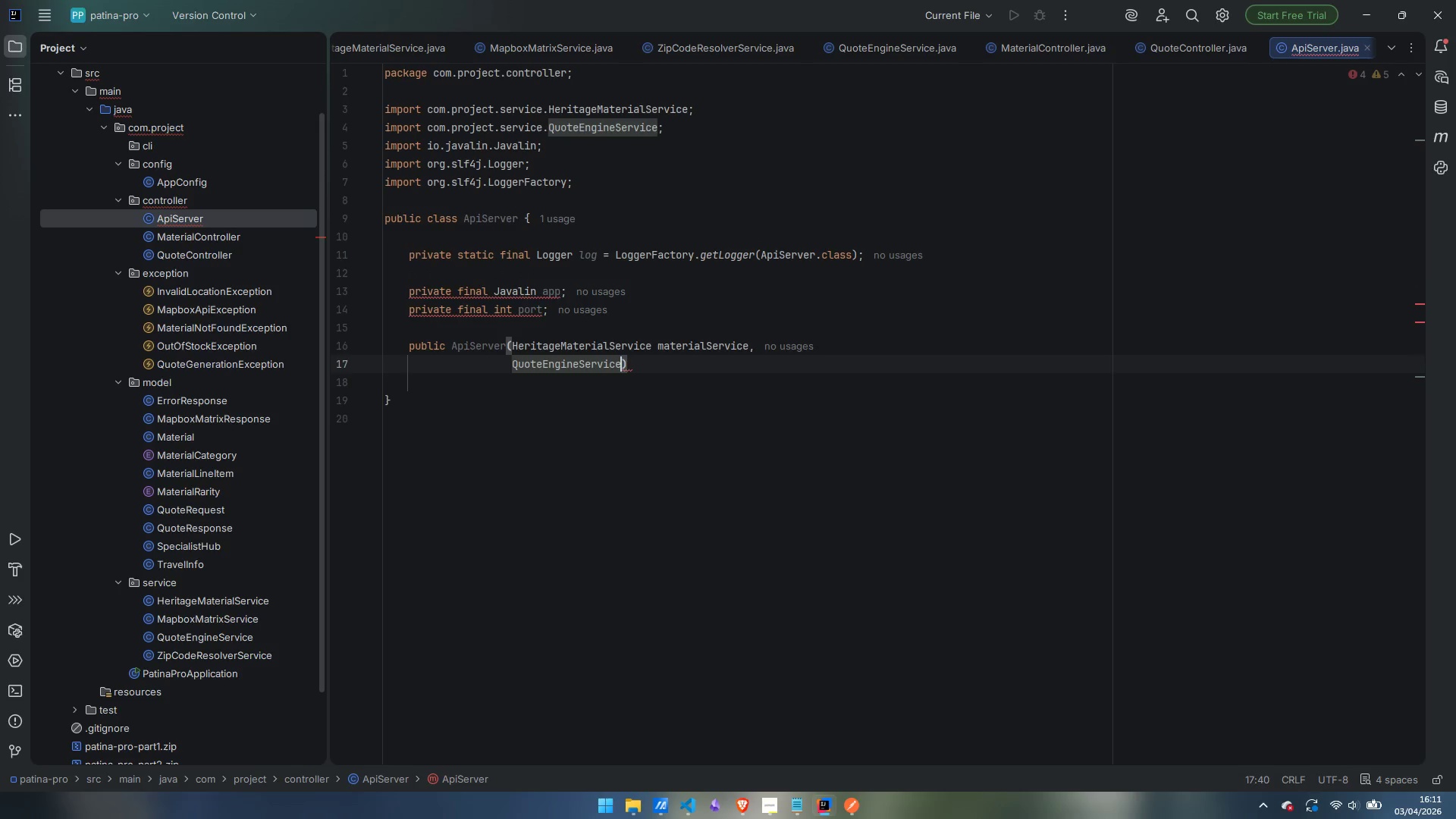 
type( quoteEngine,)
 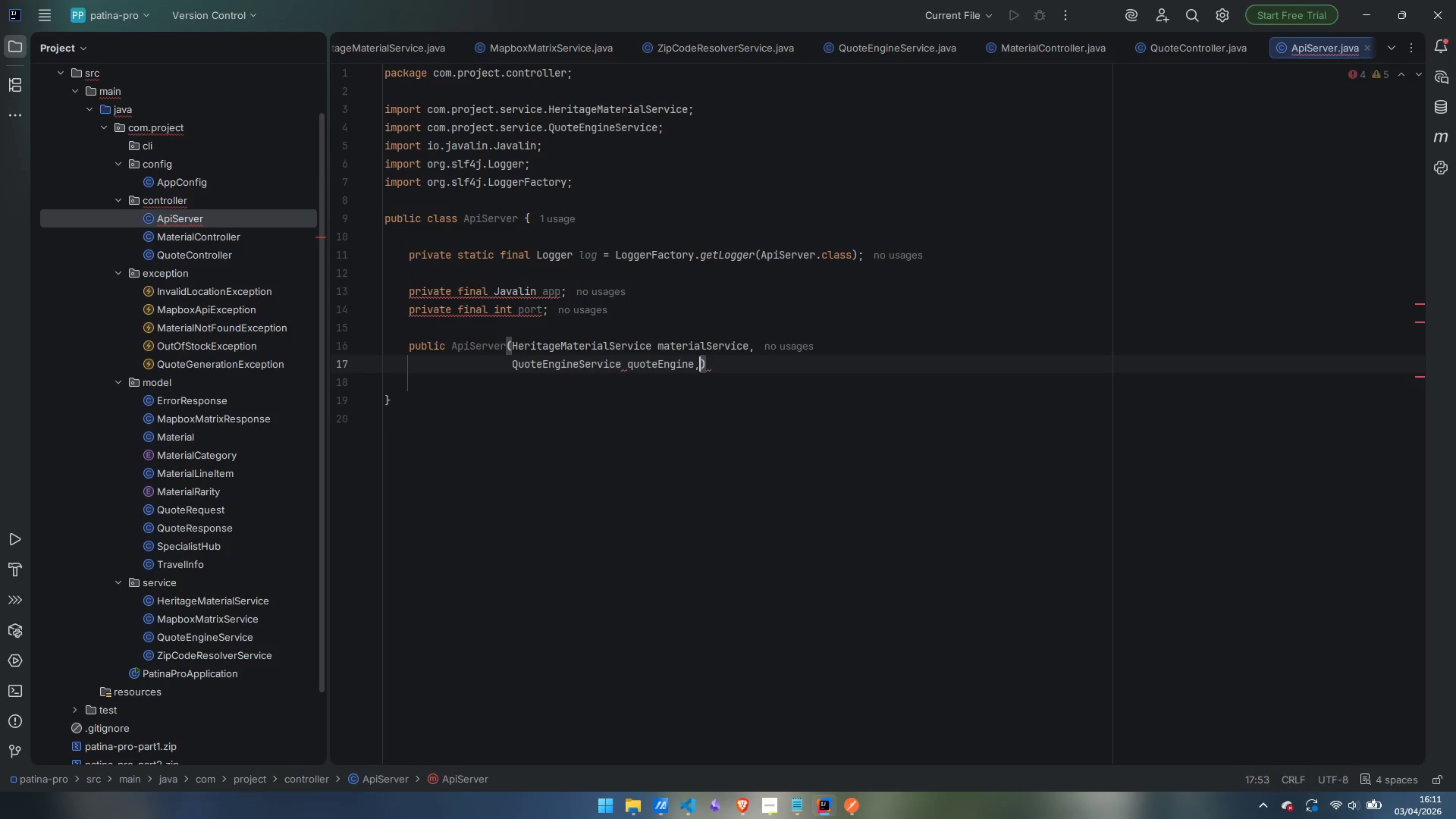 
key(Enter)
 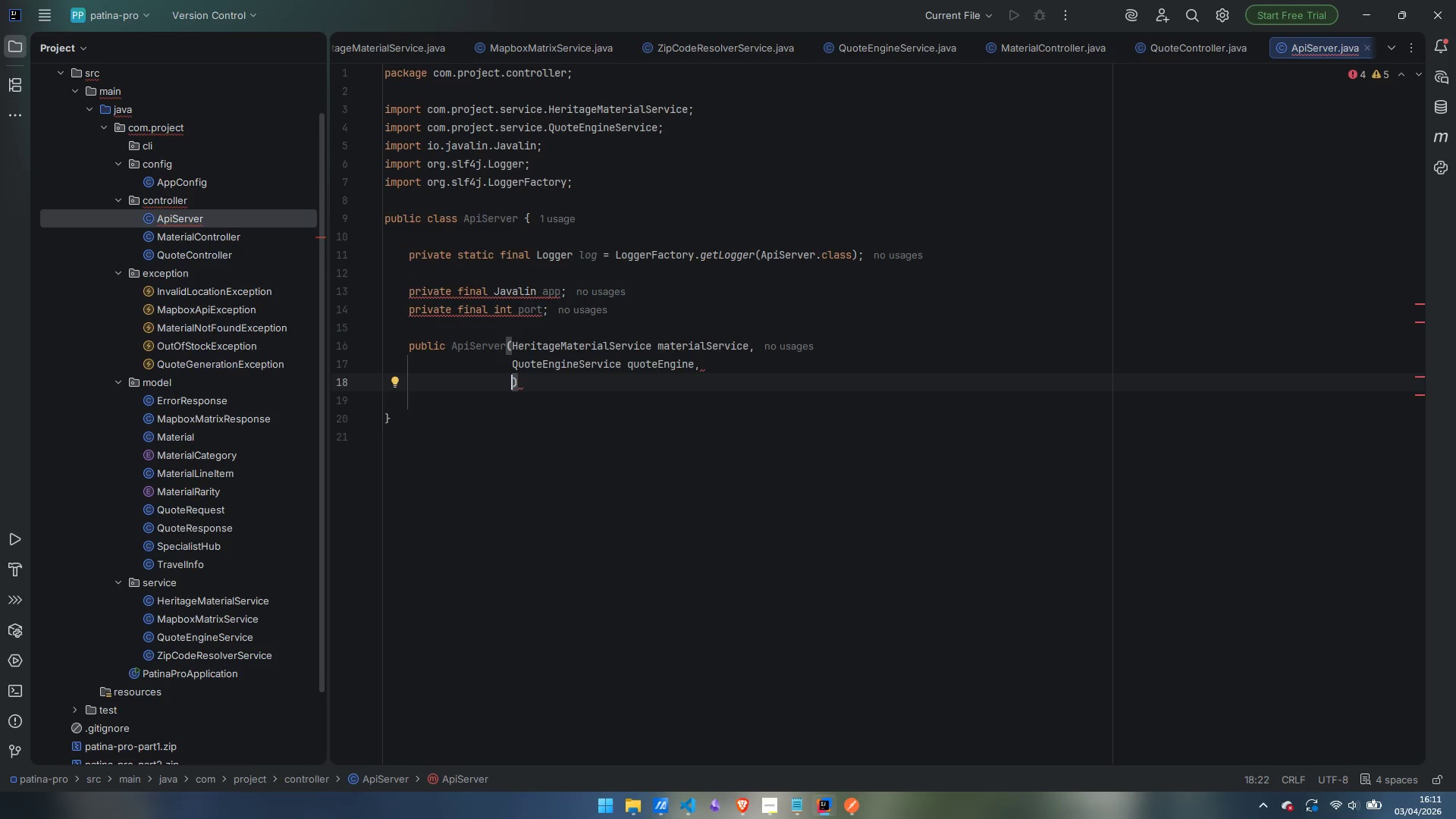 
type(ZipCodeResolverService)
 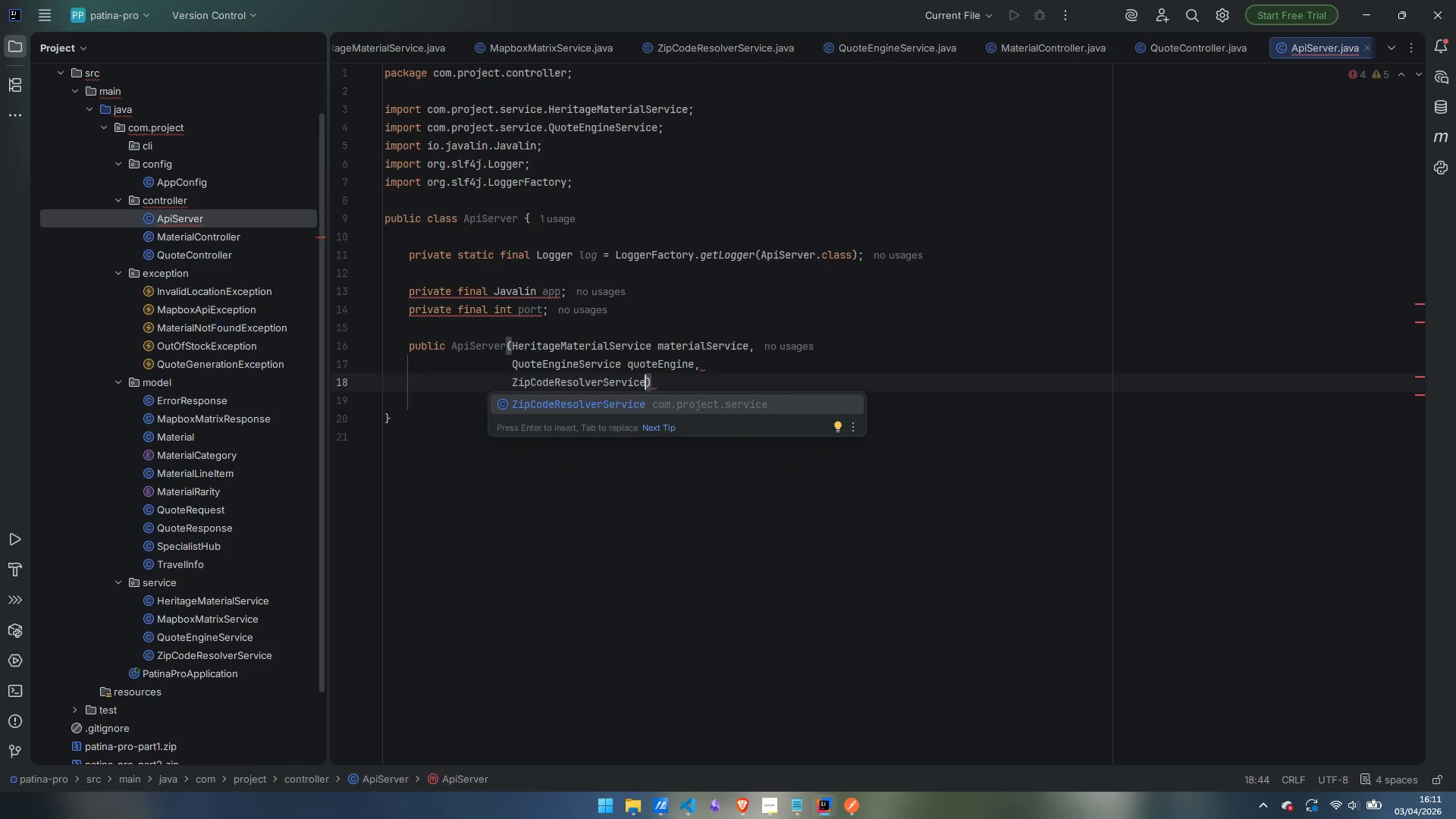 
key(Enter)
 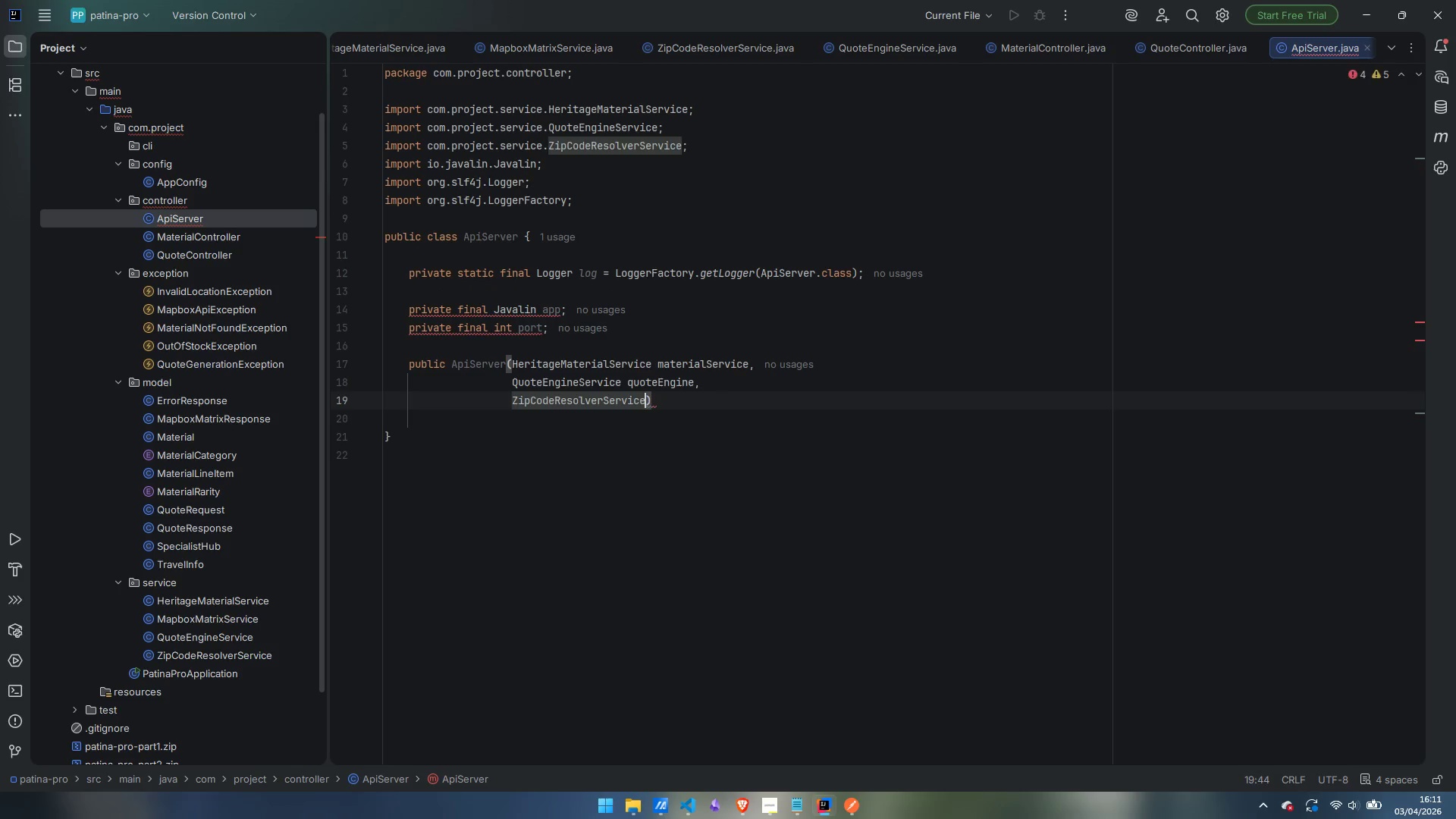 
type( zipResolver)
 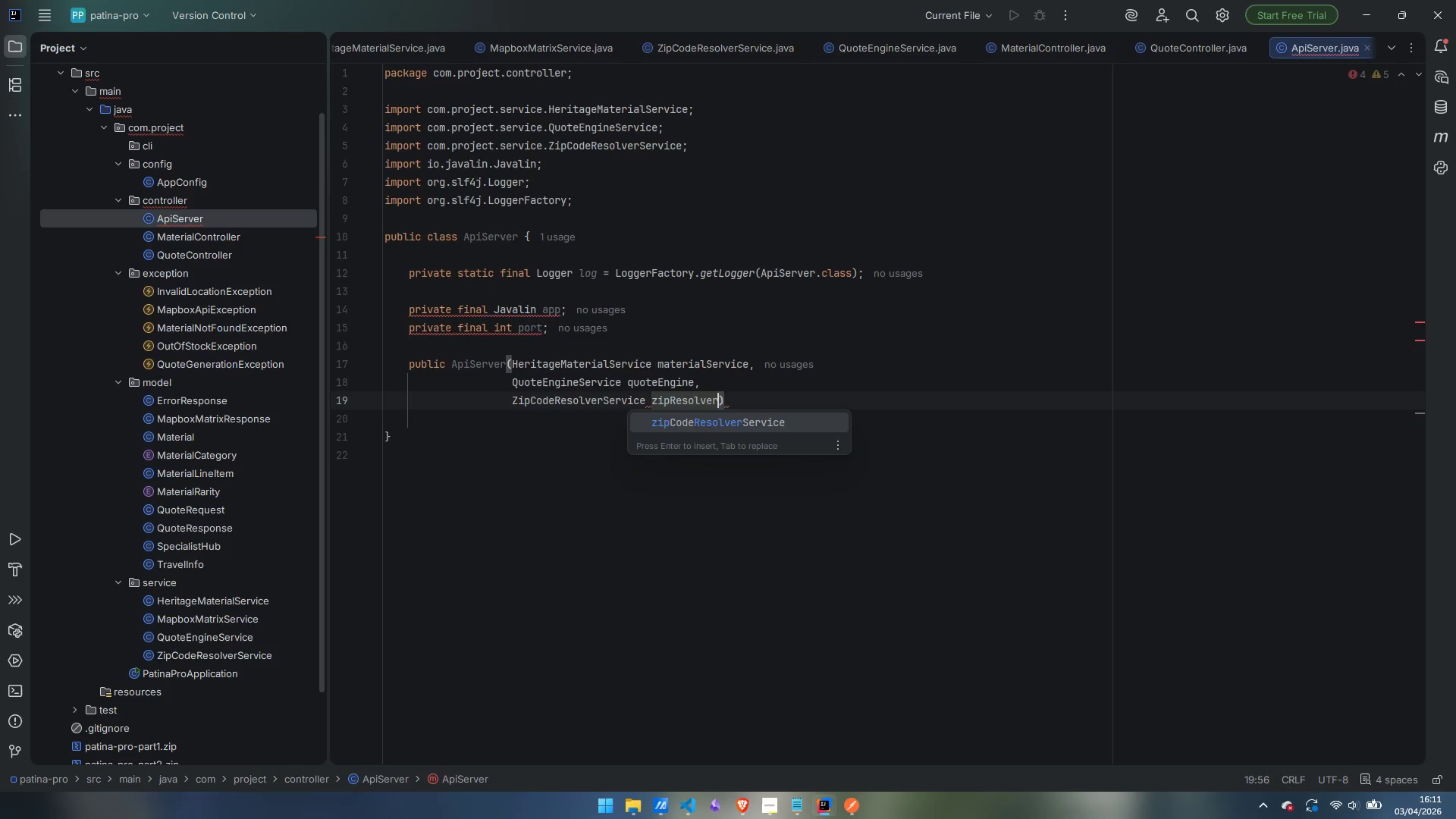 
key(ArrowRight)
 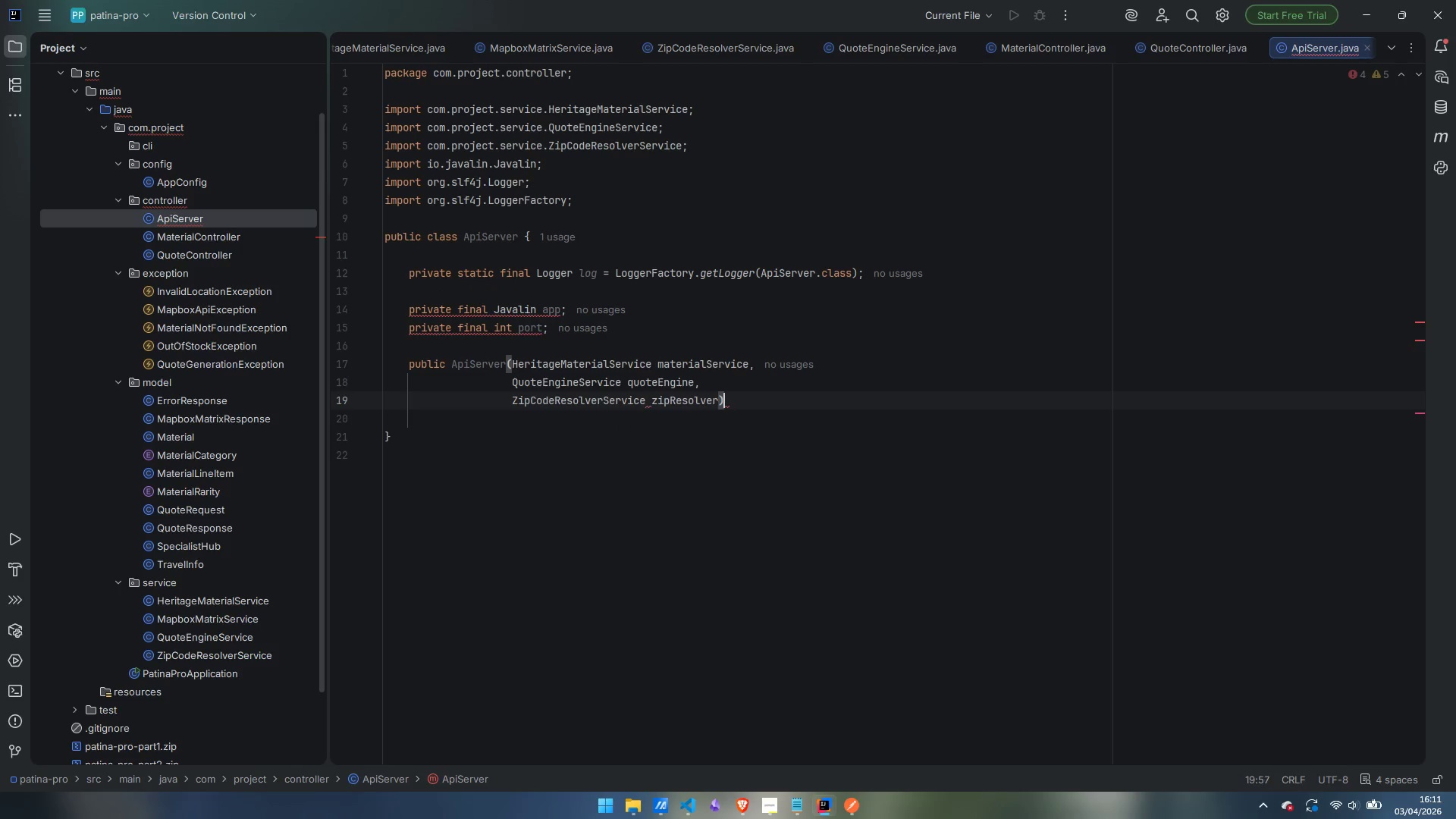 
key(Space)
 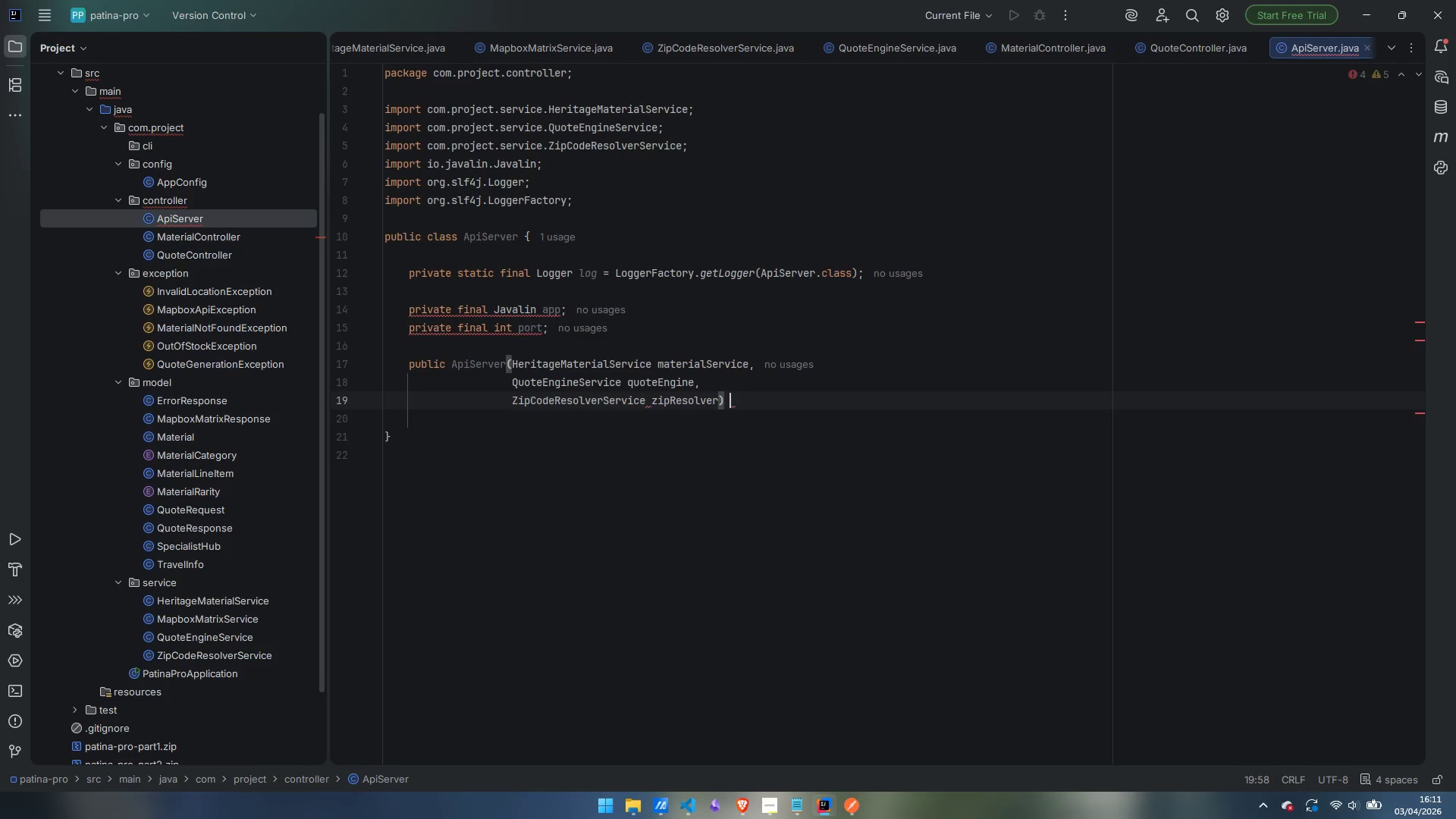 
key(Shift+BracketLeft)
 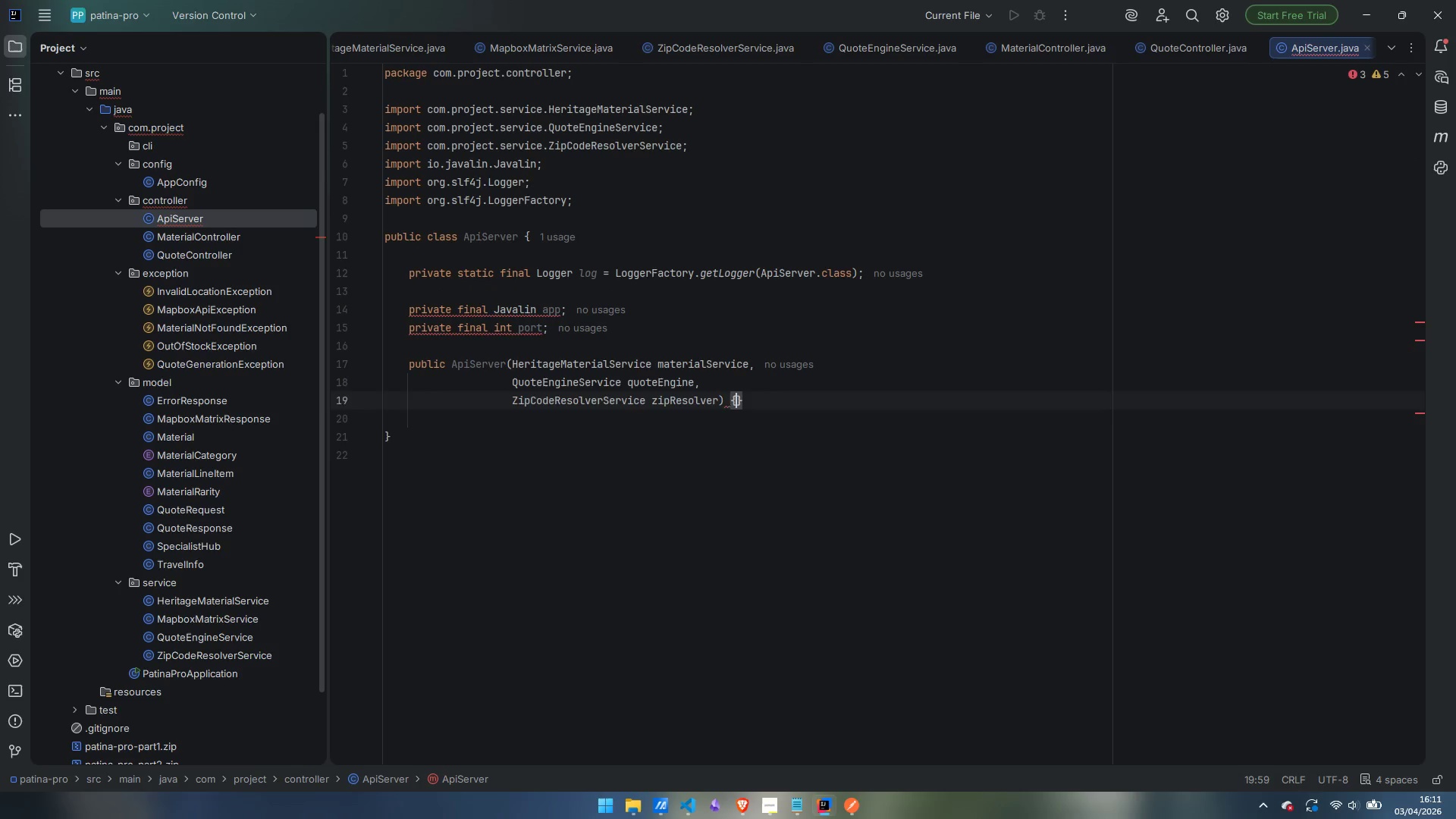 
key(Enter)
 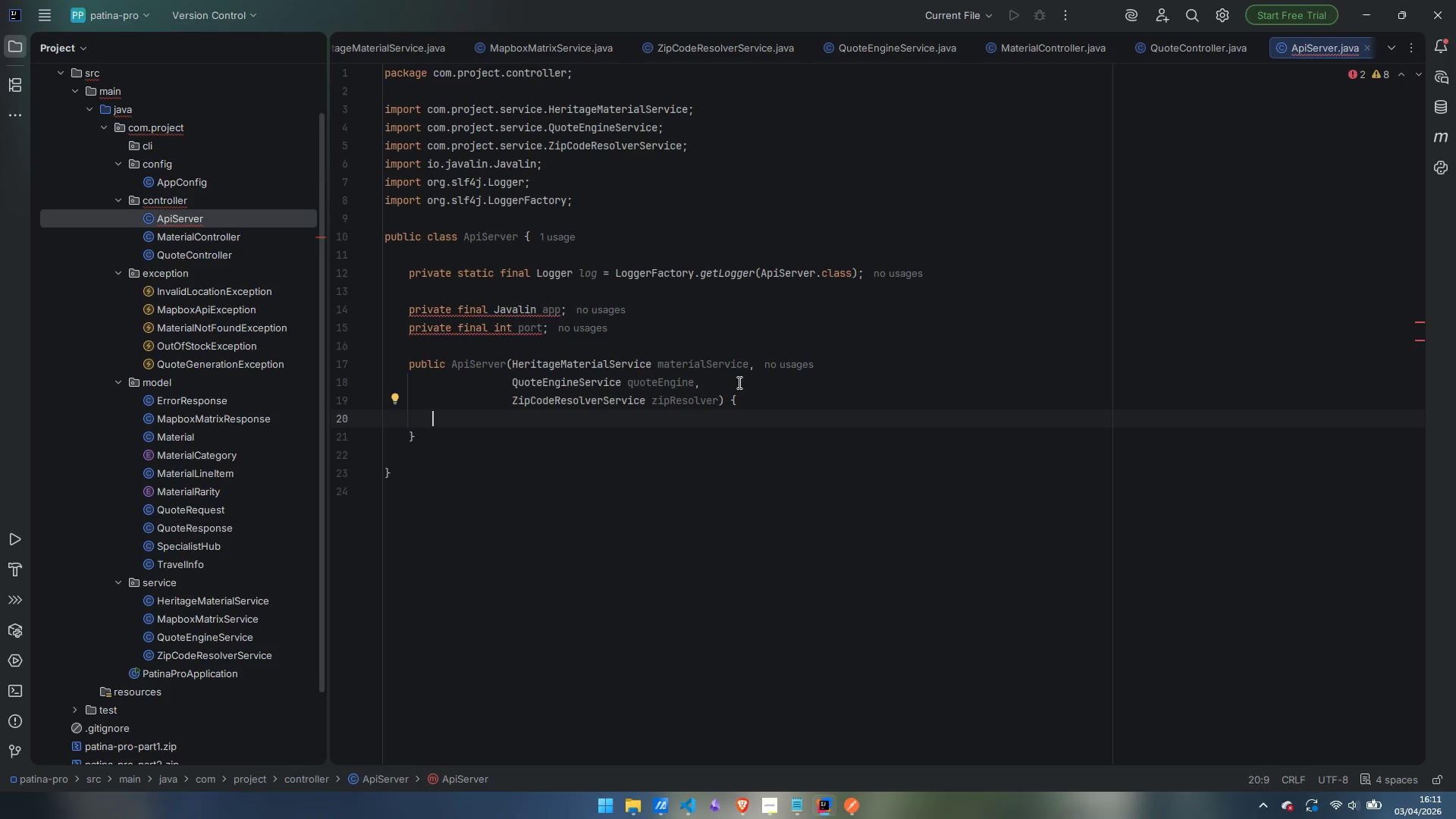 
left_click([720, 400])
 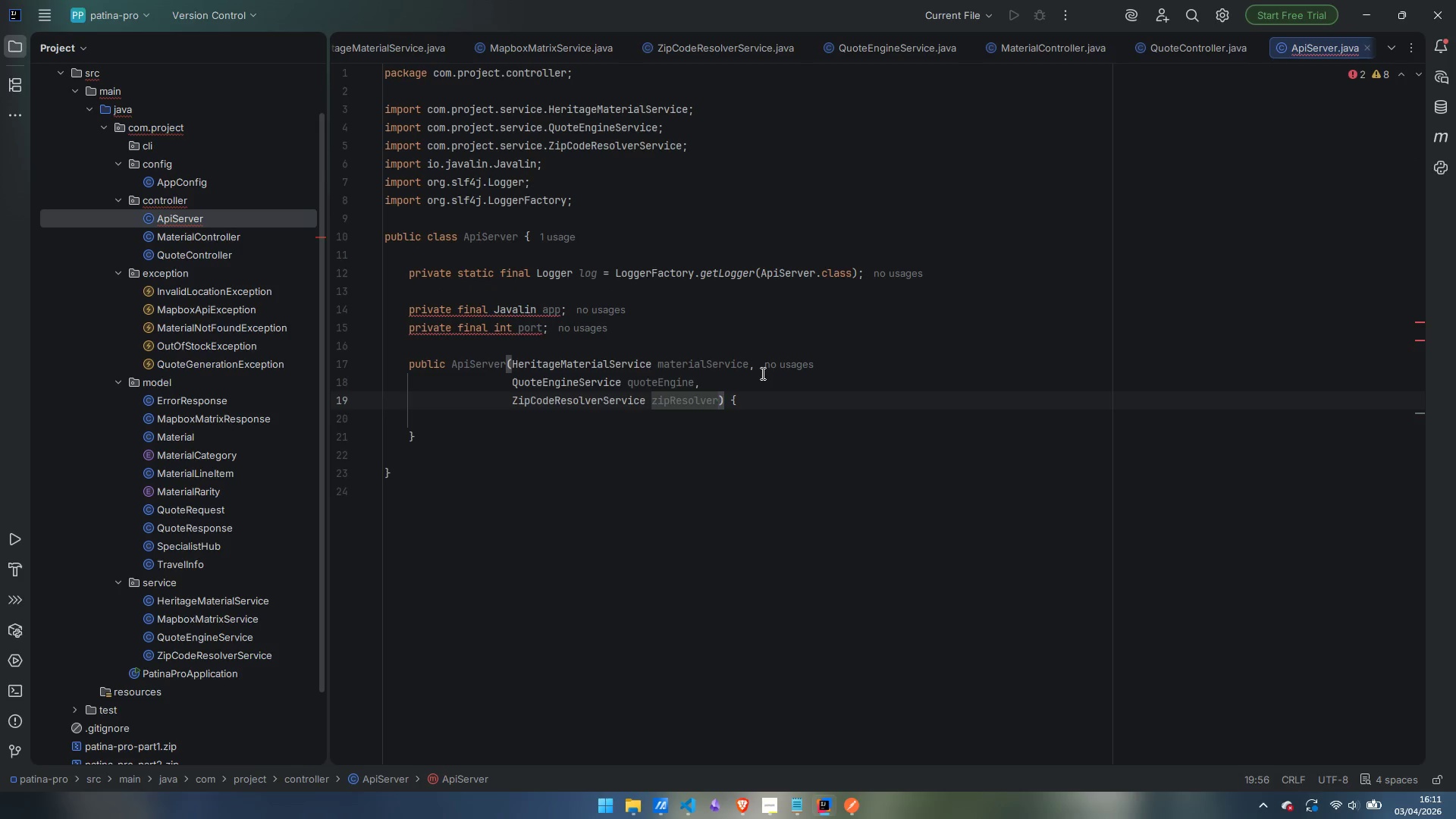 
key(Comma)
 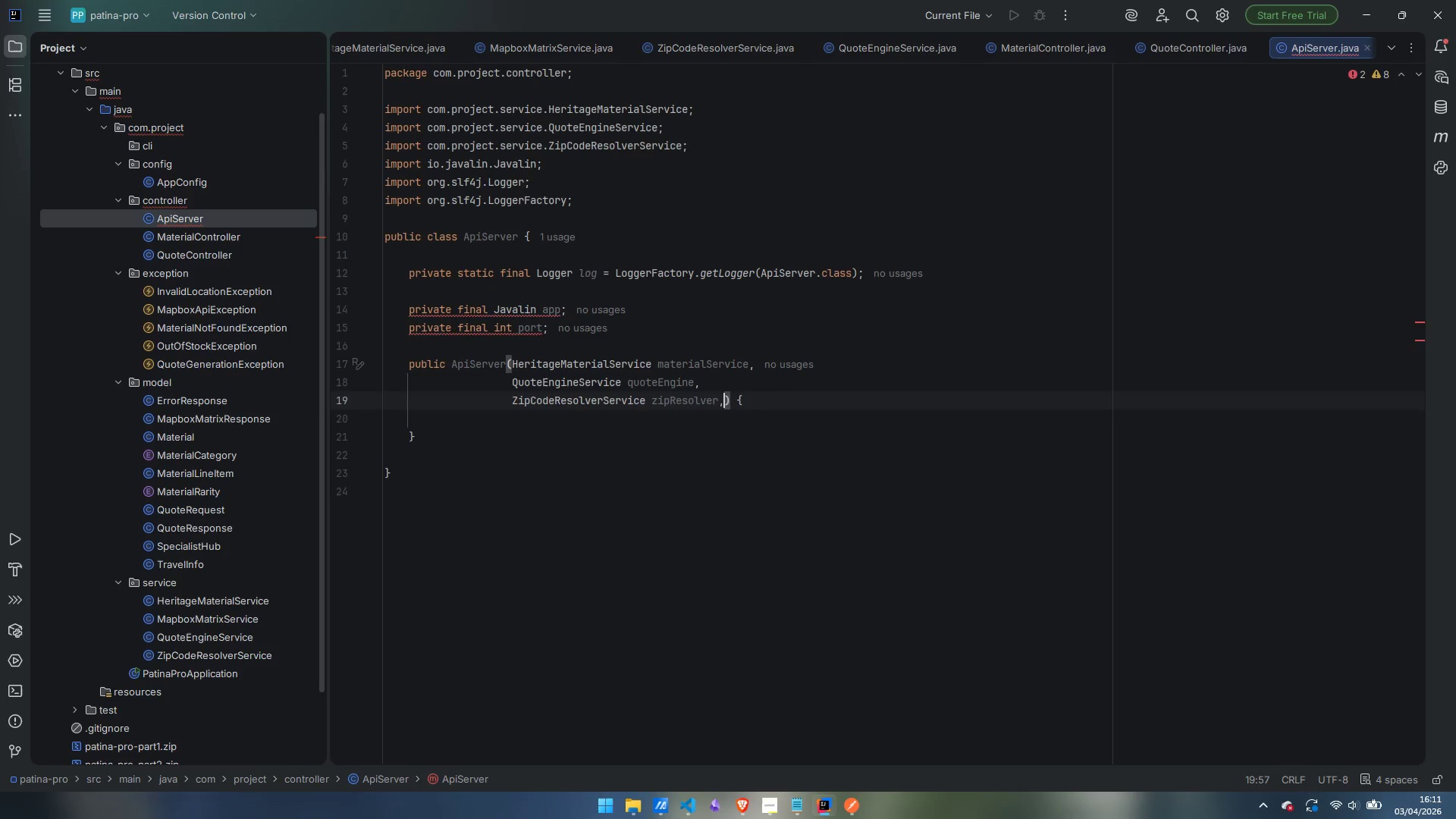 
key(Enter)
 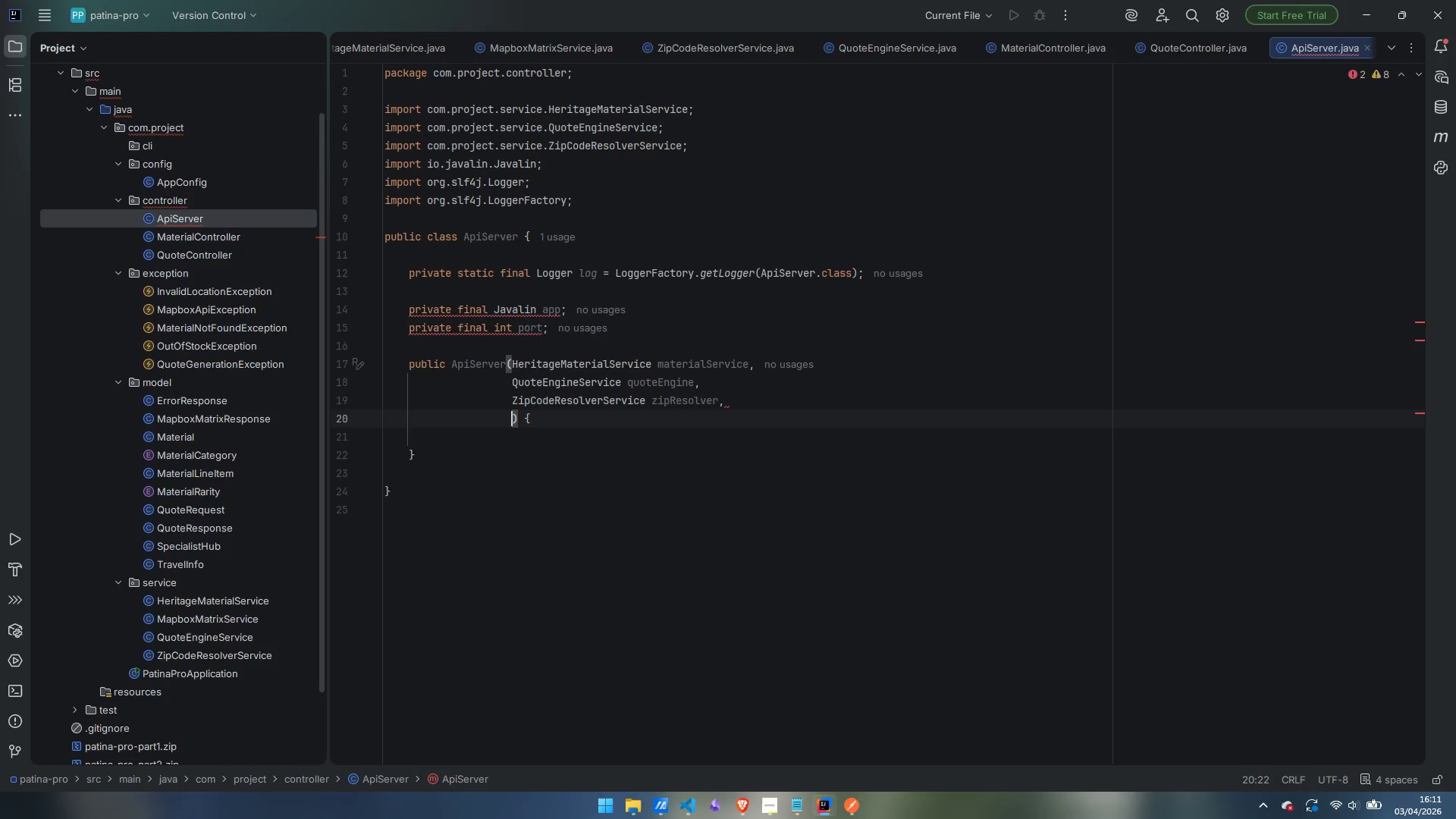 
type(int port)
 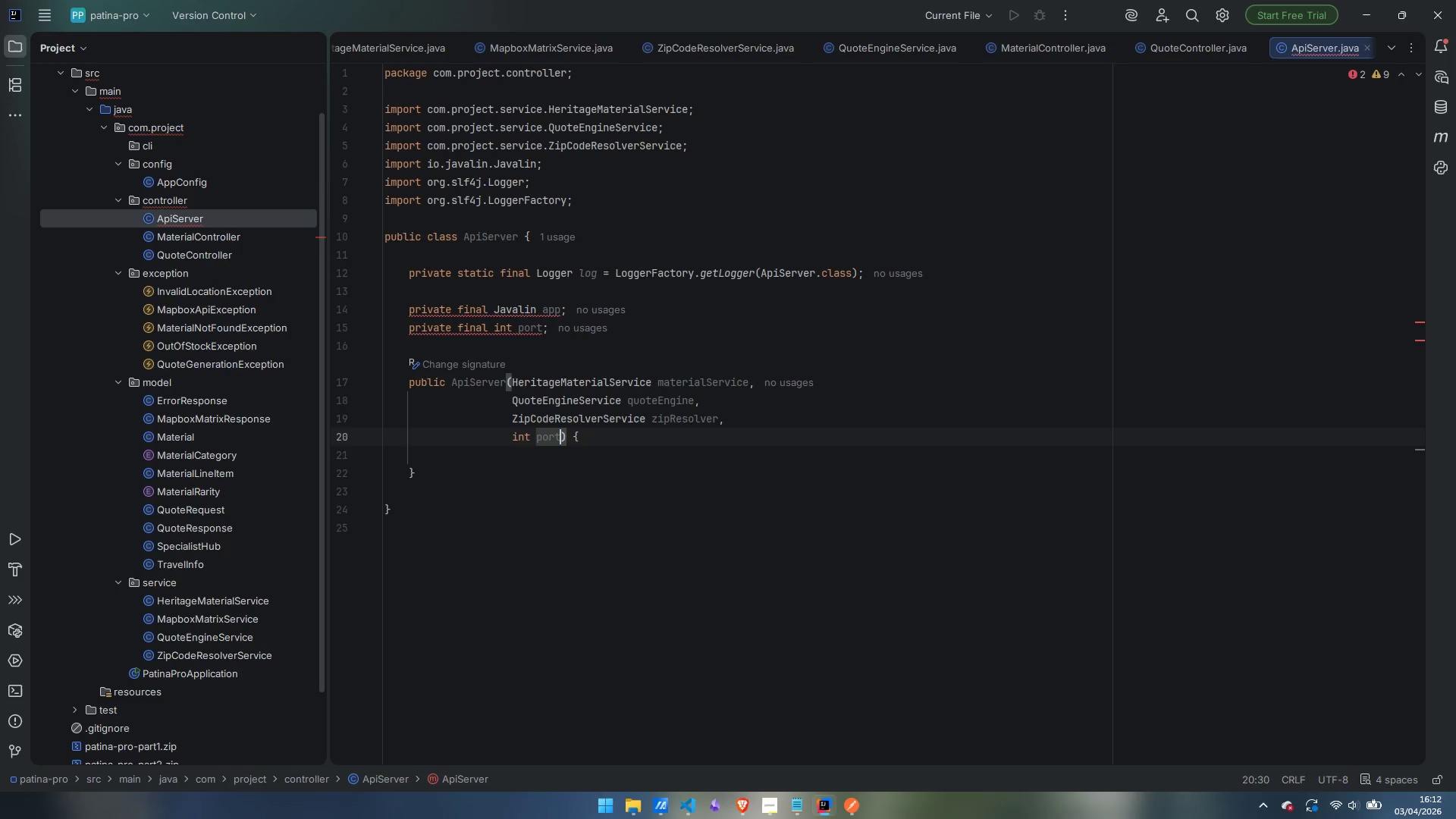 
key(ArrowDown)
 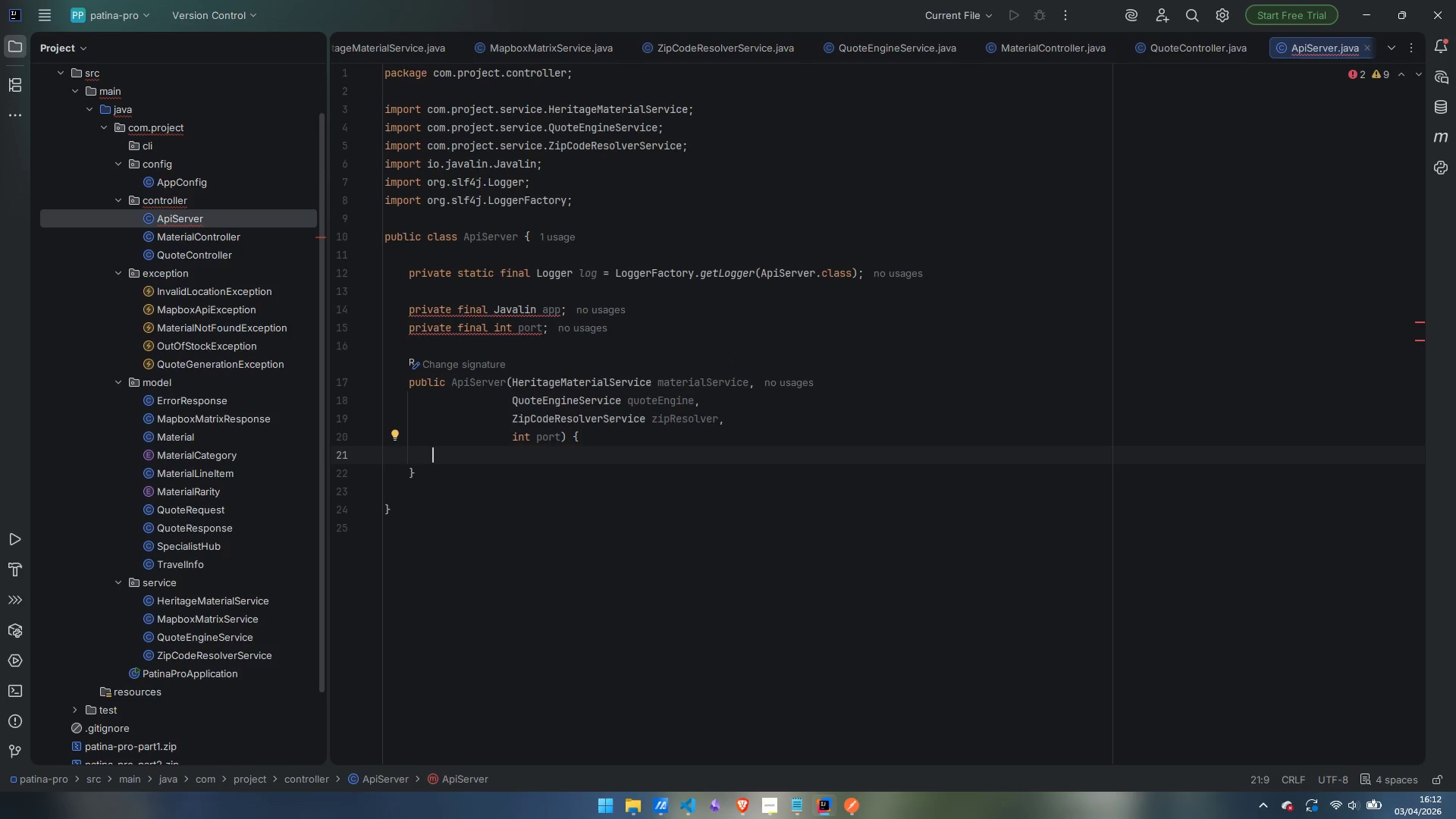 
type(this.port = port;)
 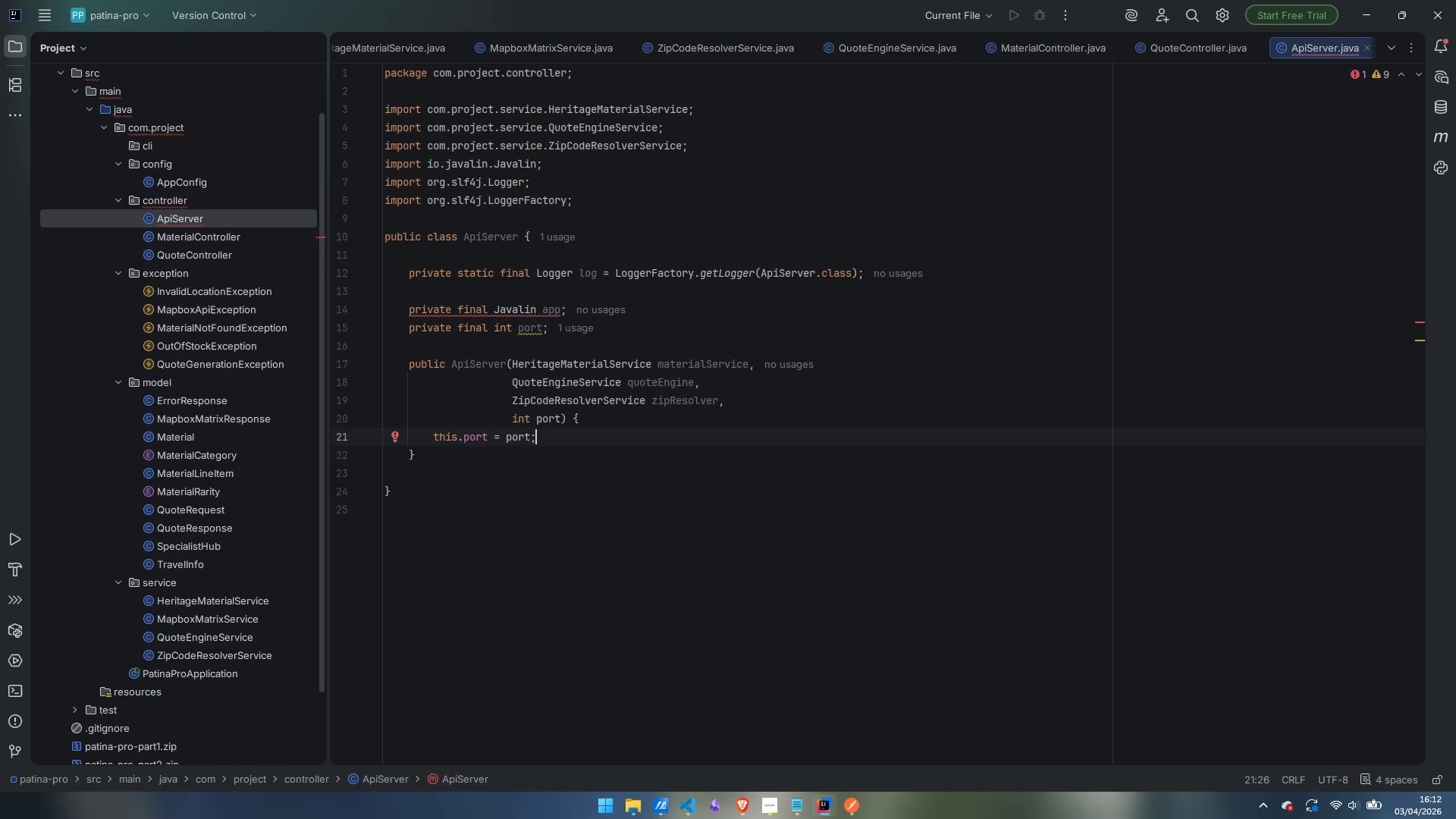 
wait(13.8)
 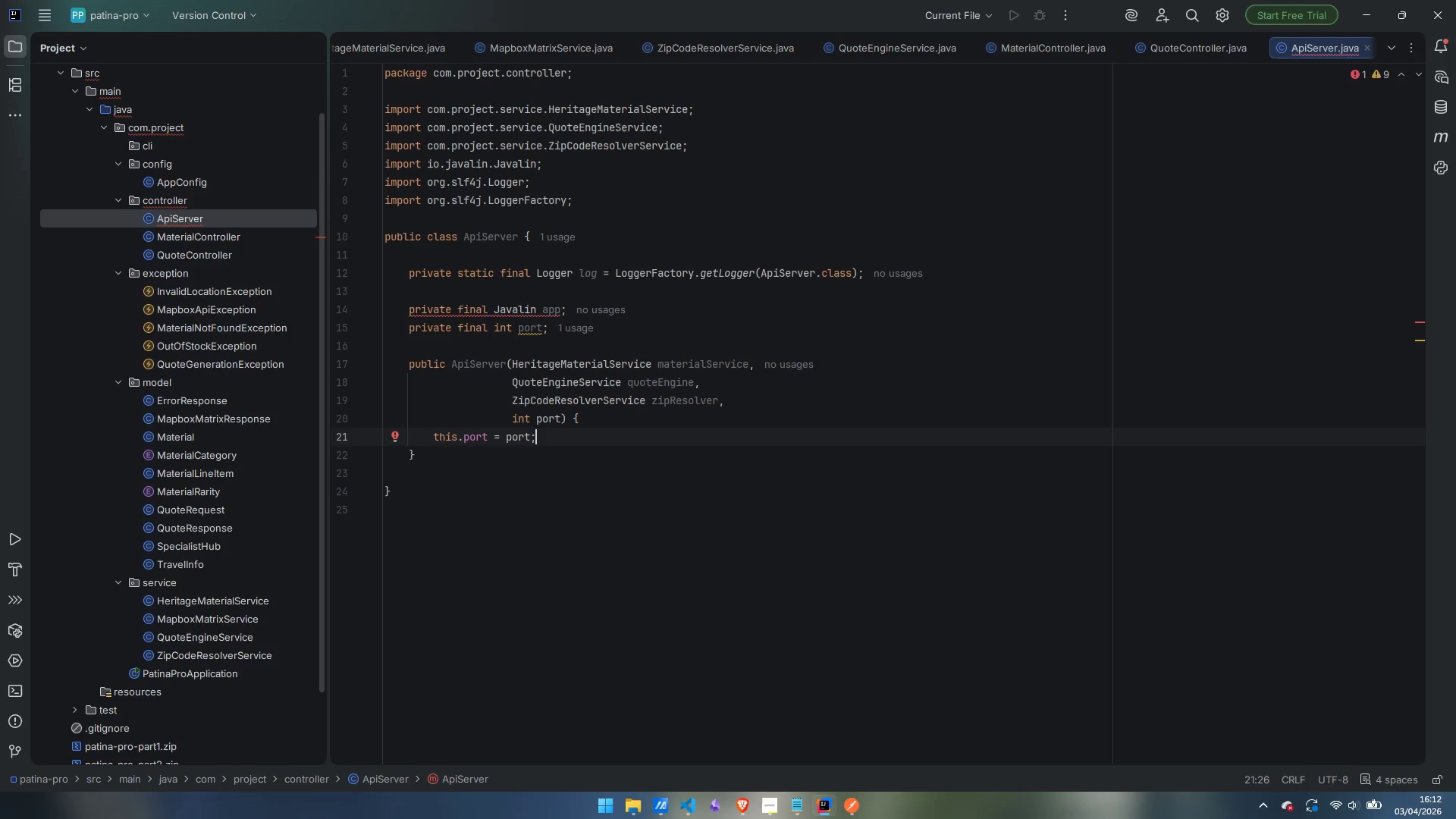 
key(Enter)
 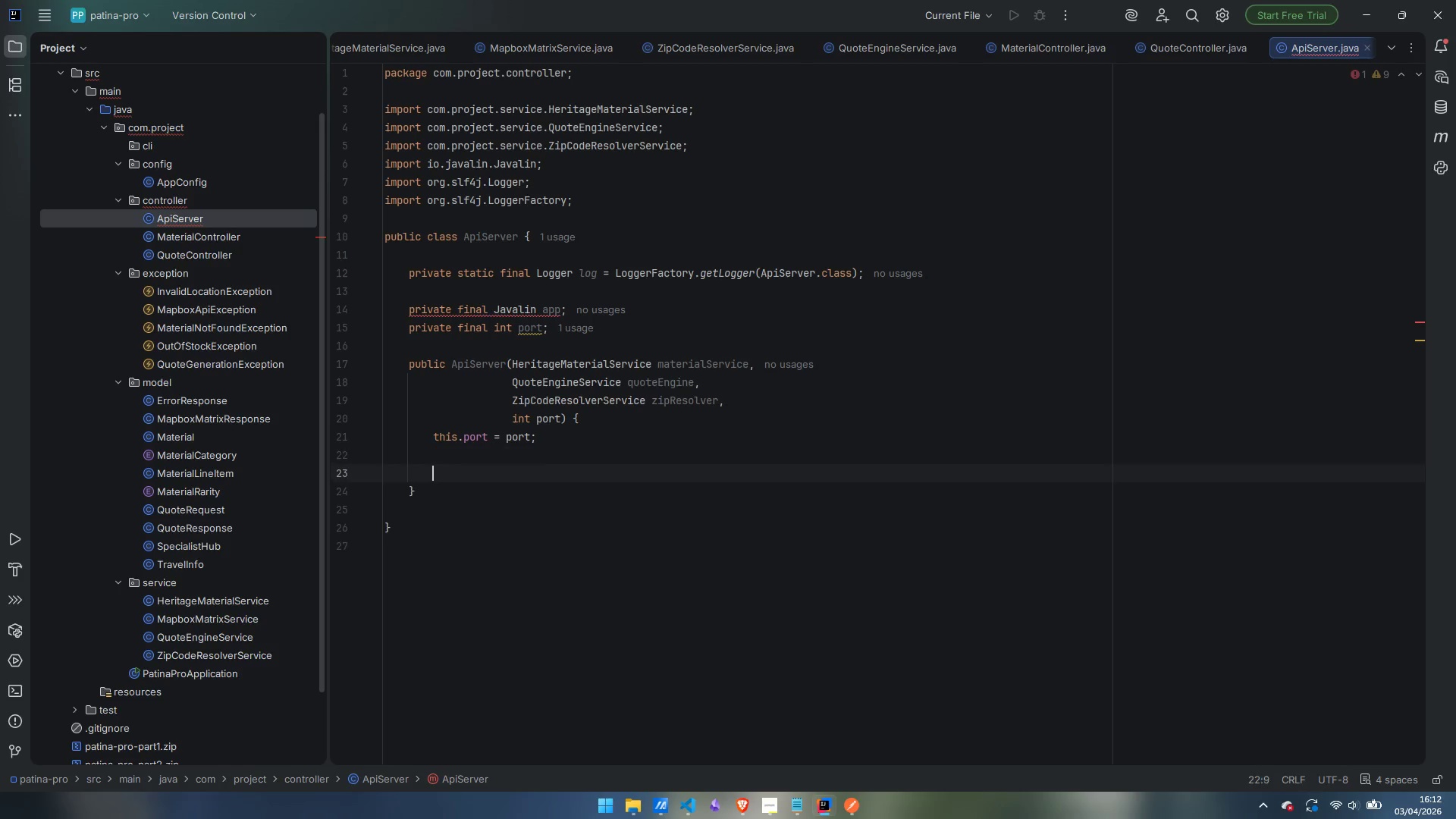 
key(Enter)
 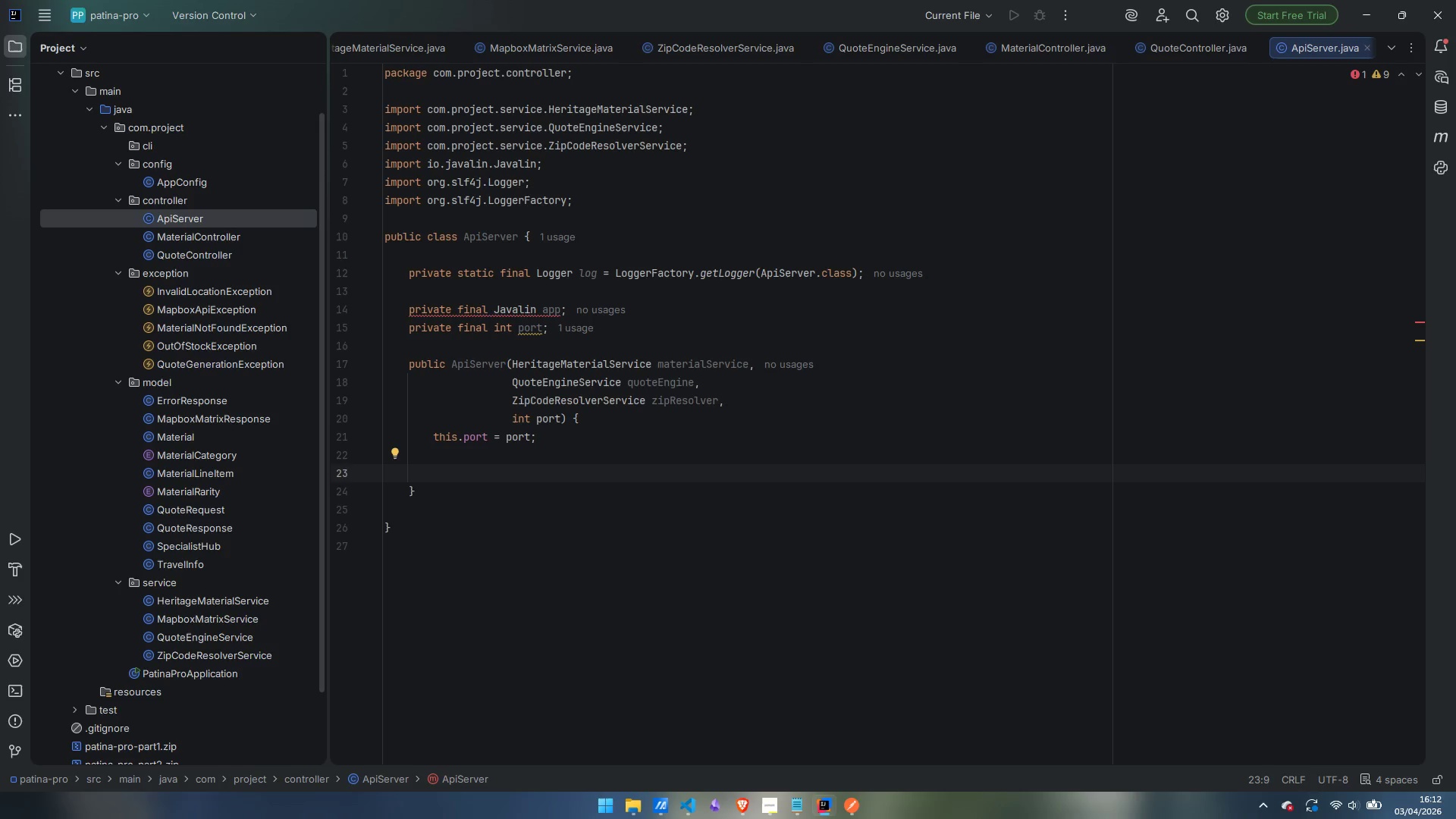 
type(// shared object )
key(Backspace)
type(mapper)
 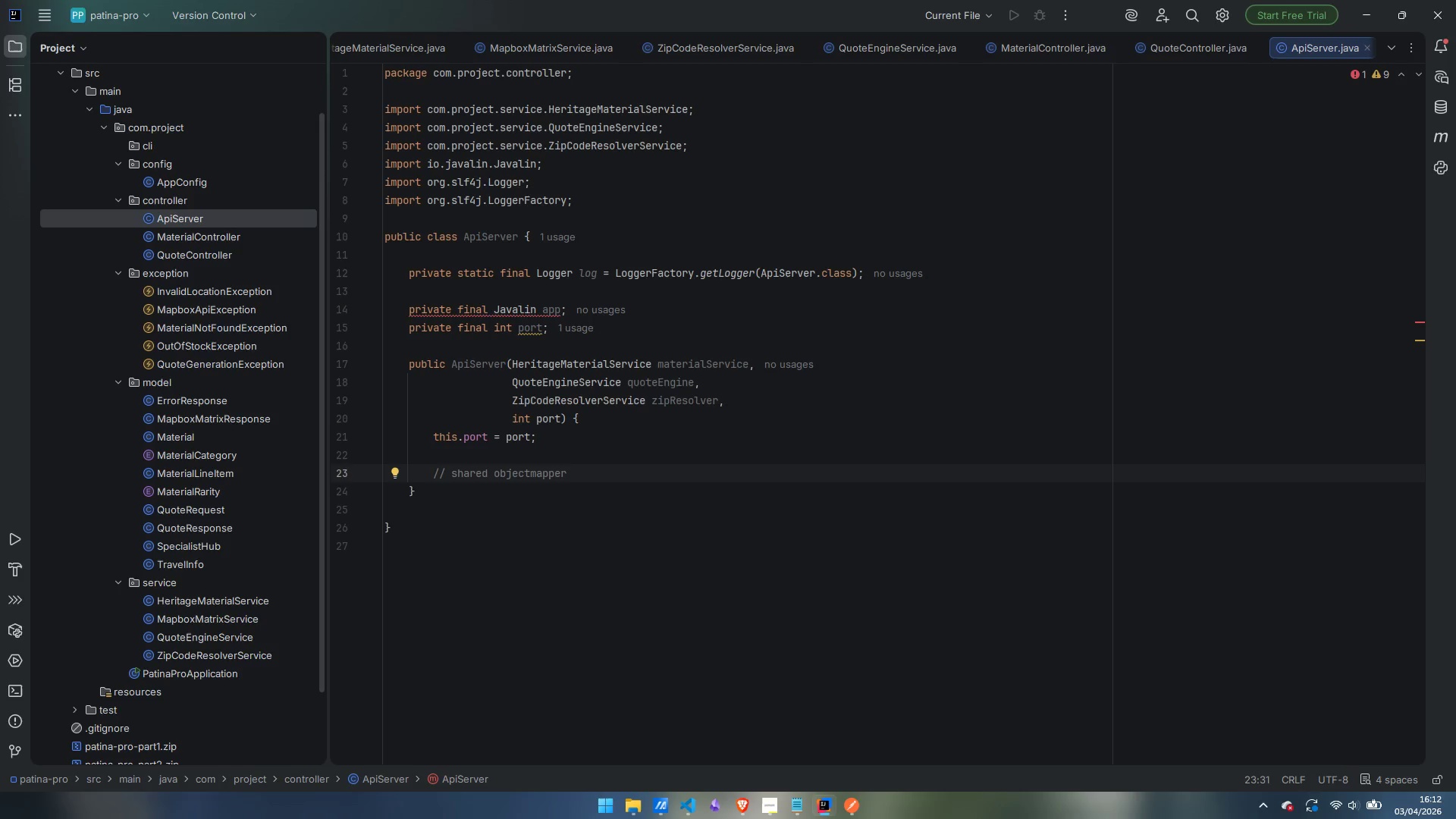 
key(Enter)
 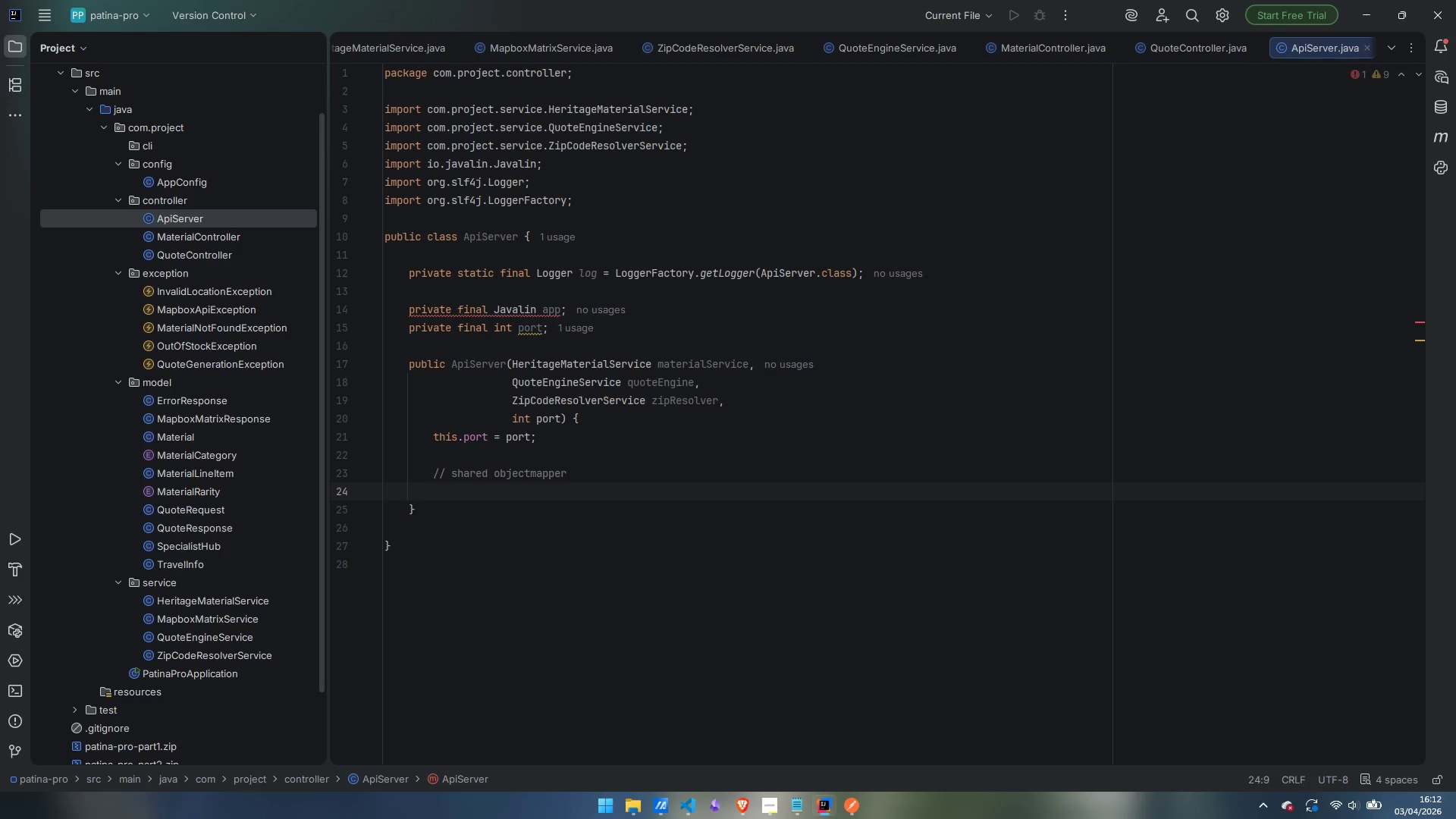 
type(Obvject)
 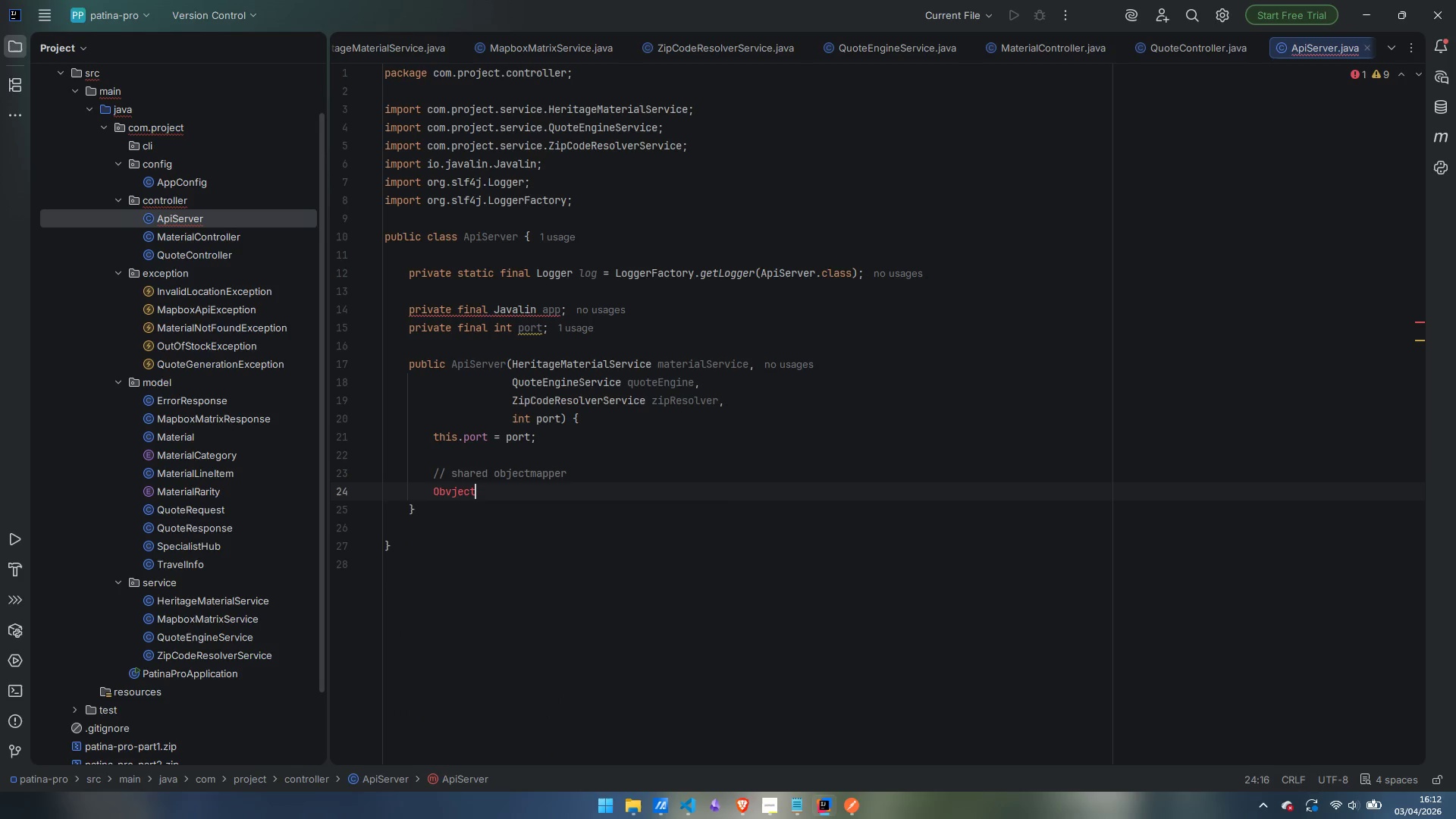 
key(Control+ControlLeft)
 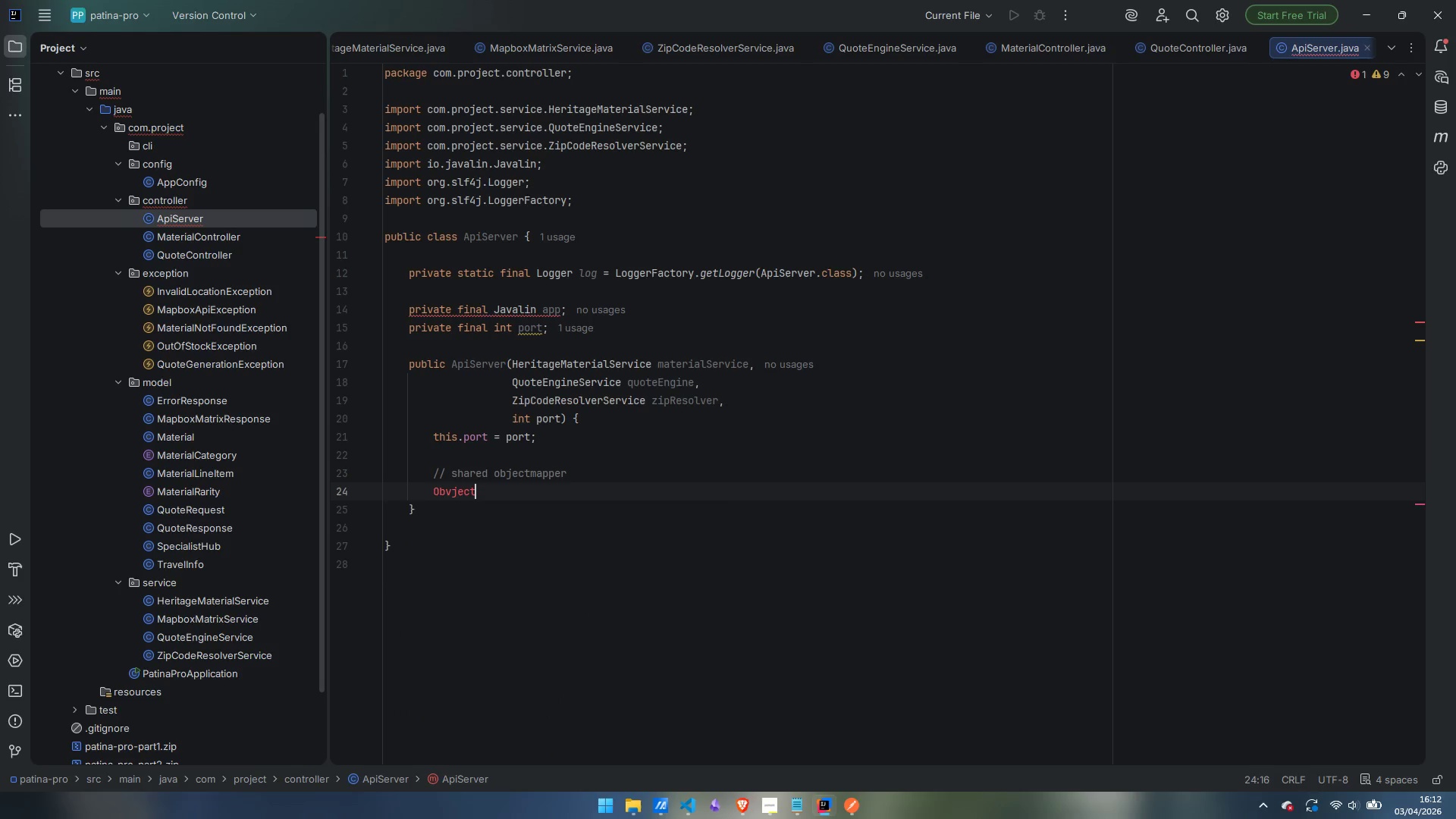 
key(Control+Backspace)
 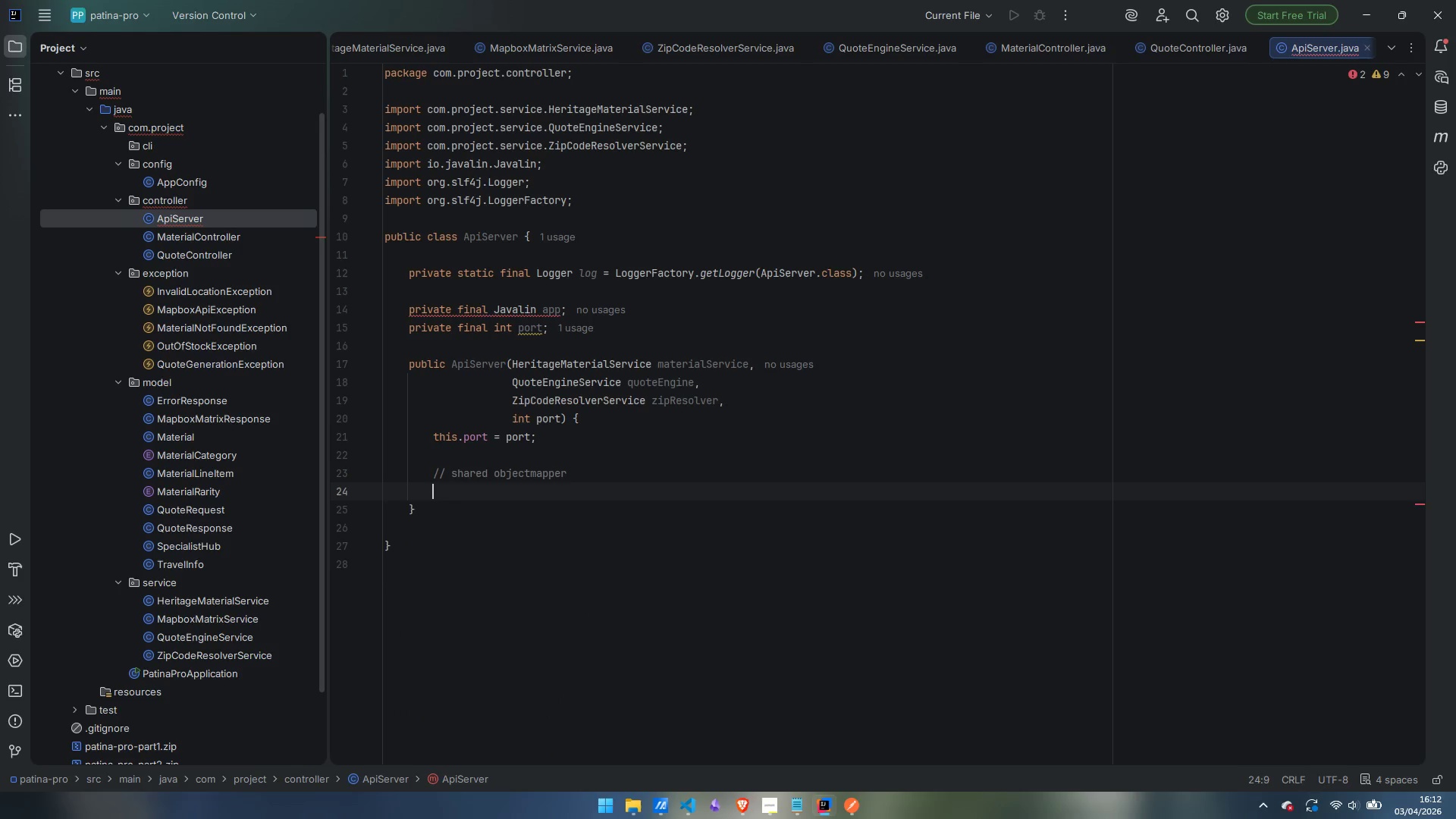 
type(ObjectAPPERT)
key(Backspace)
key(Backspace)
type(R)
 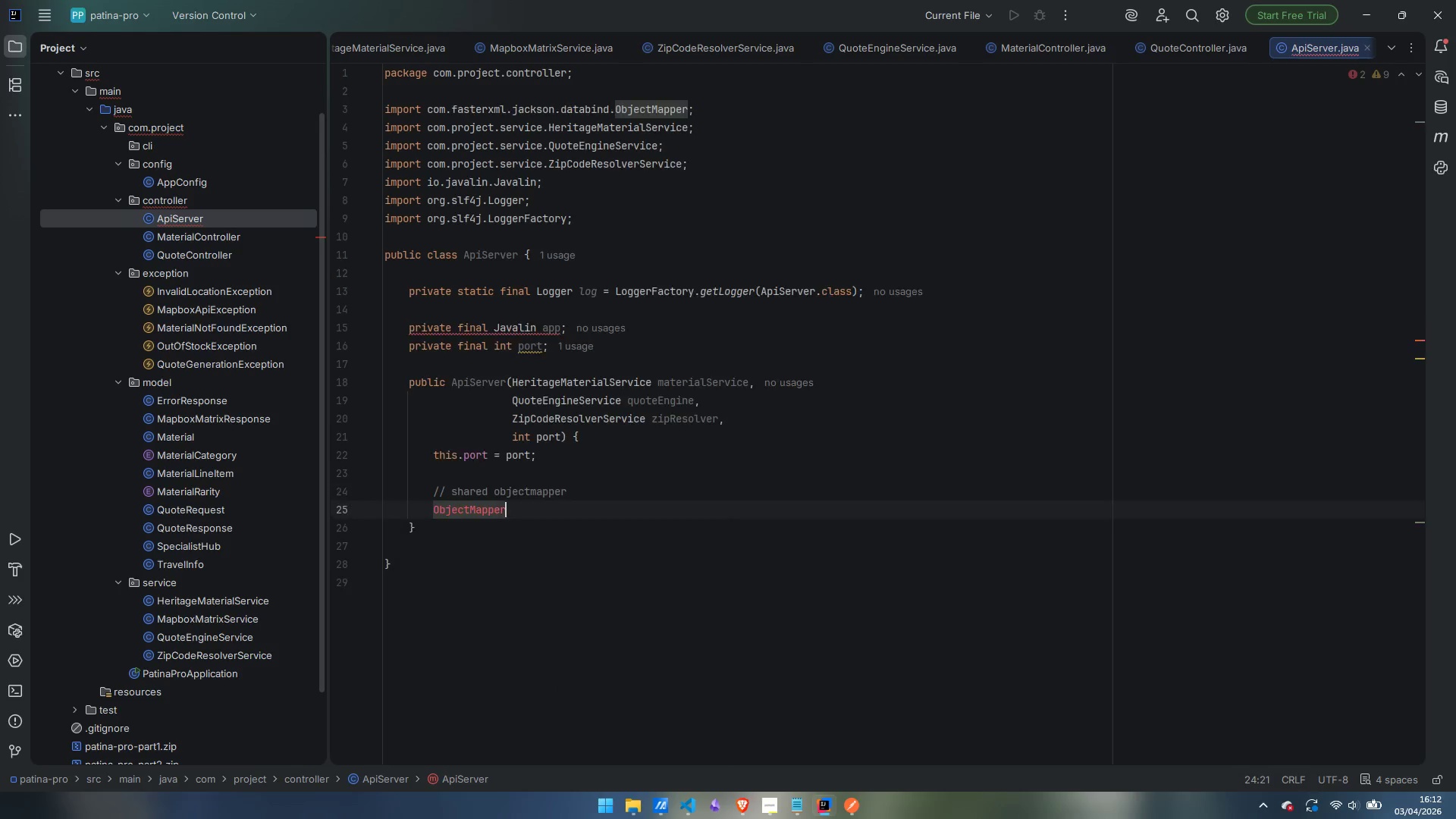 
hold_key(key=M, duration=4.36)
 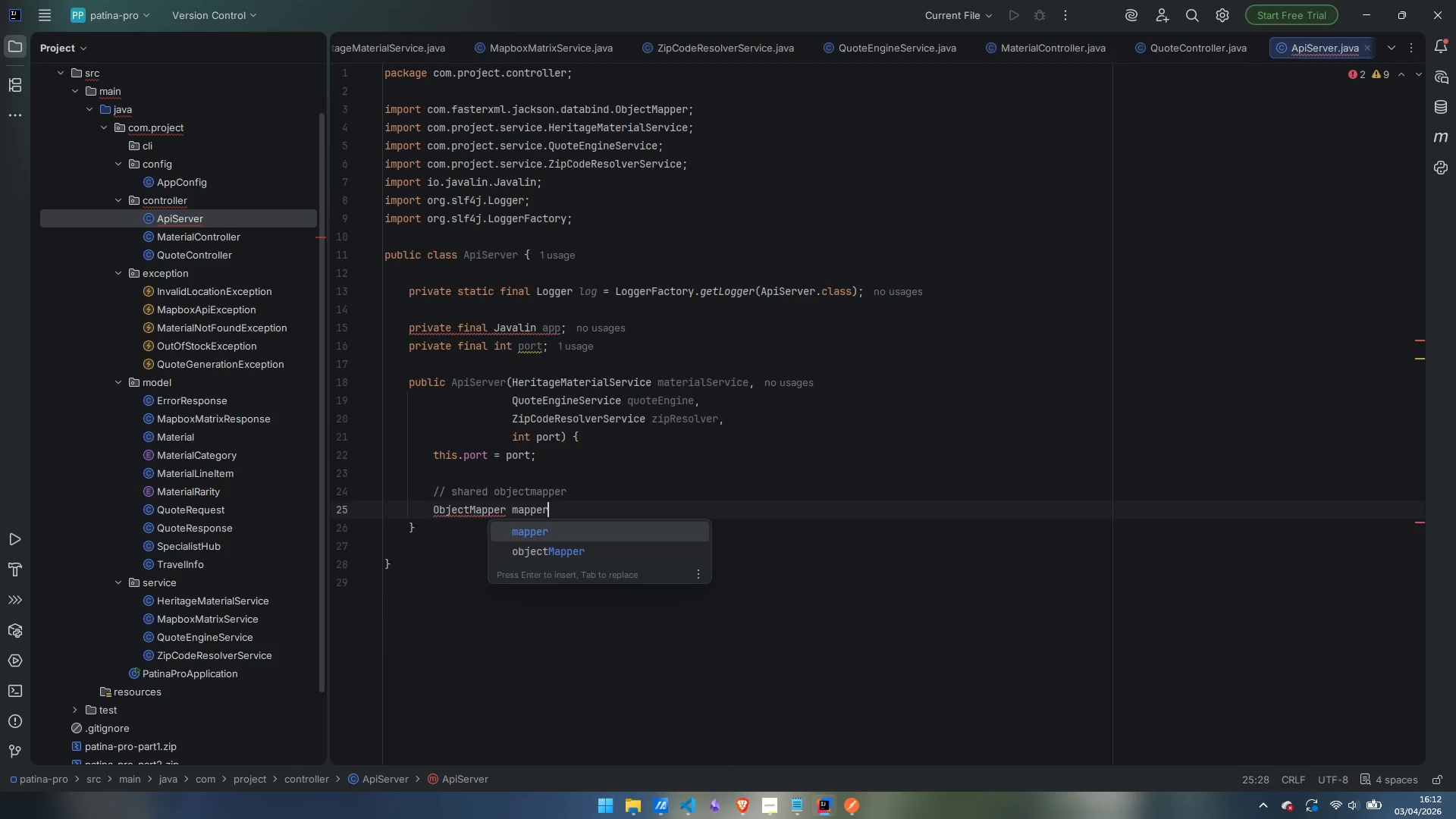 
key(Shift+Enter)
 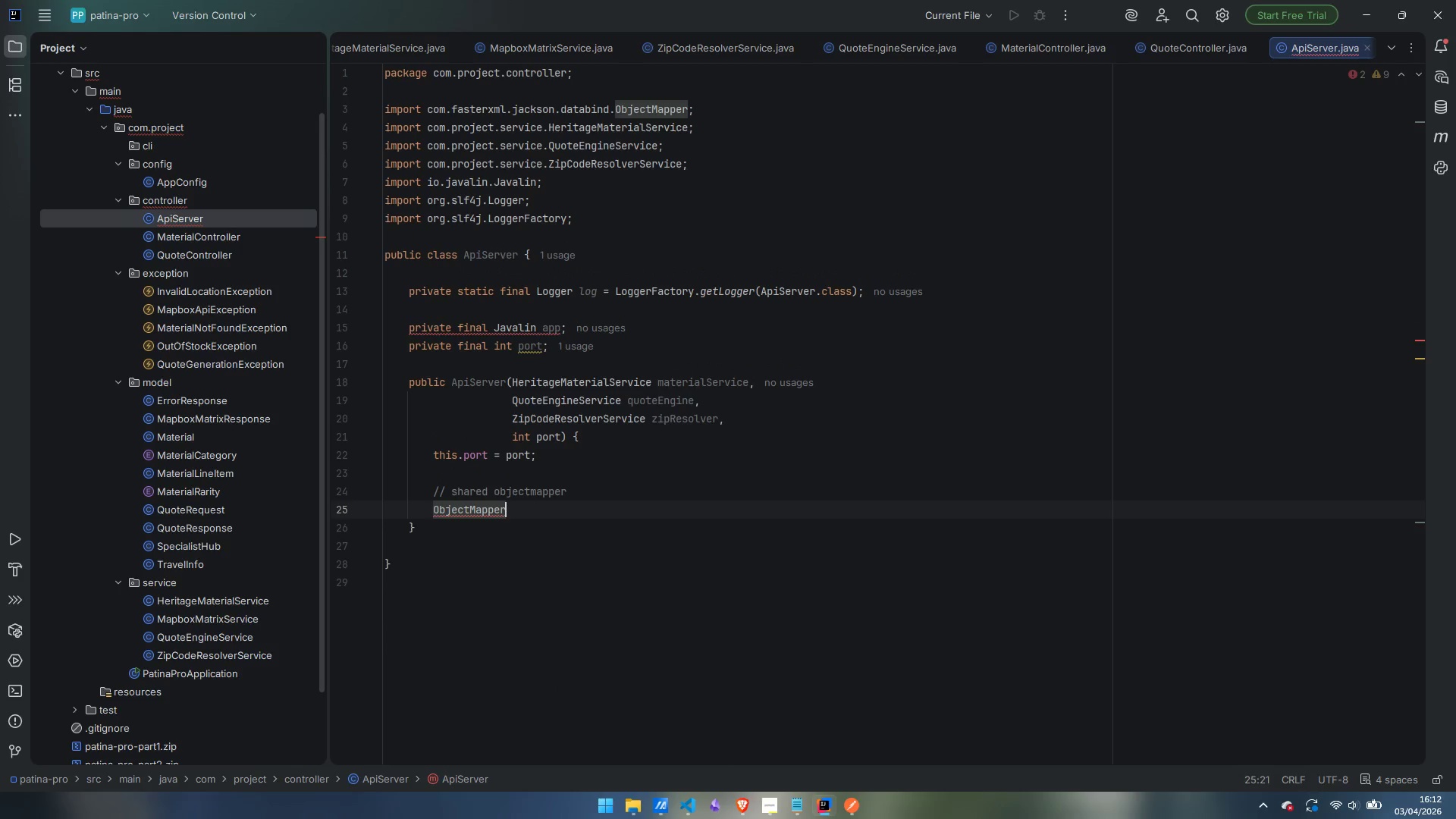 
type( apper = new ObjectMapper)
 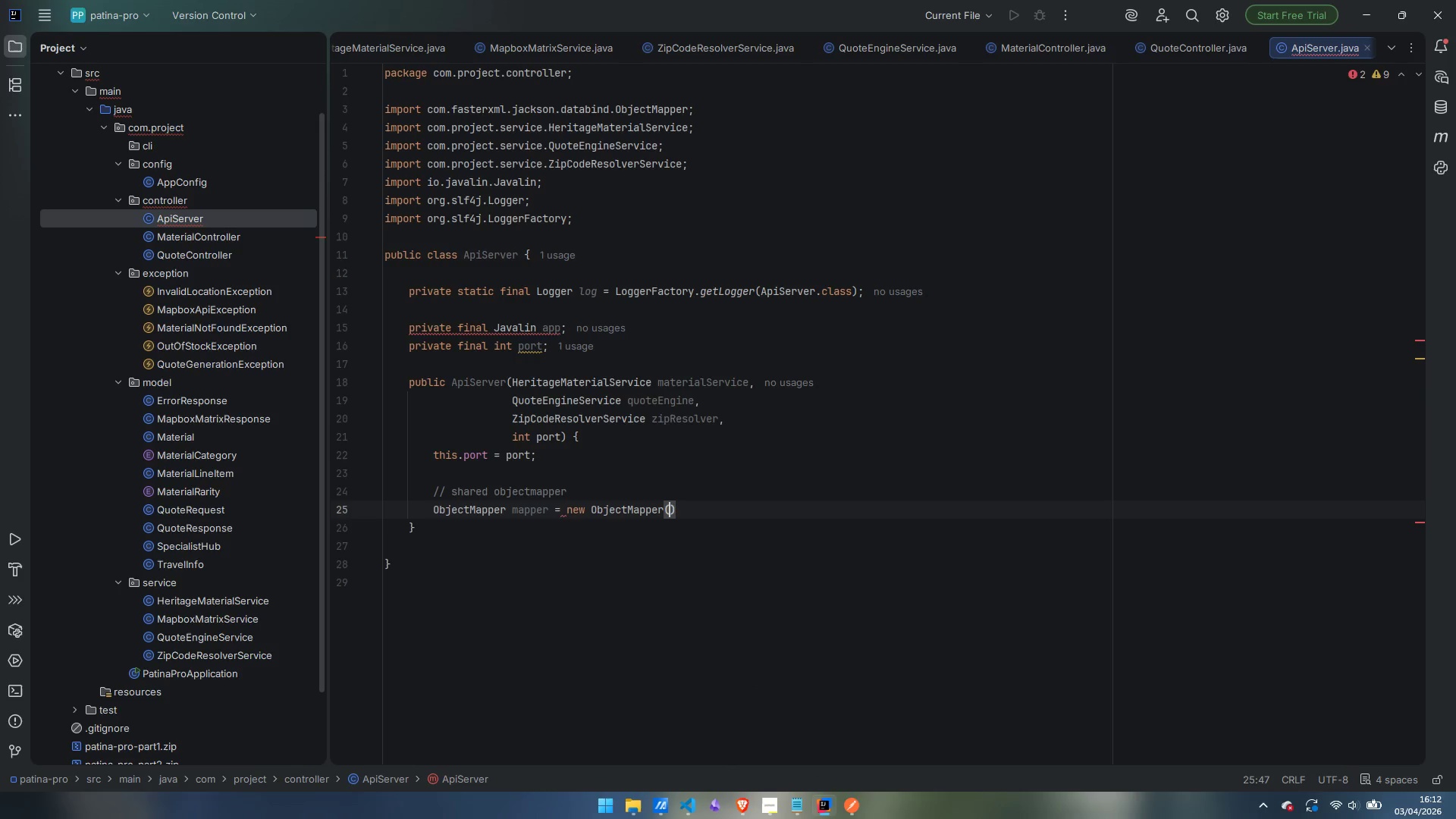 
key(Enter)
 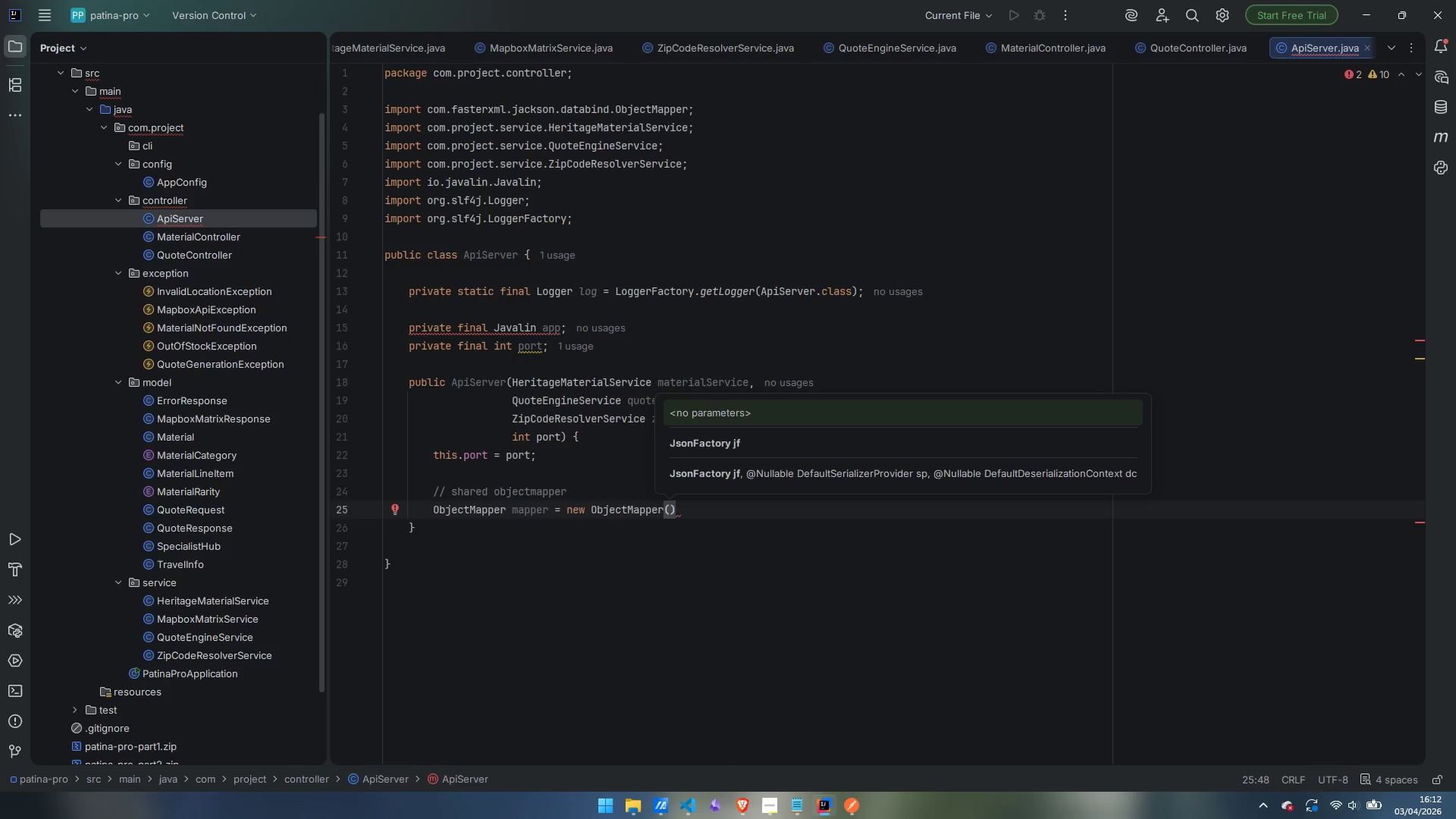 
key(ArrowRight)
 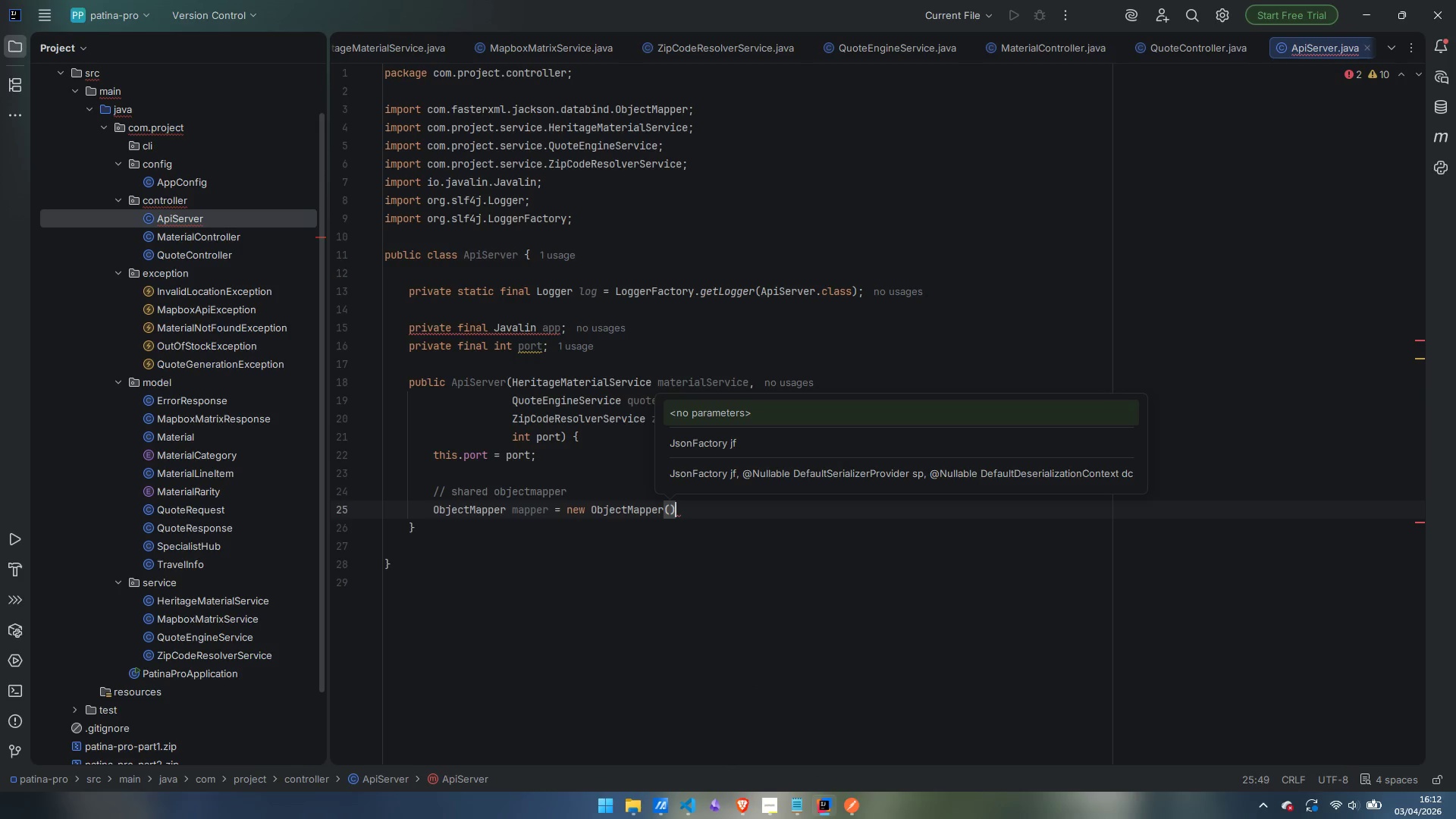 
key(Enter)
 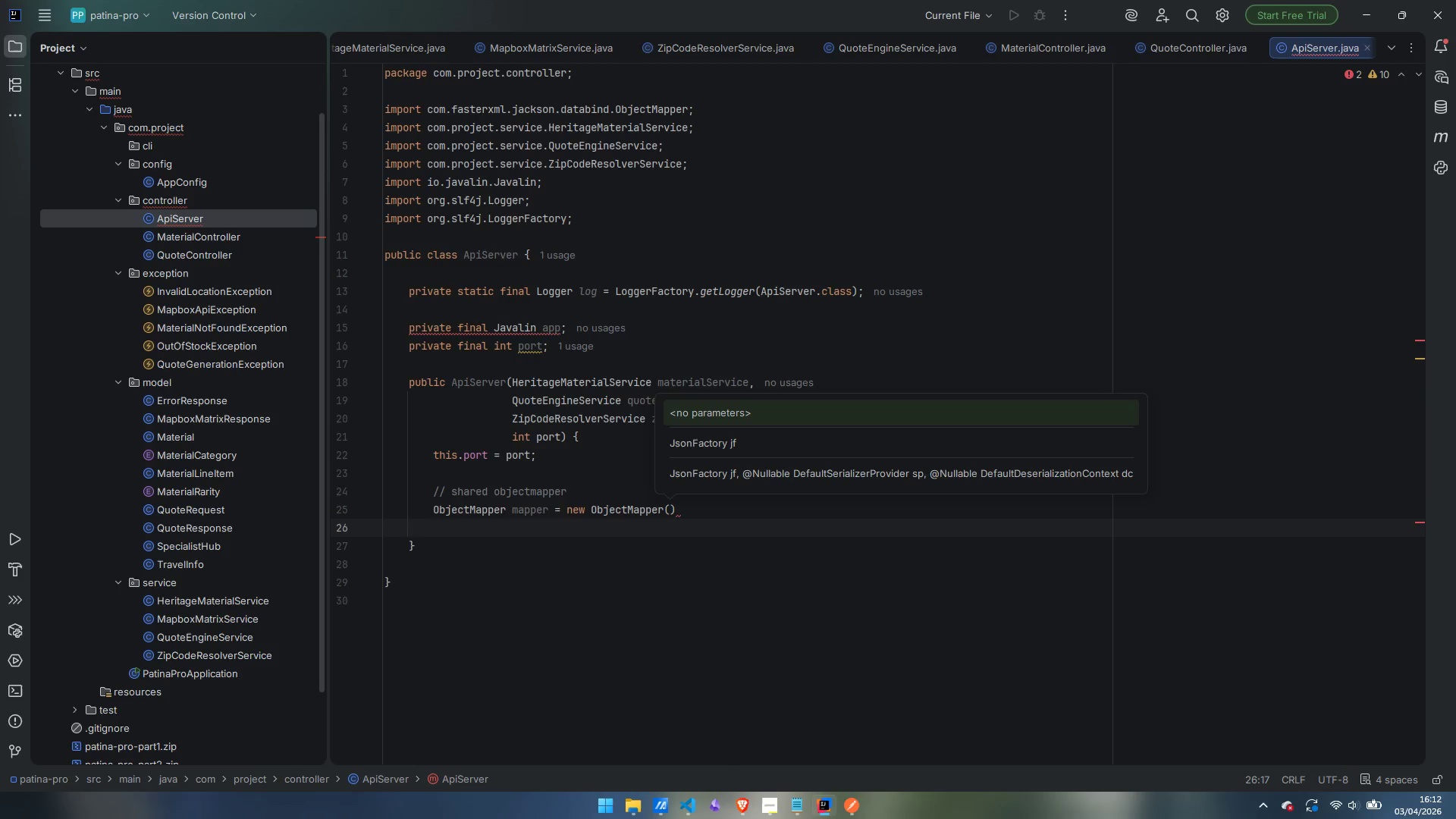 
type(.register)
 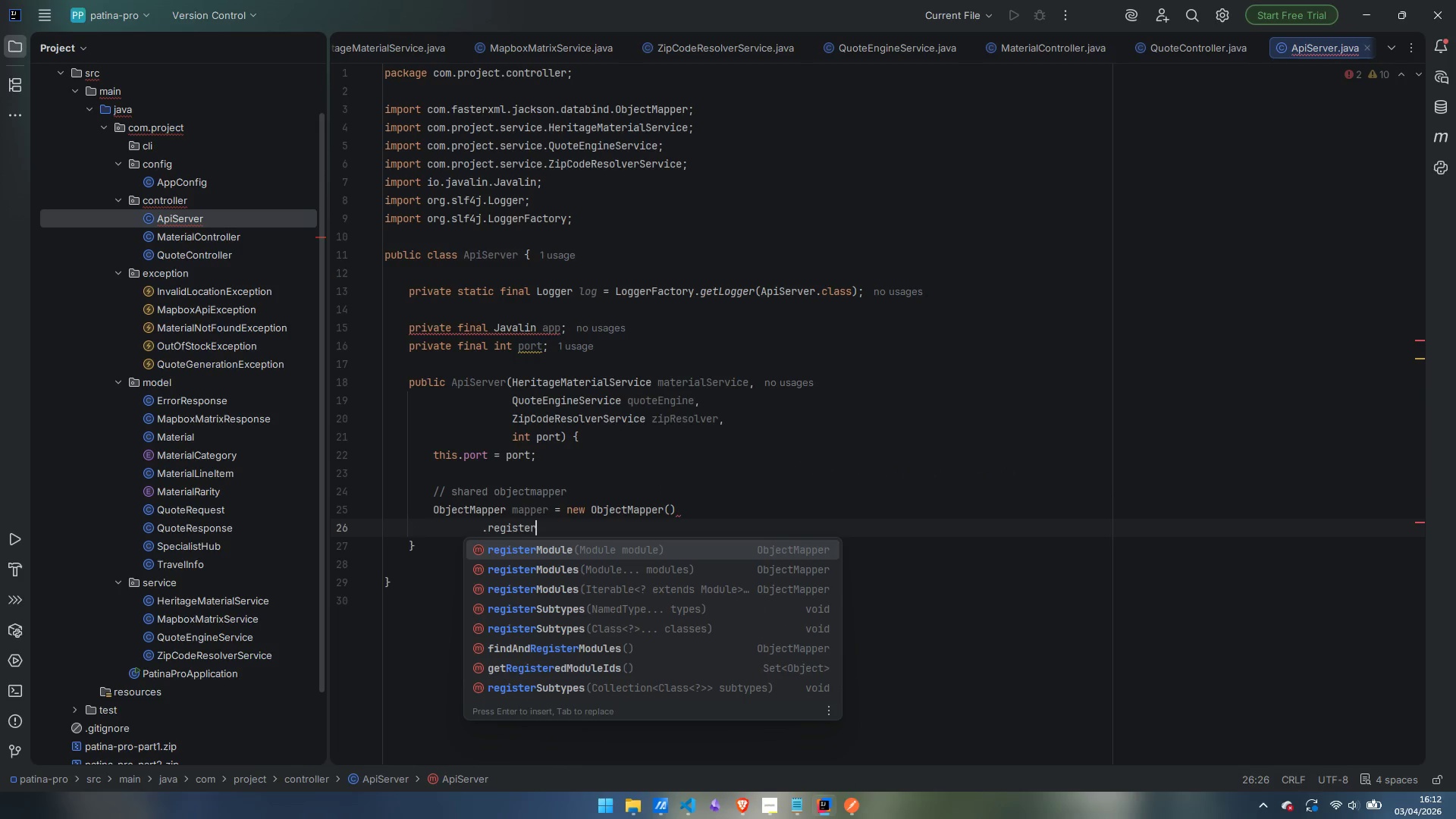 
hold_key(key=ShiftLeft, duration=1.5)
 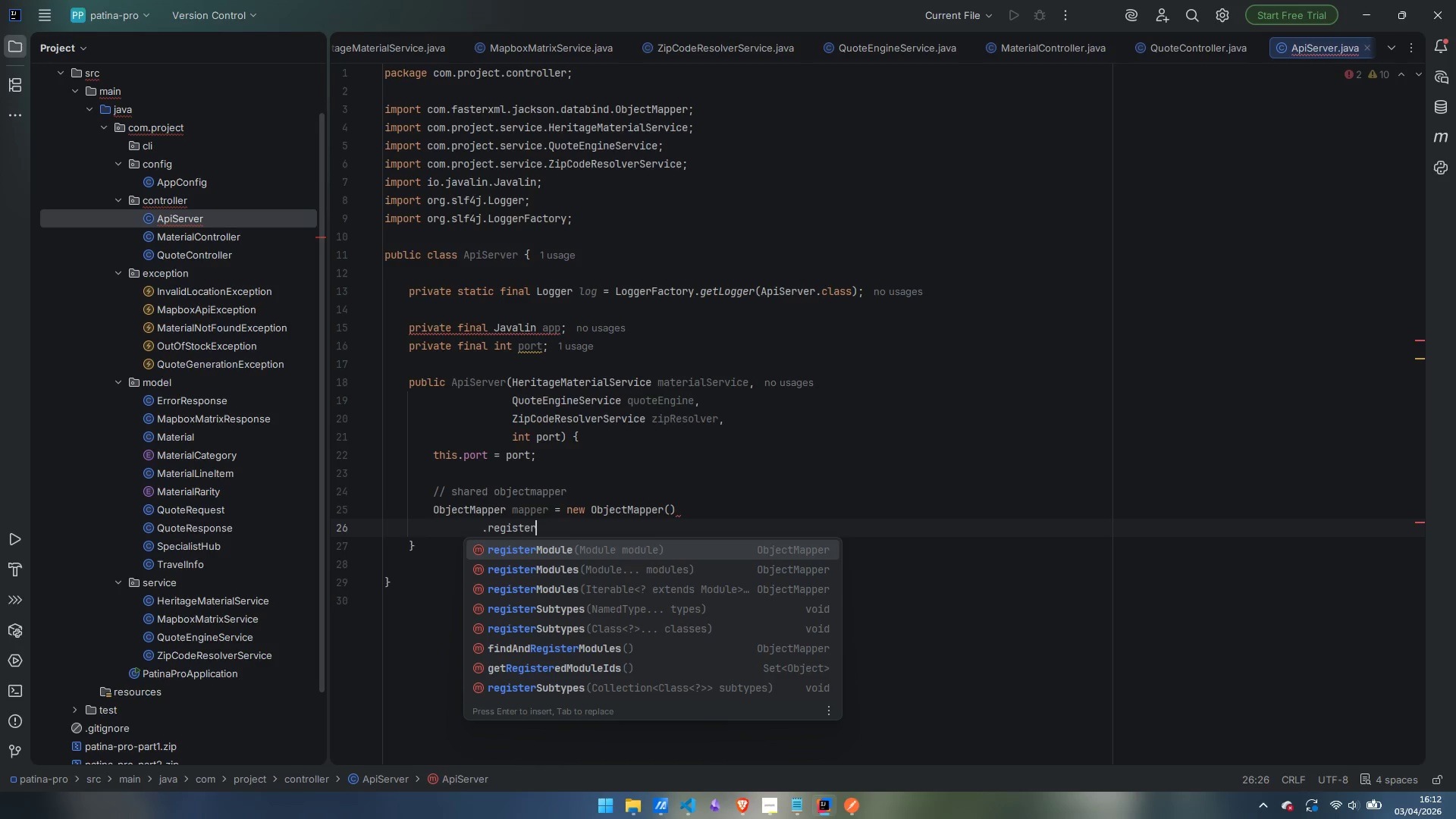 
hold_key(key=ShiftLeft, duration=1.52)
 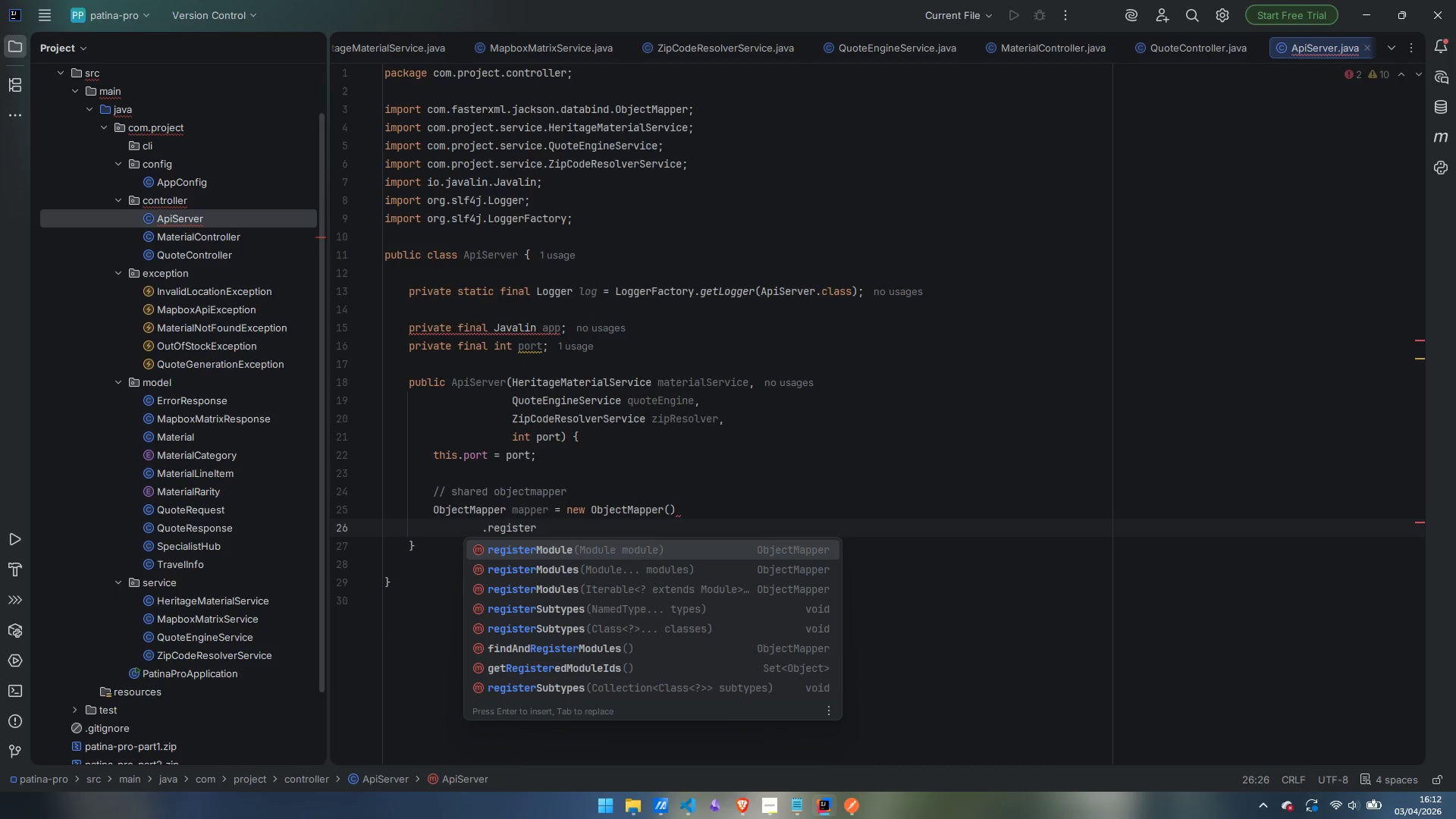 
hold_key(key=ShiftLeft, duration=1.51)
 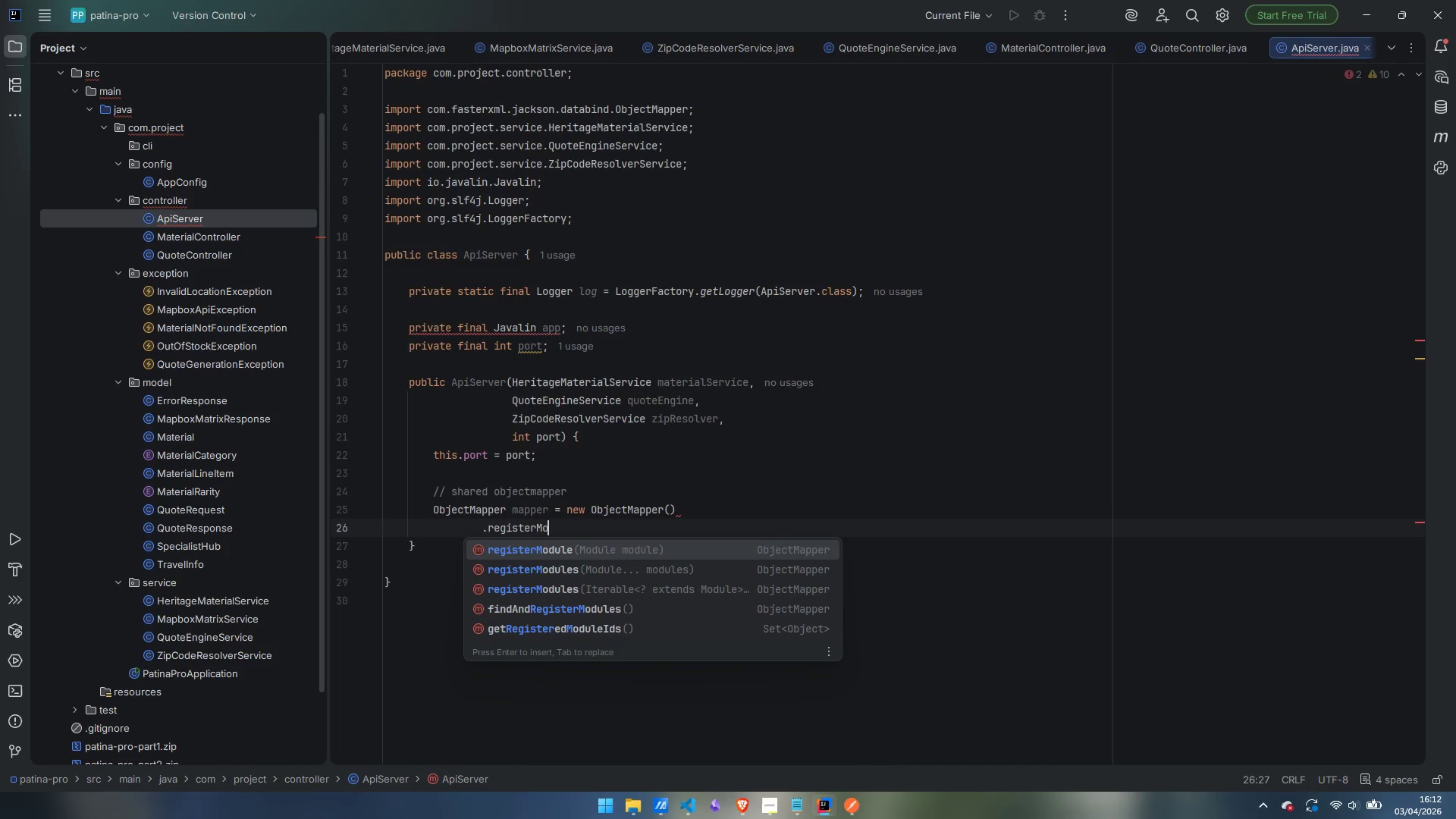 
type(Modle)
key(Backspace)
key(Backspace)
type(ule)
 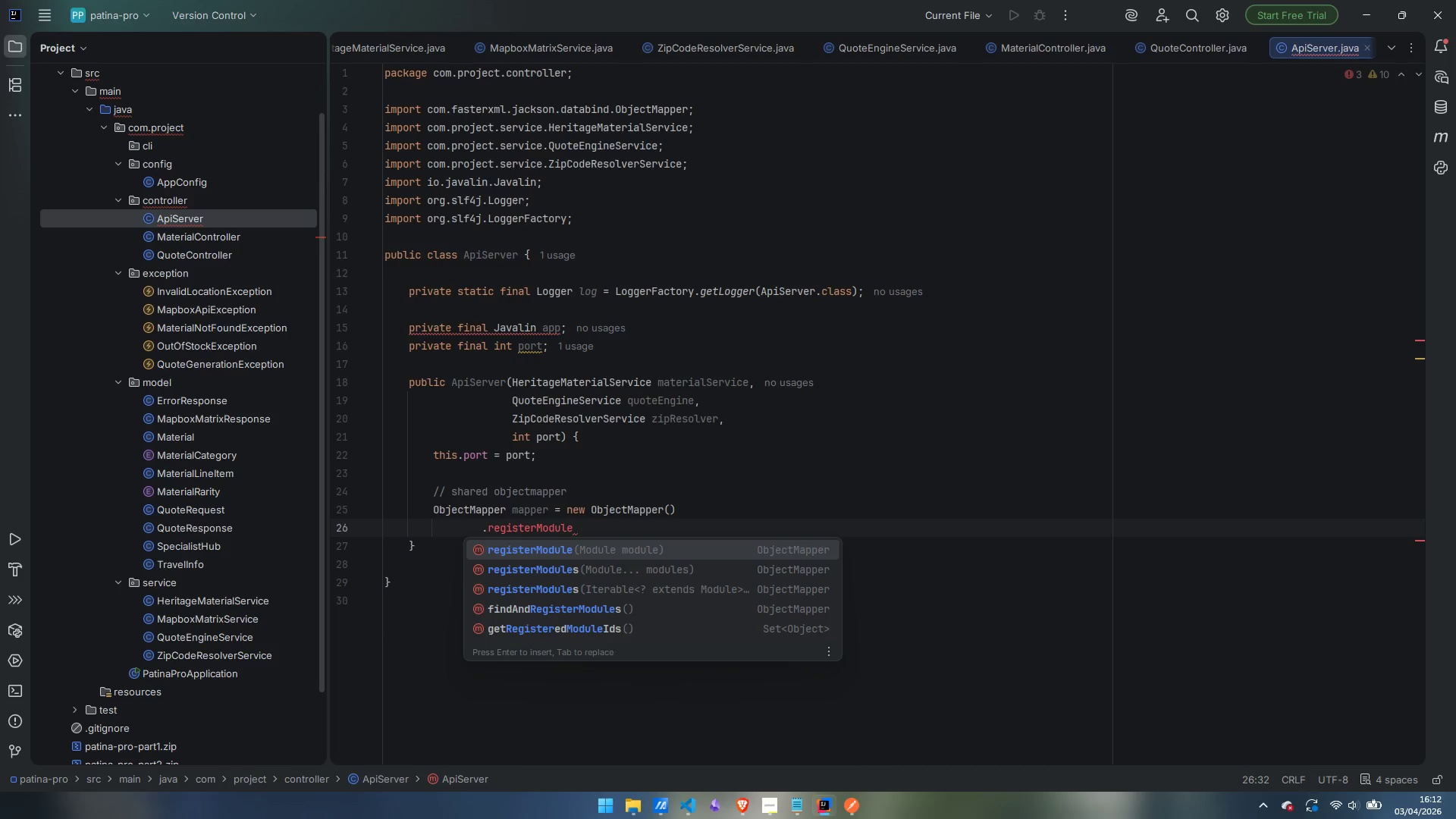 
key(Enter)
 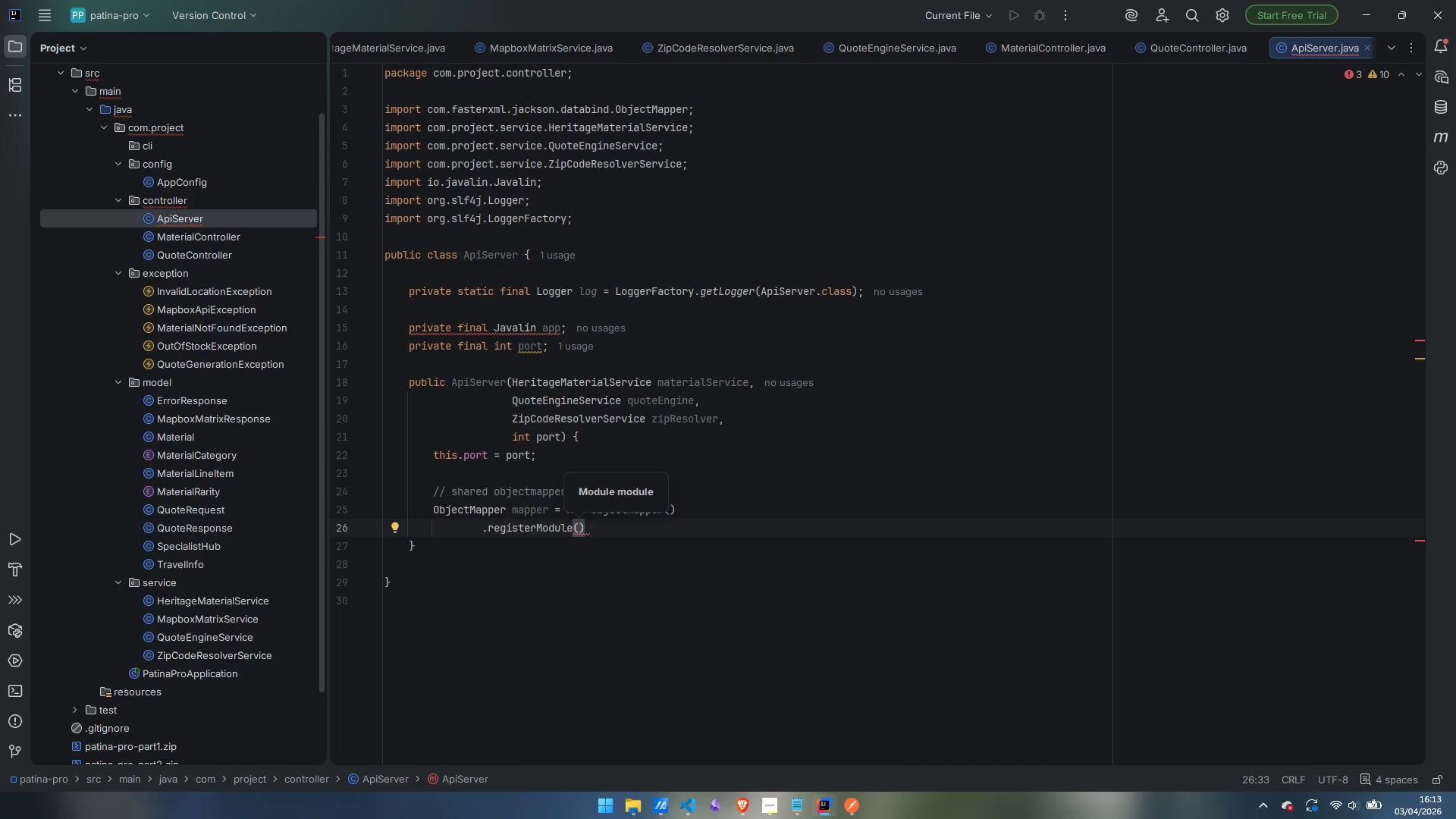 
type(new JavaTimeModule)
 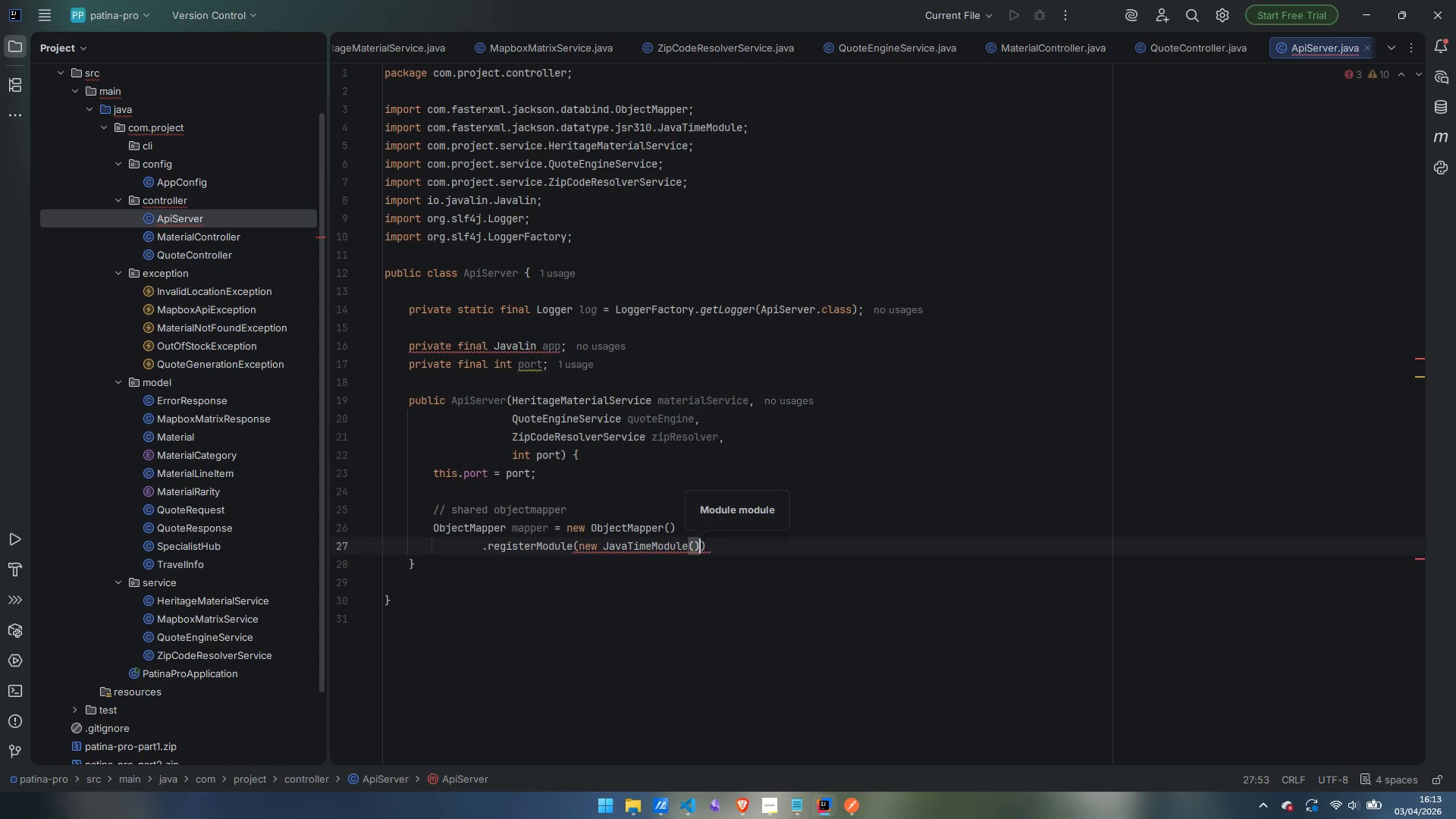 
 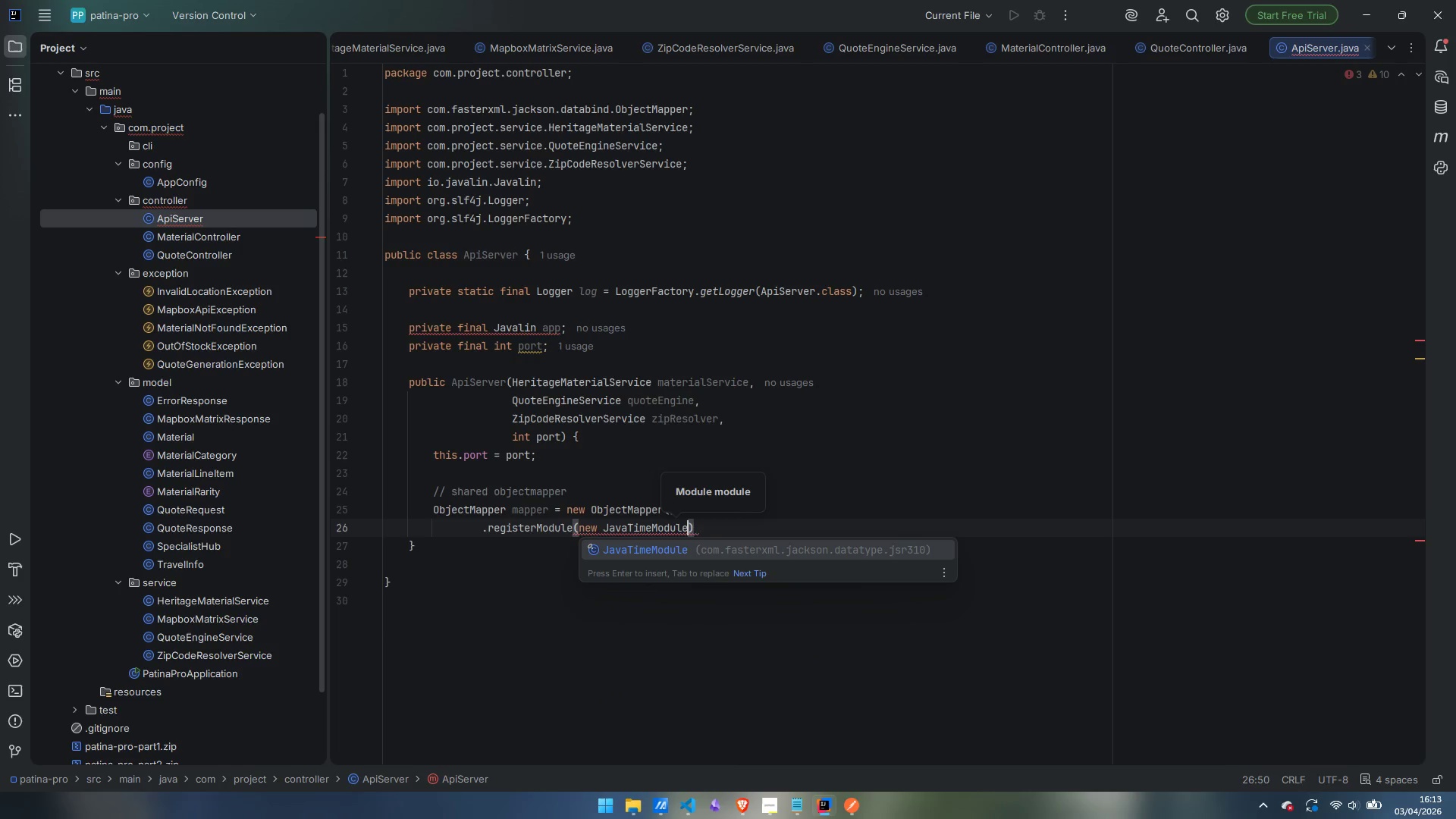 
key(Enter)
 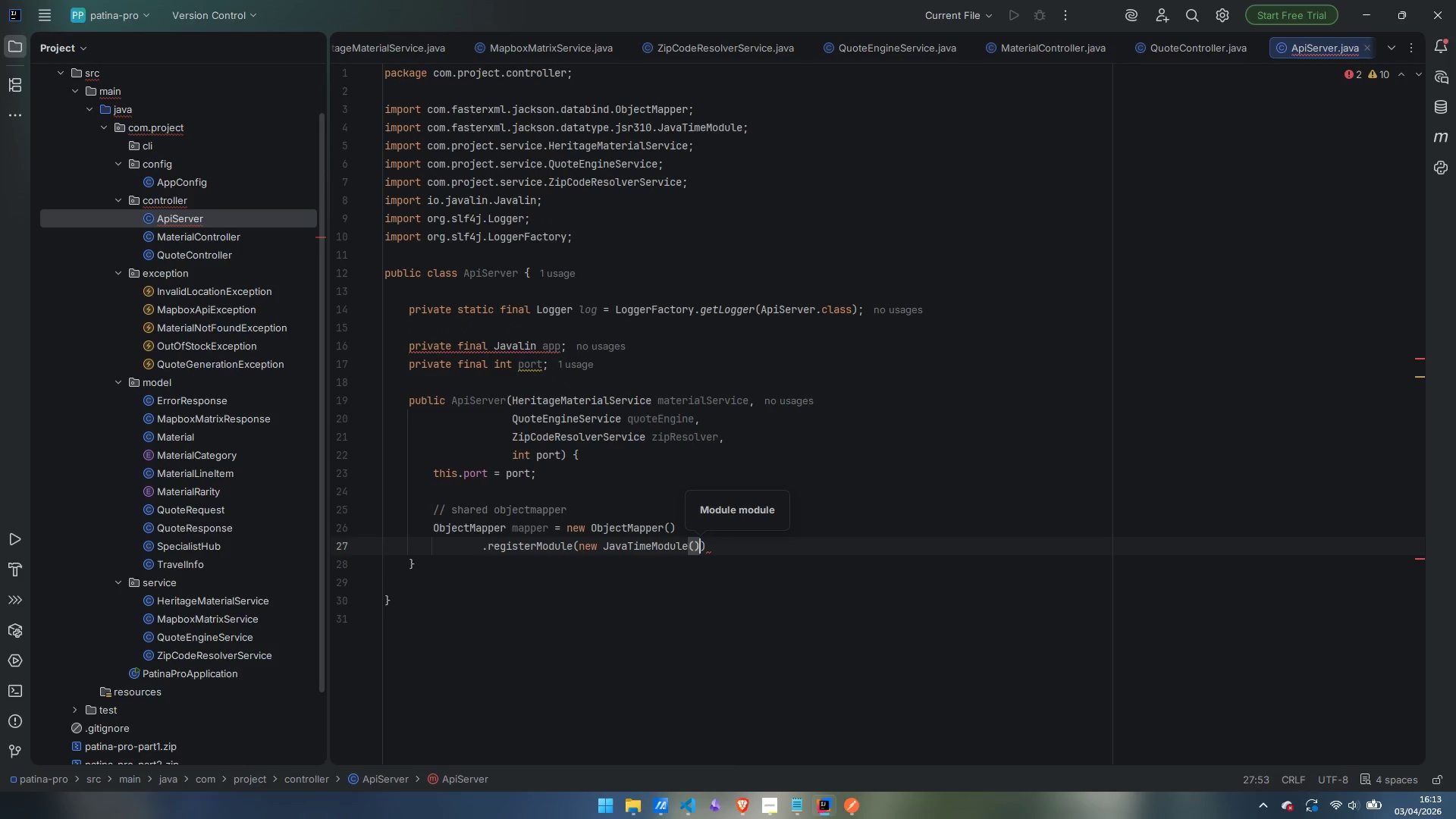 
key(ArrowRight)
 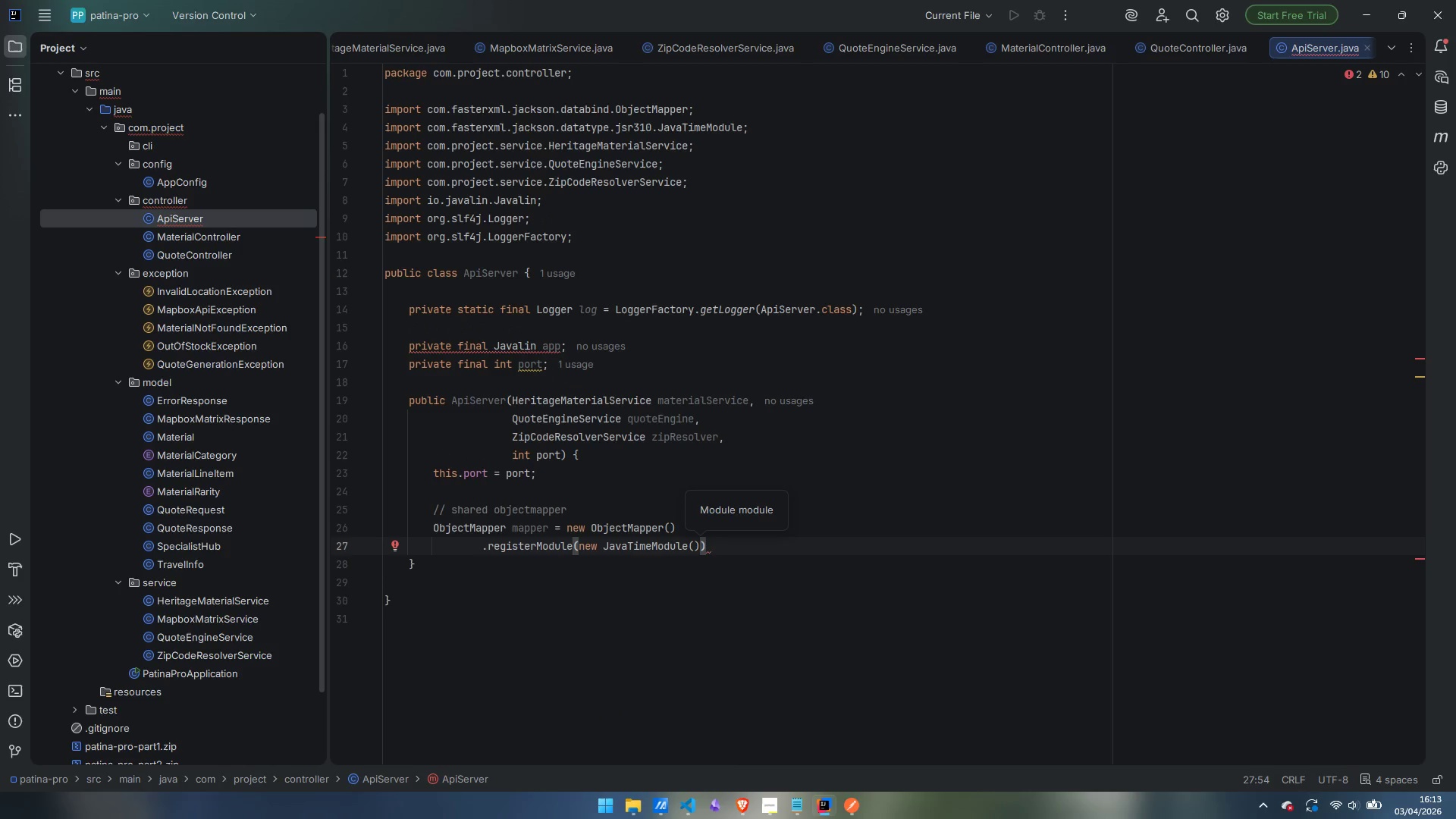 
key(Enter)
 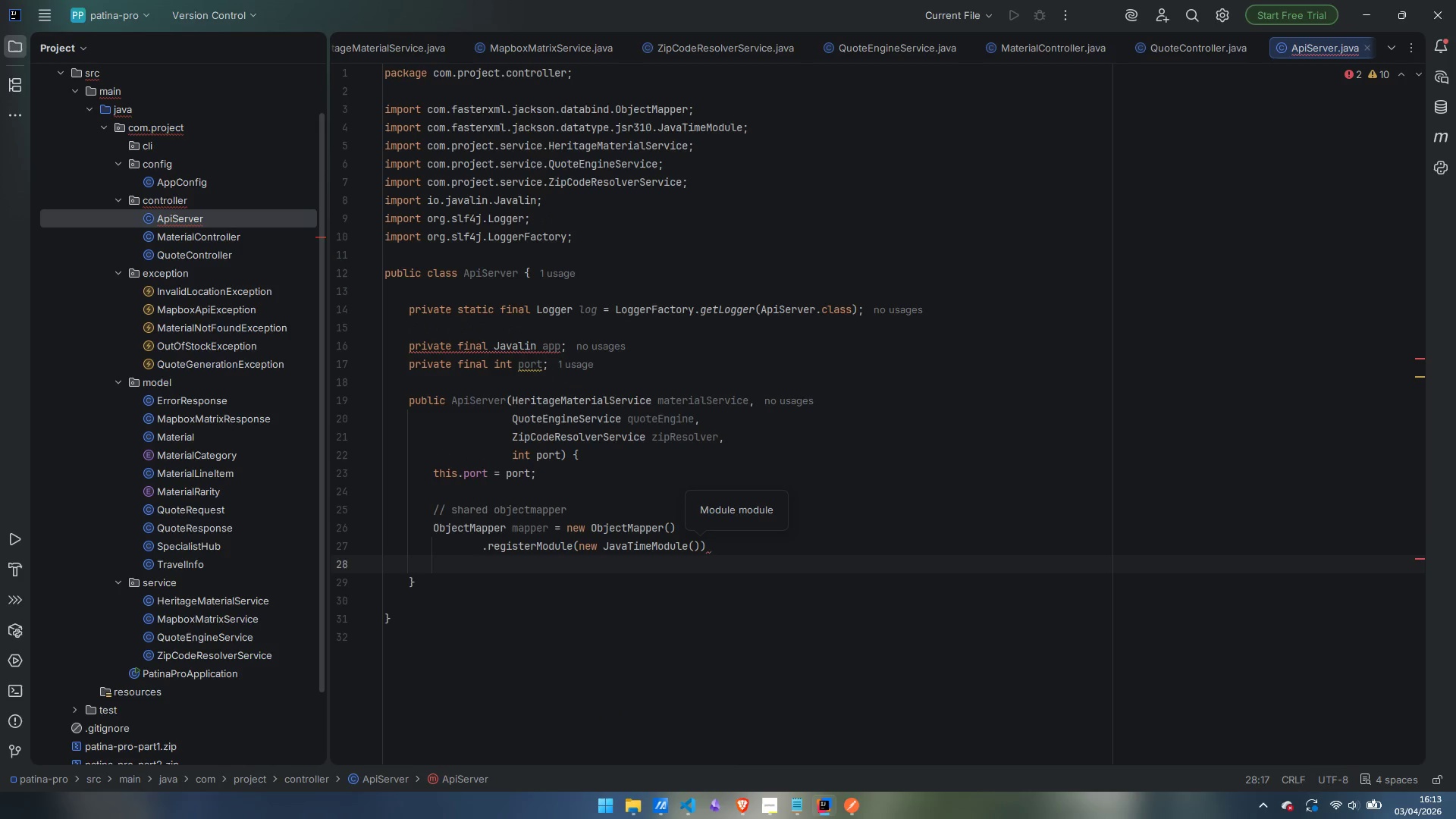 
type(.disable)
 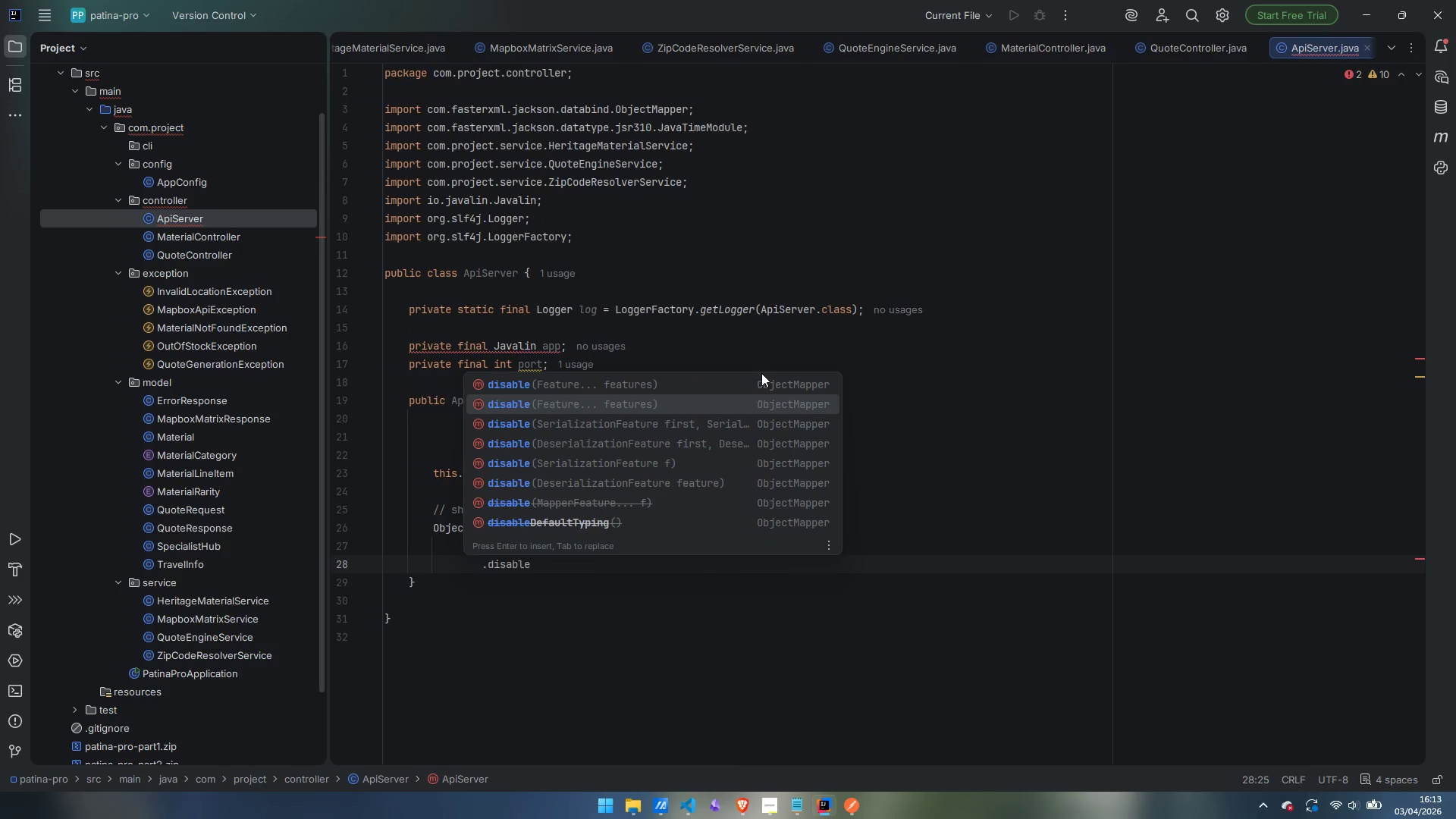 
key(Enter)
 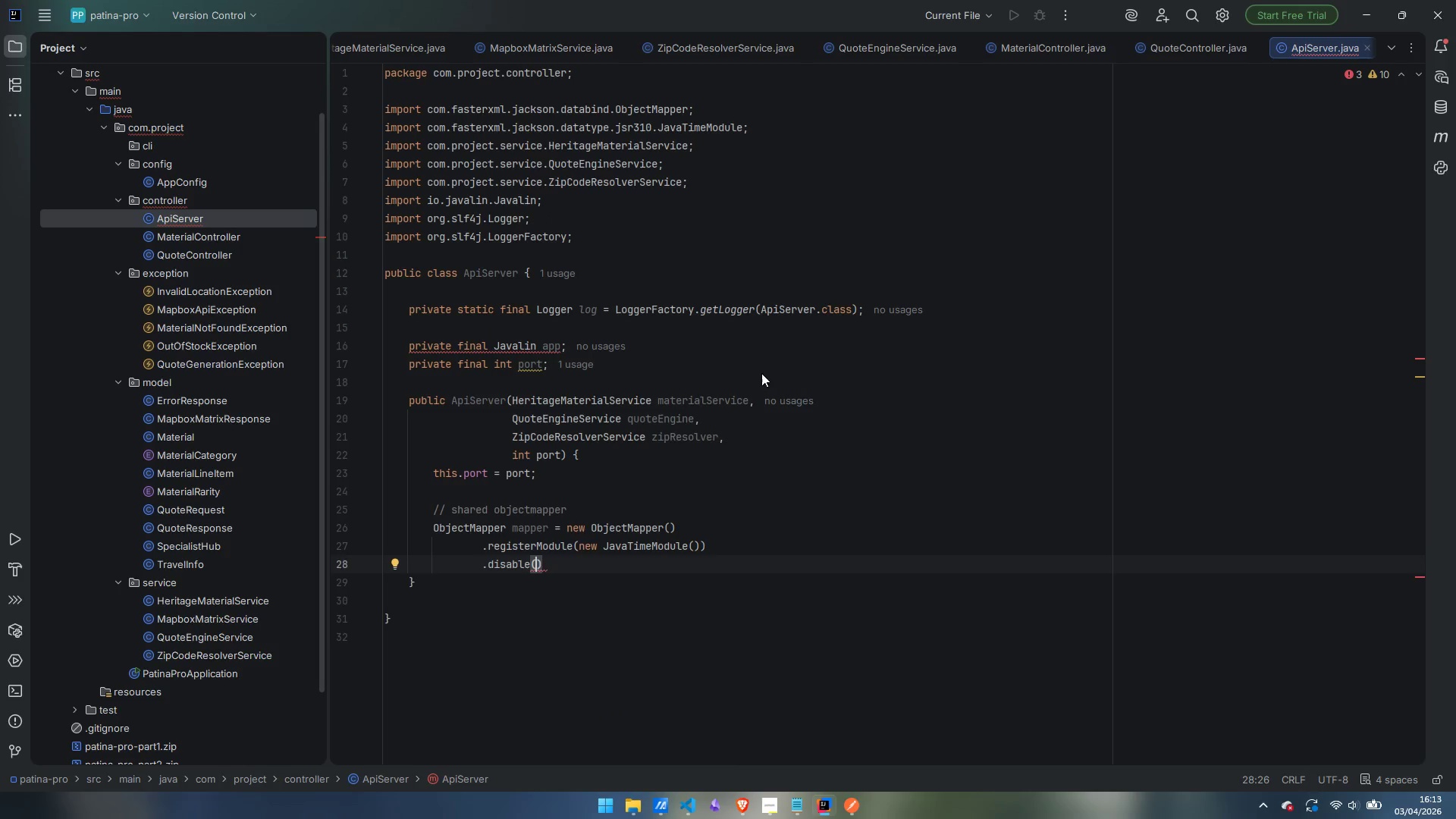 
type(SerializationDeat)
key(Backspace)
key(Backspace)
key(Backspace)
key(Backspace)
type(Feature)
 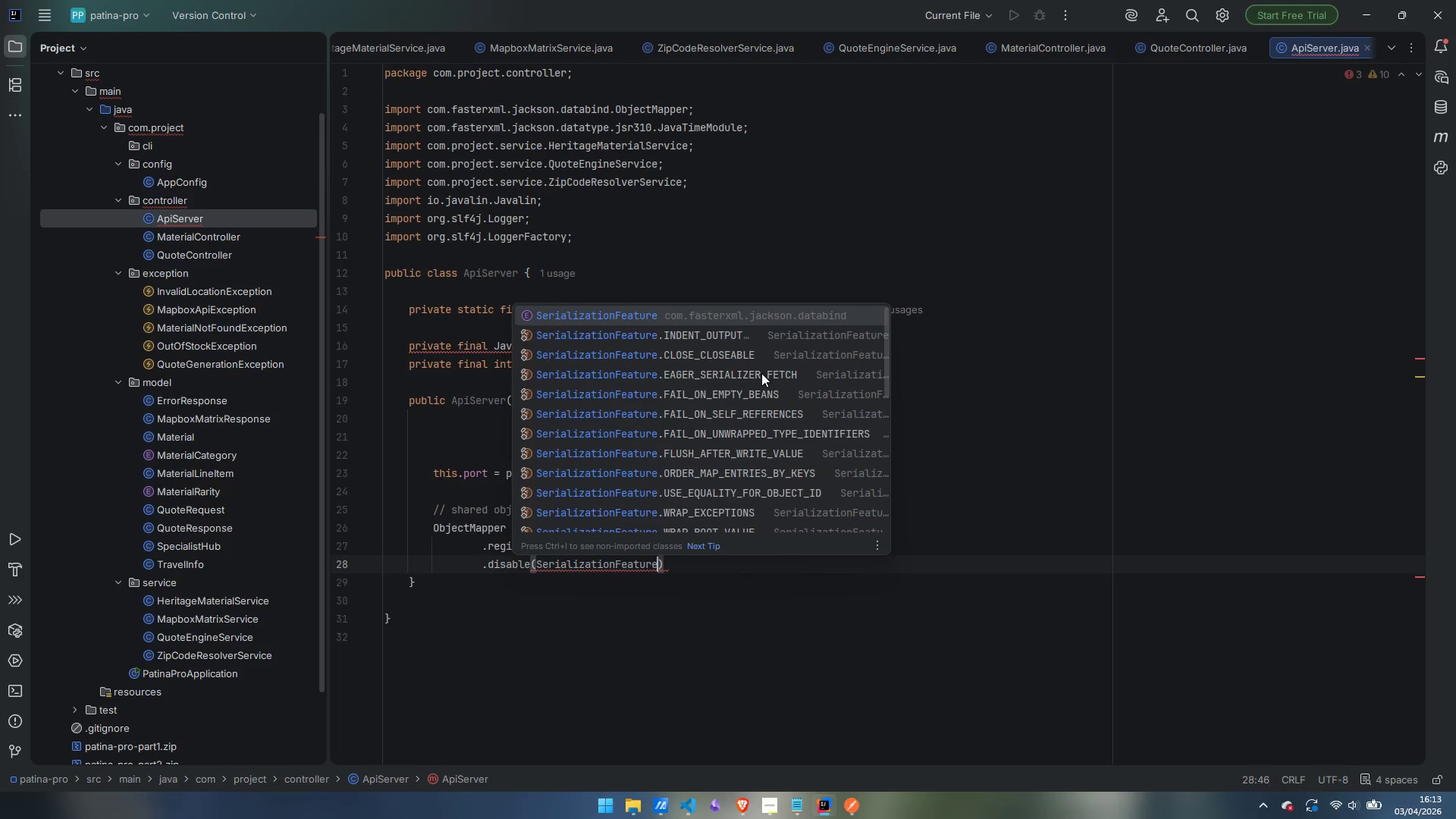 
key(Enter)
 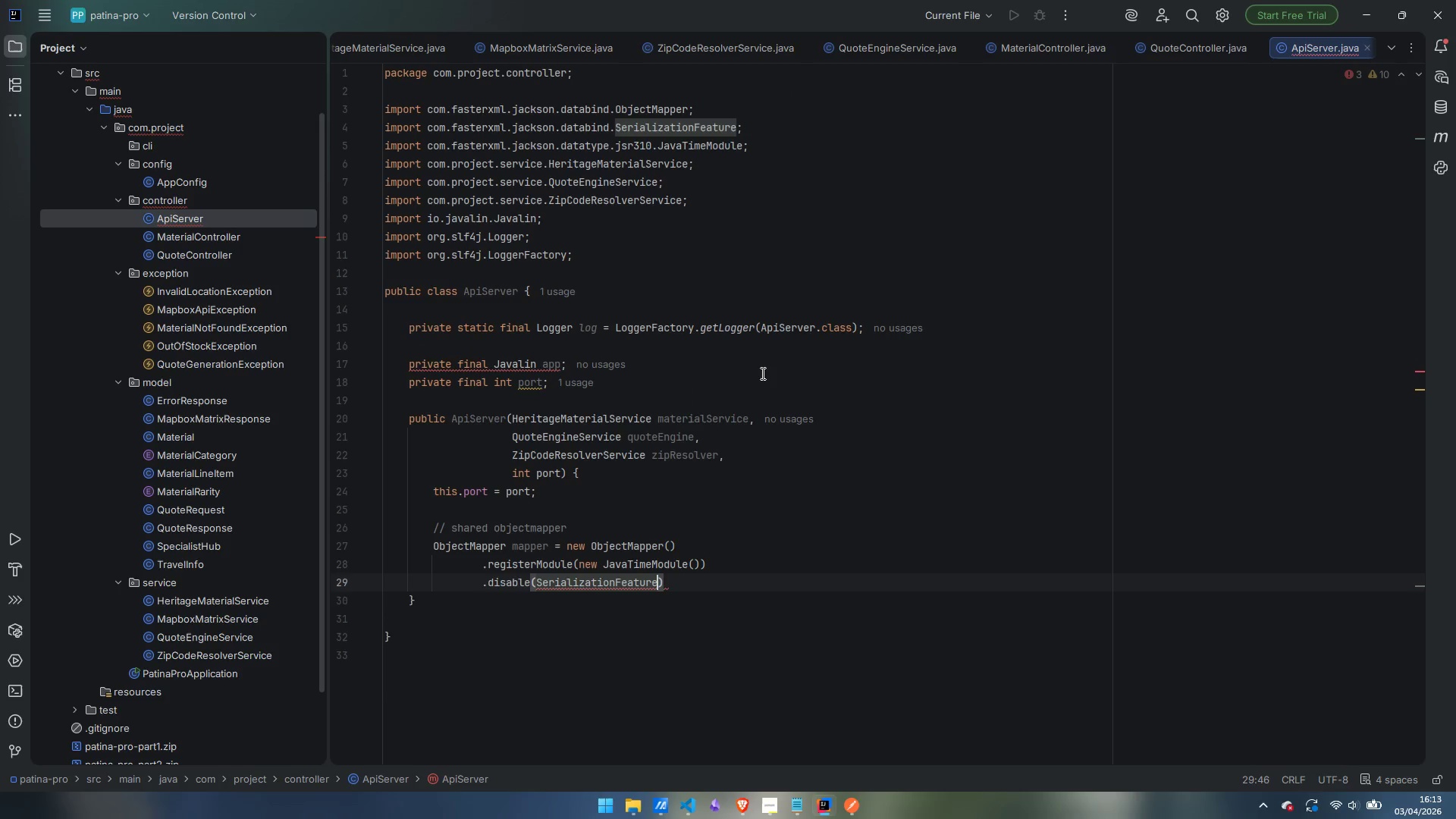 
key(Period)
 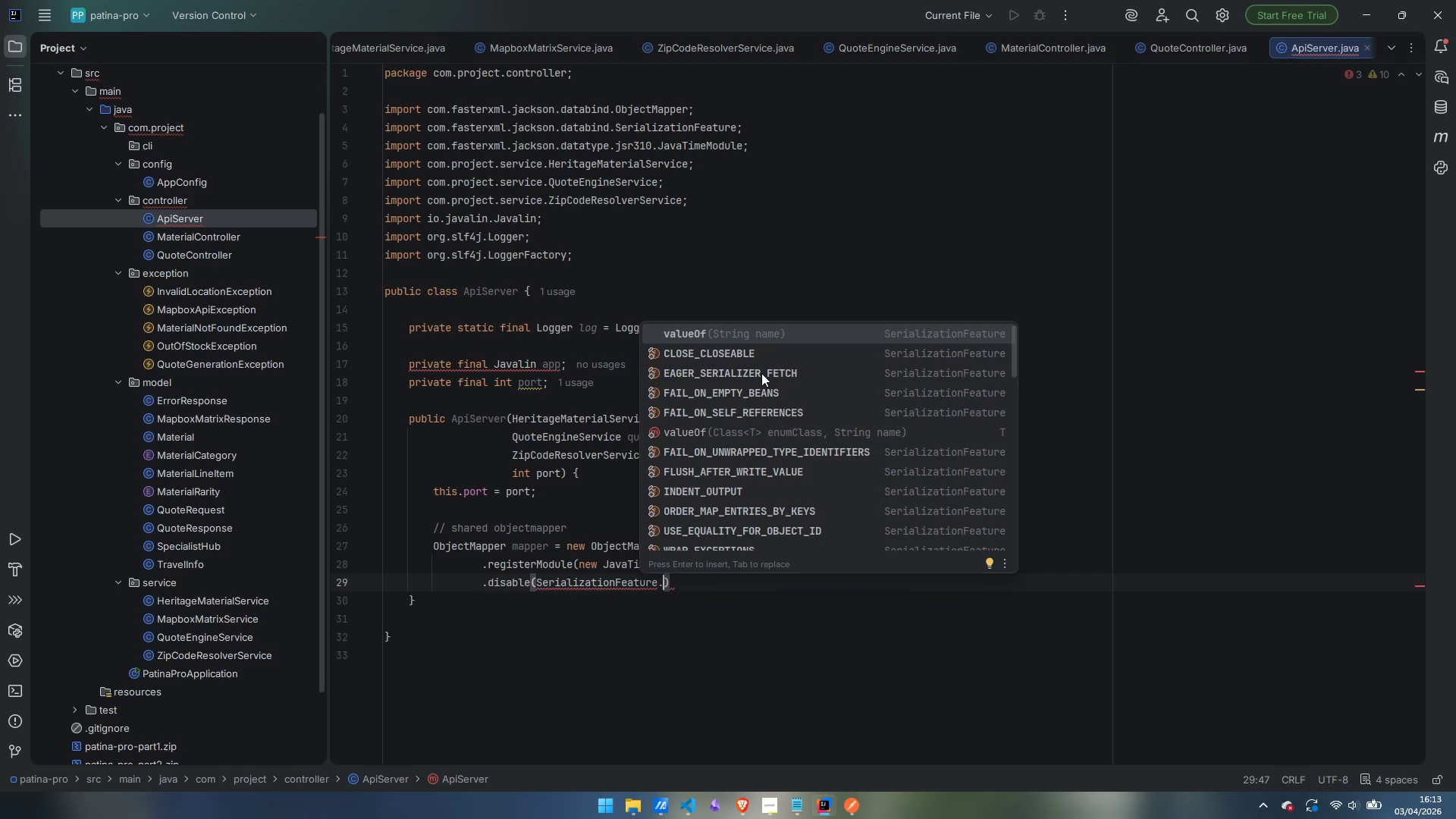 
type(WRITE_DATES_AS_TIMESTAMPS)
 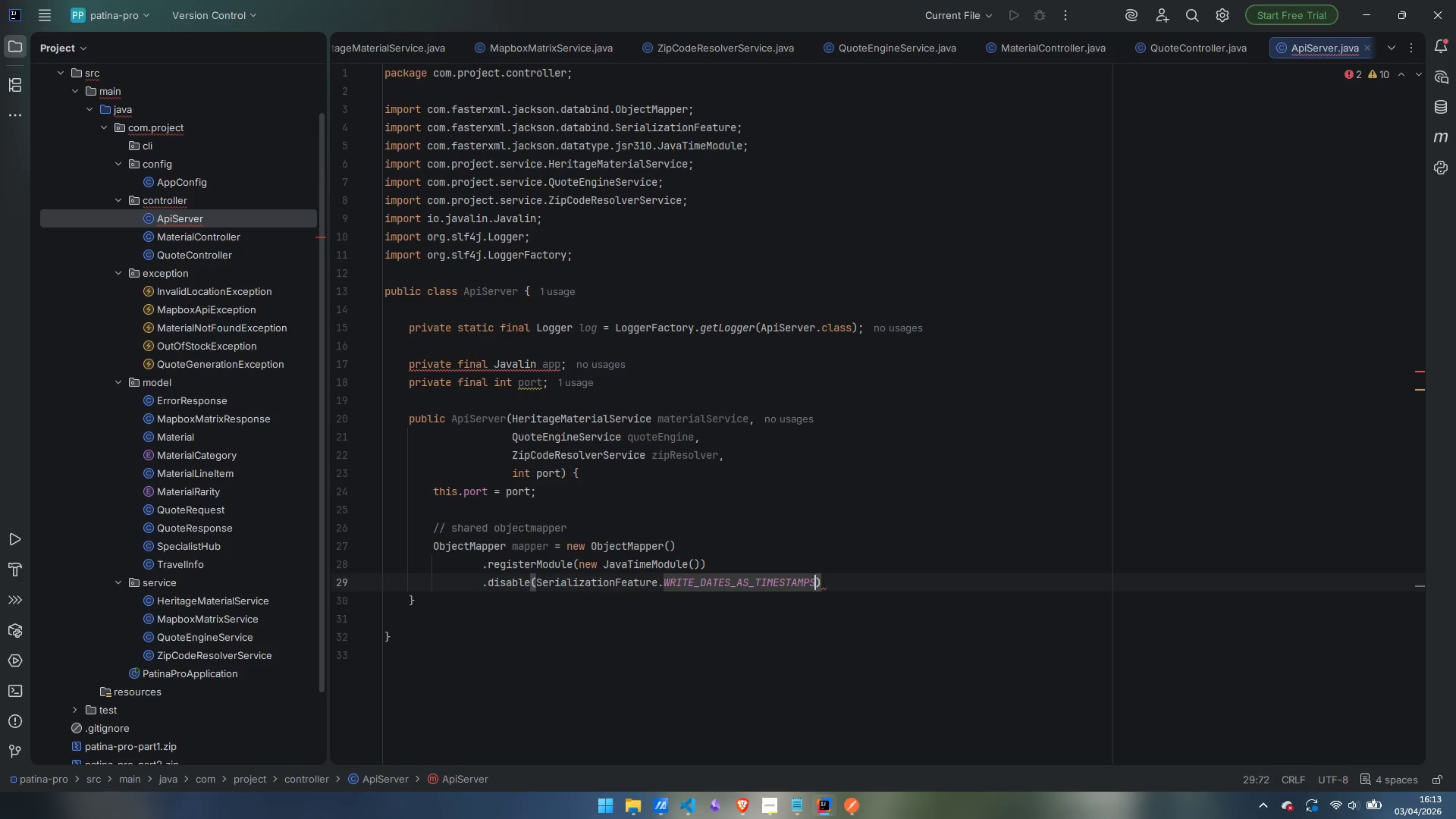 
key(ArrowRight)
 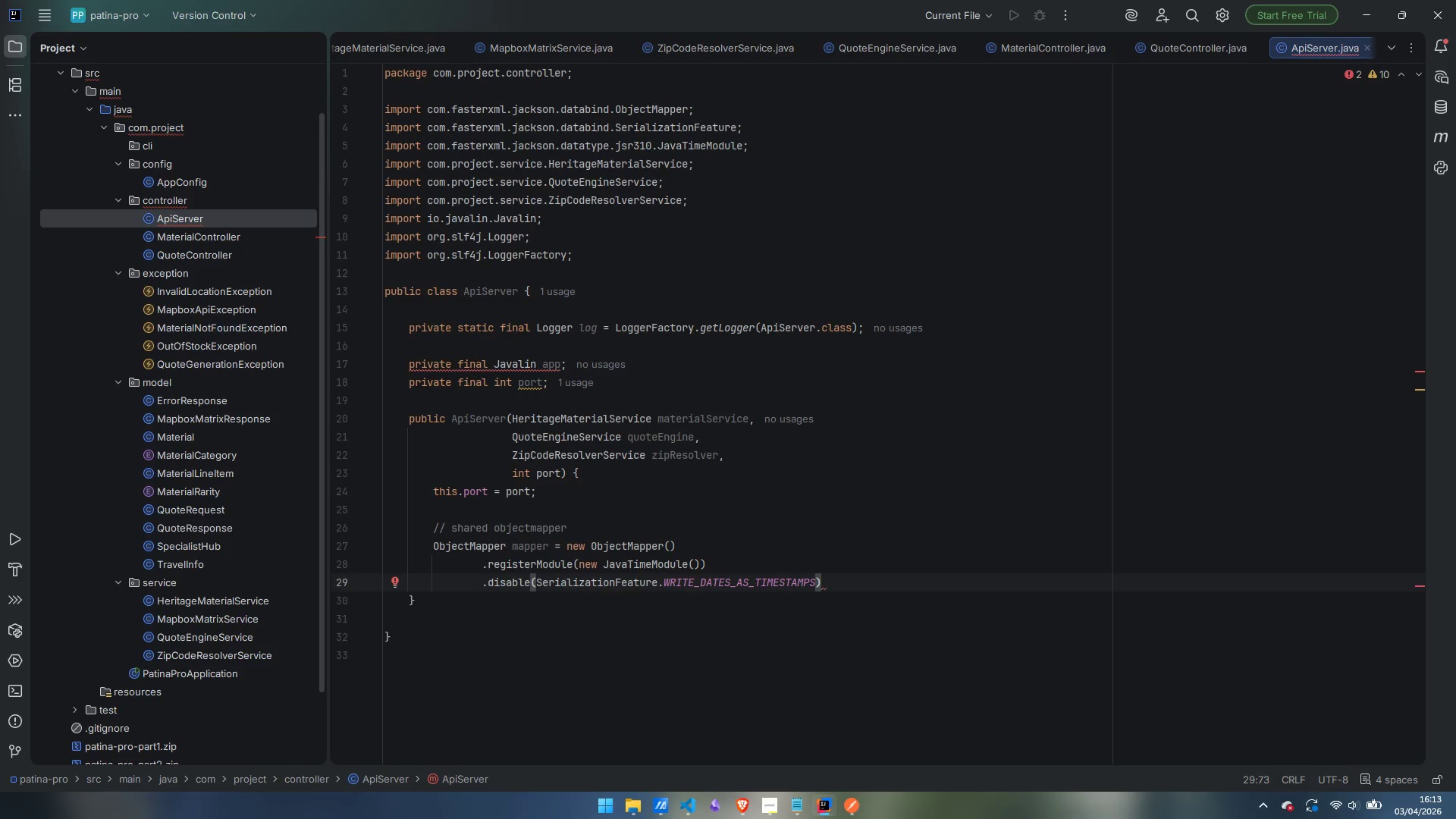 
key(Enter)
 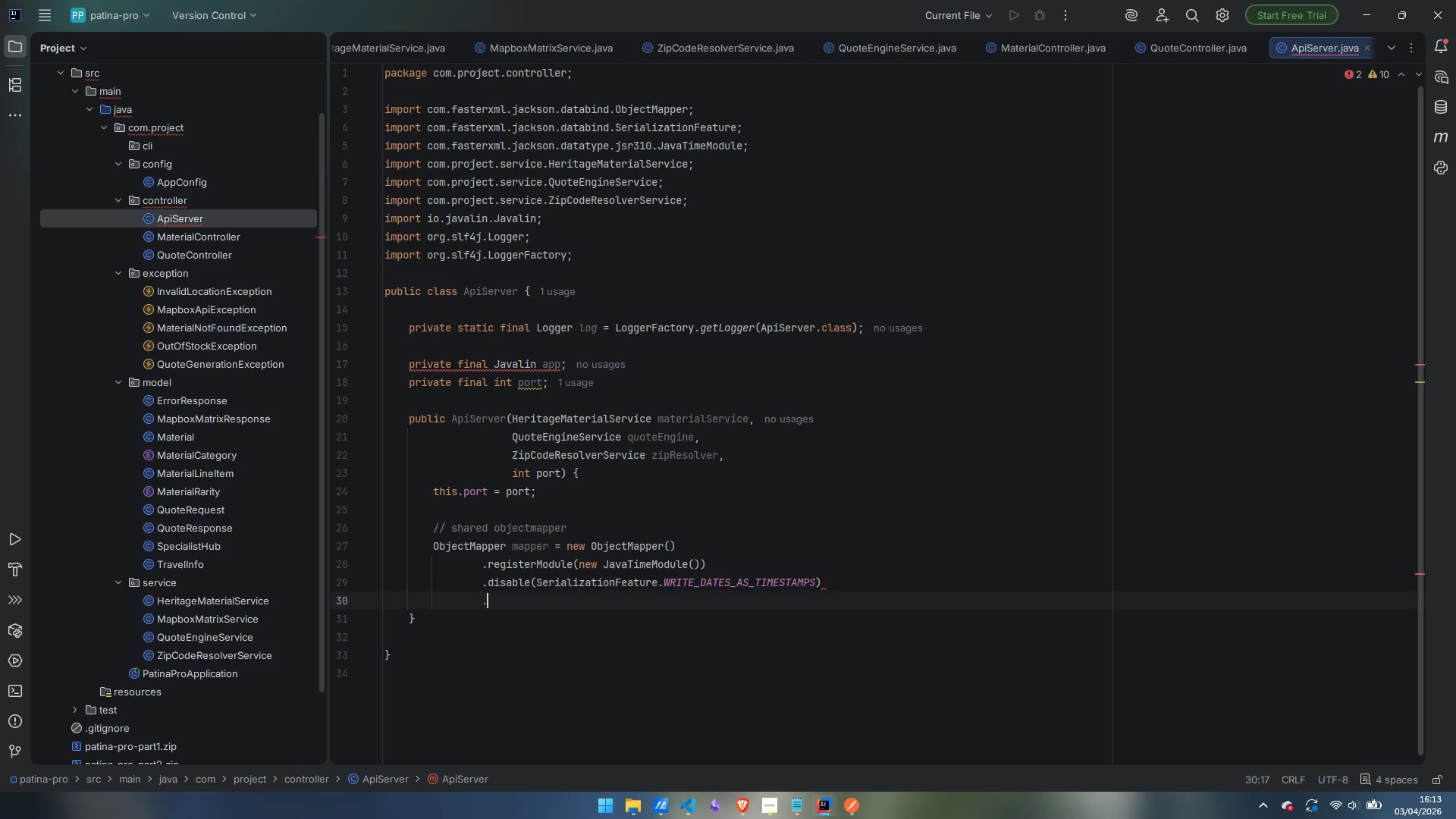 
type(.enla)
key(Backspace)
key(Backspace)
type(able)
 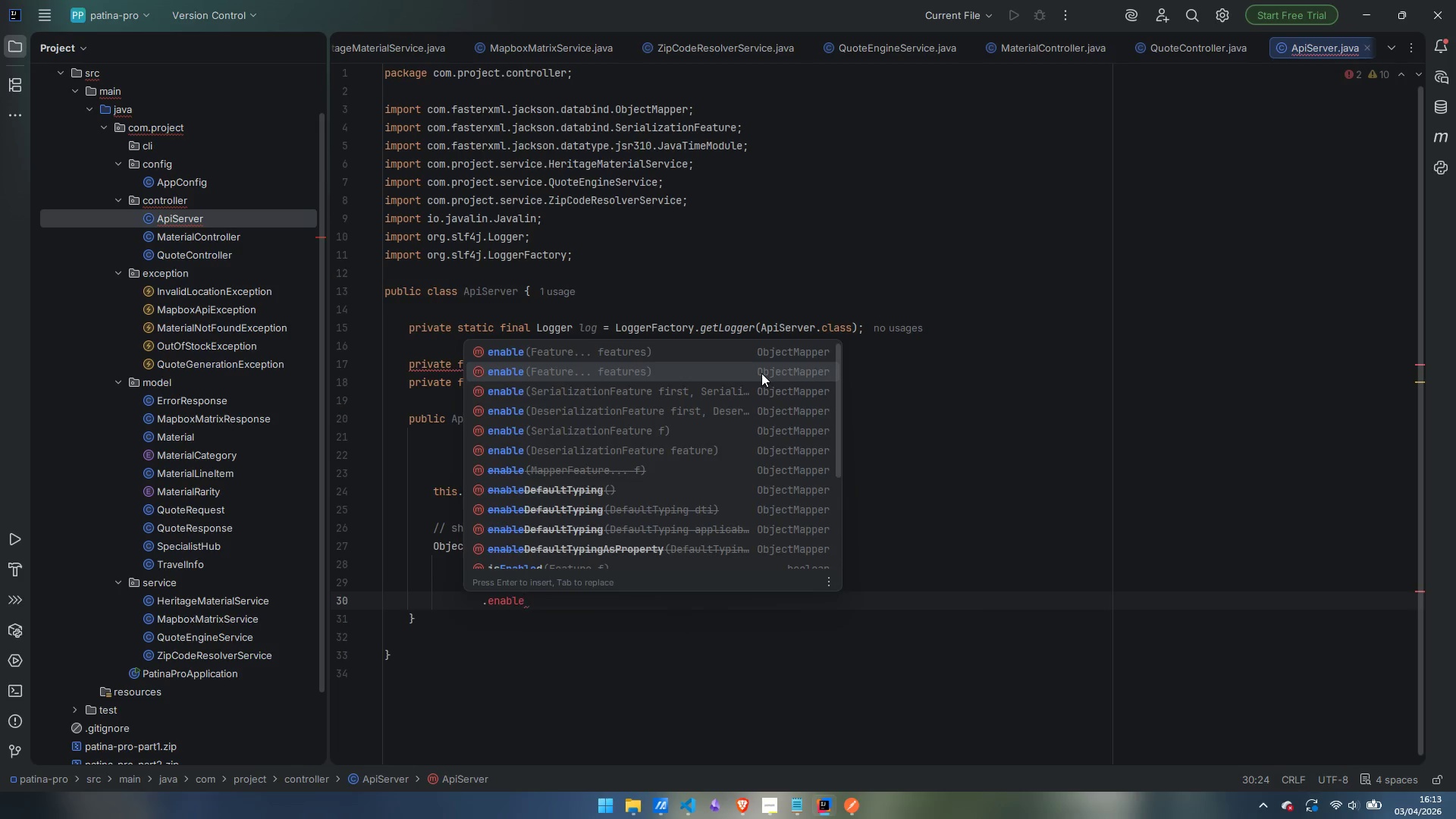 
key(Enter)
 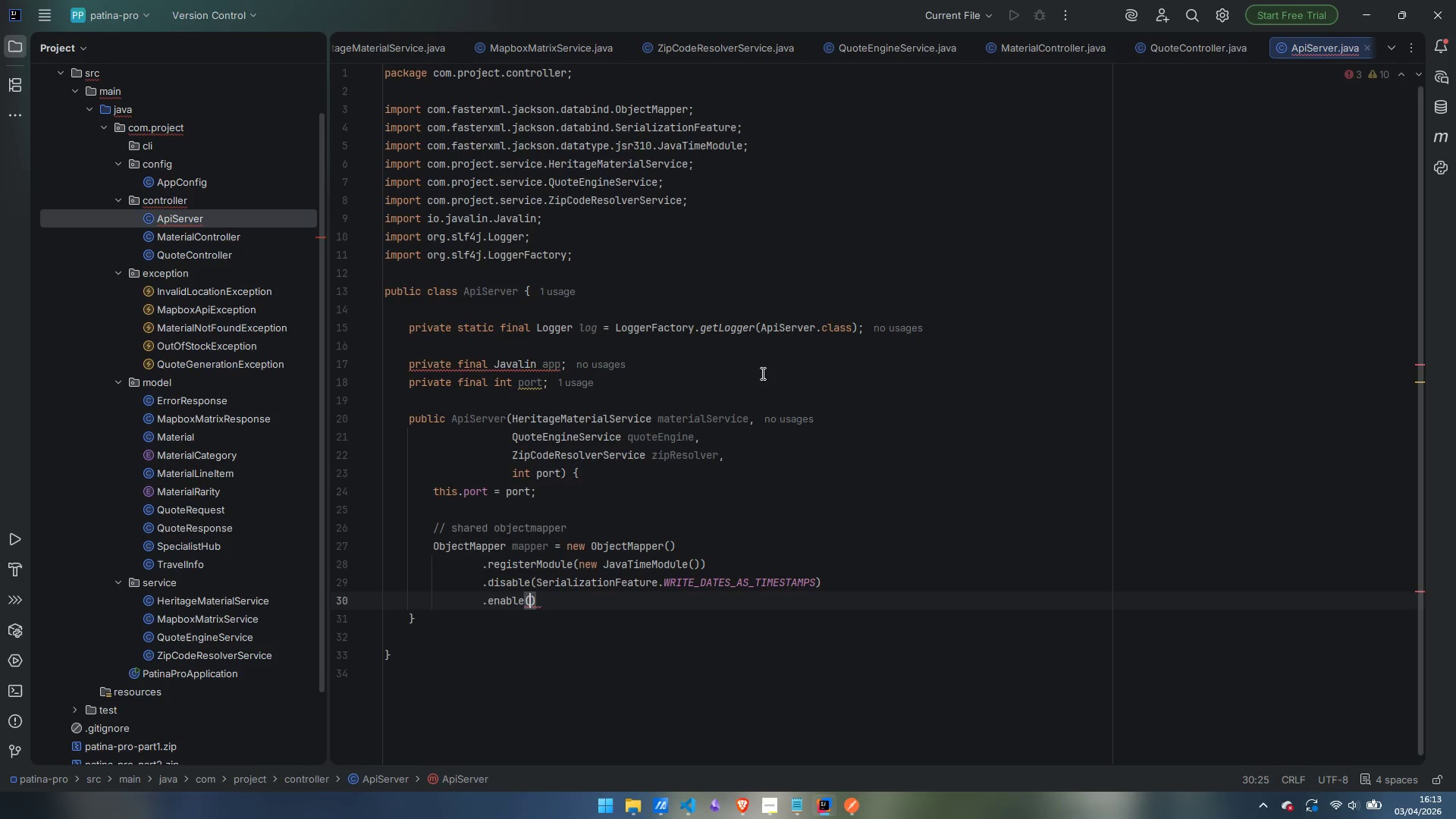 
type(SerializationFeature.INDENT_OUTPUT)
 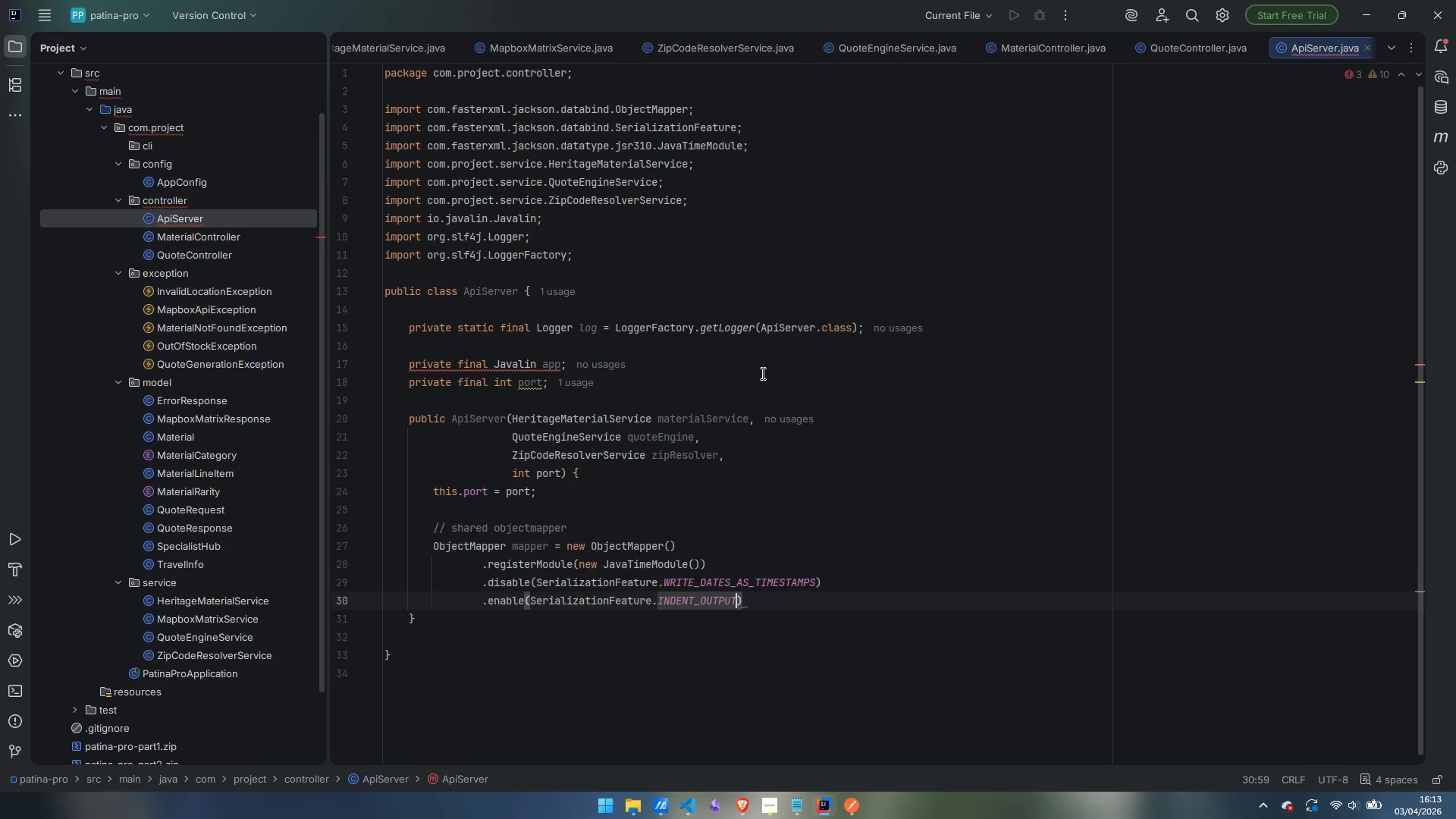 
key(ArrowRight)
 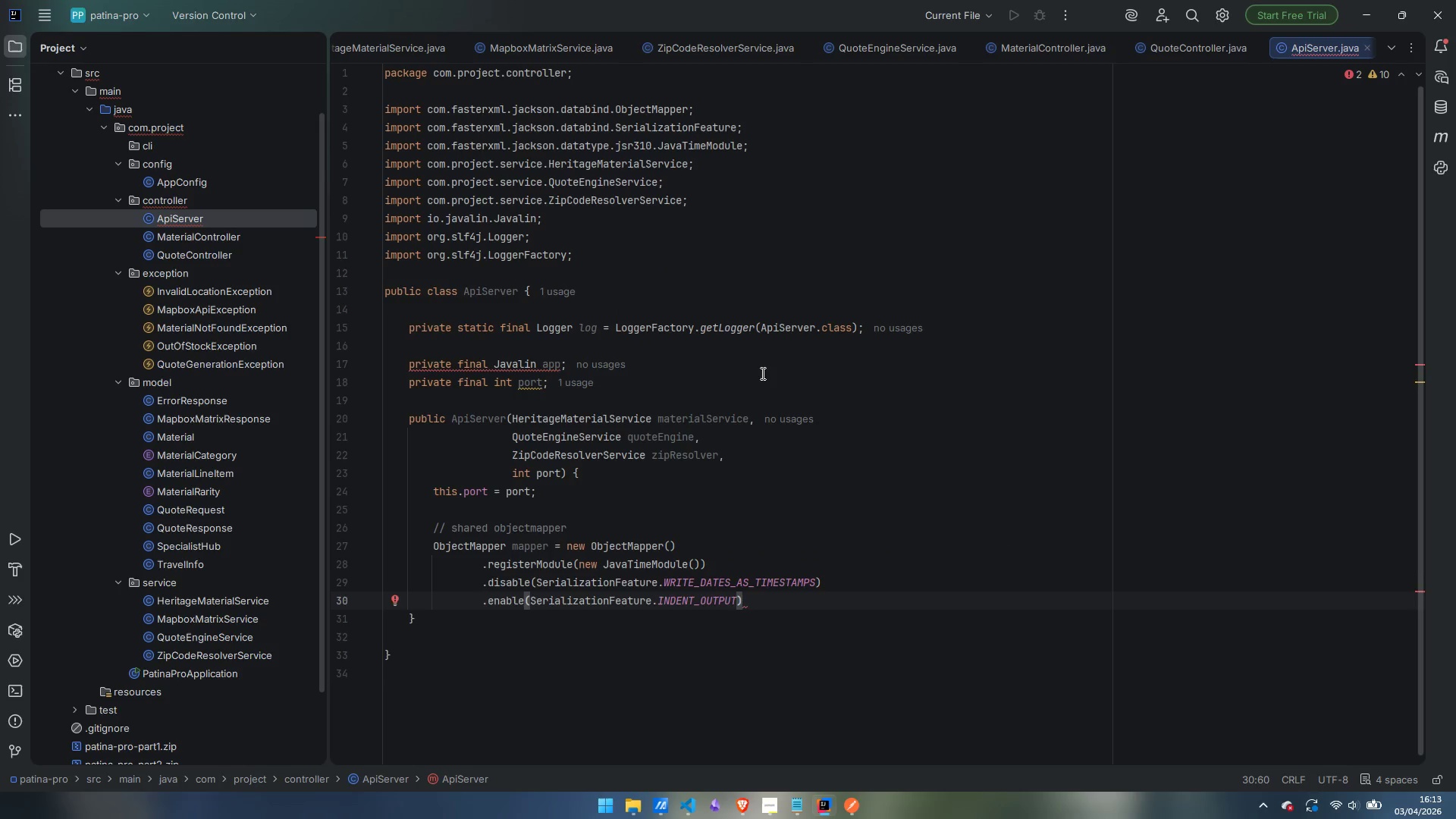 
key(Semicolon)
 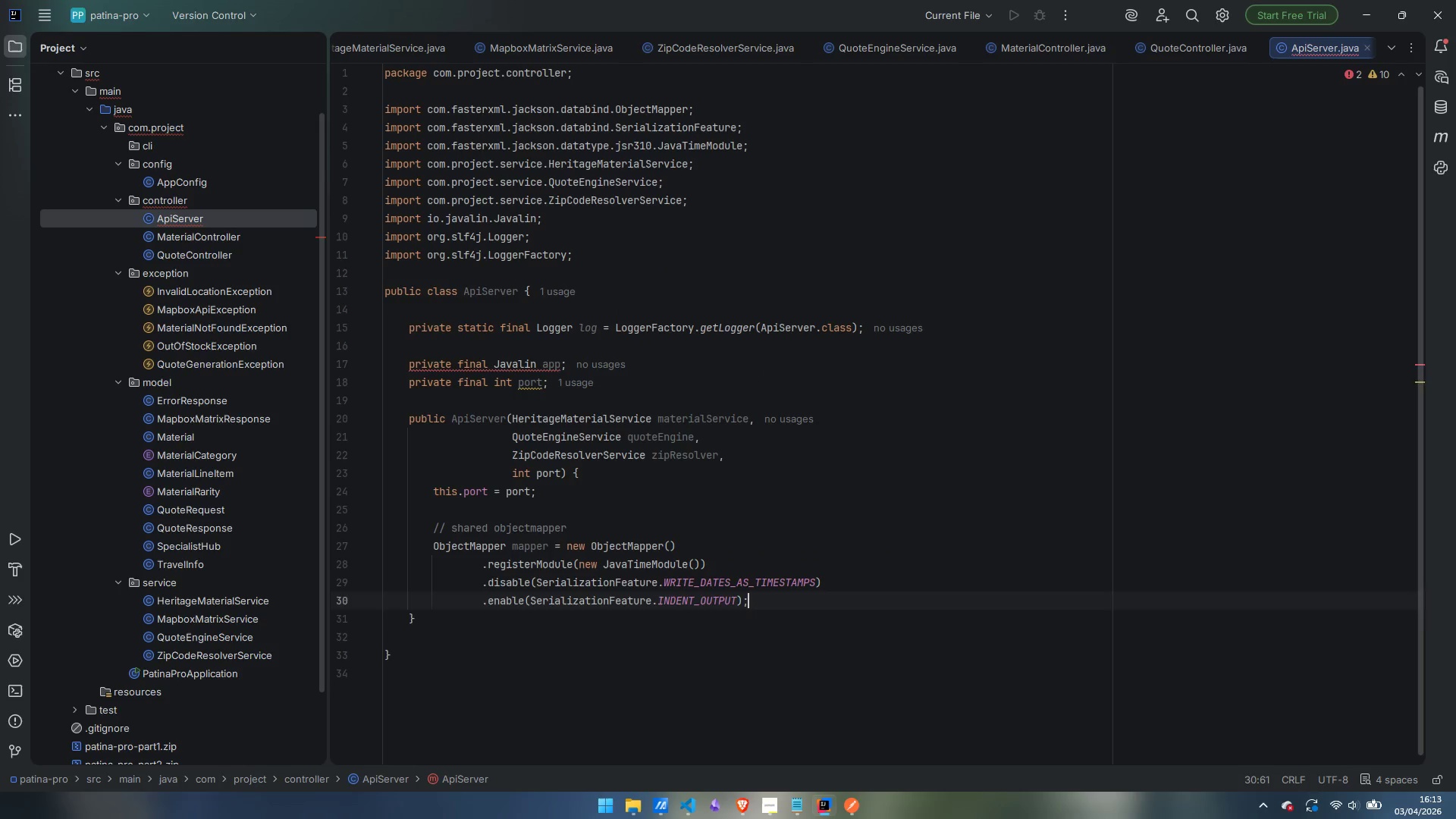 
key(Enter)
 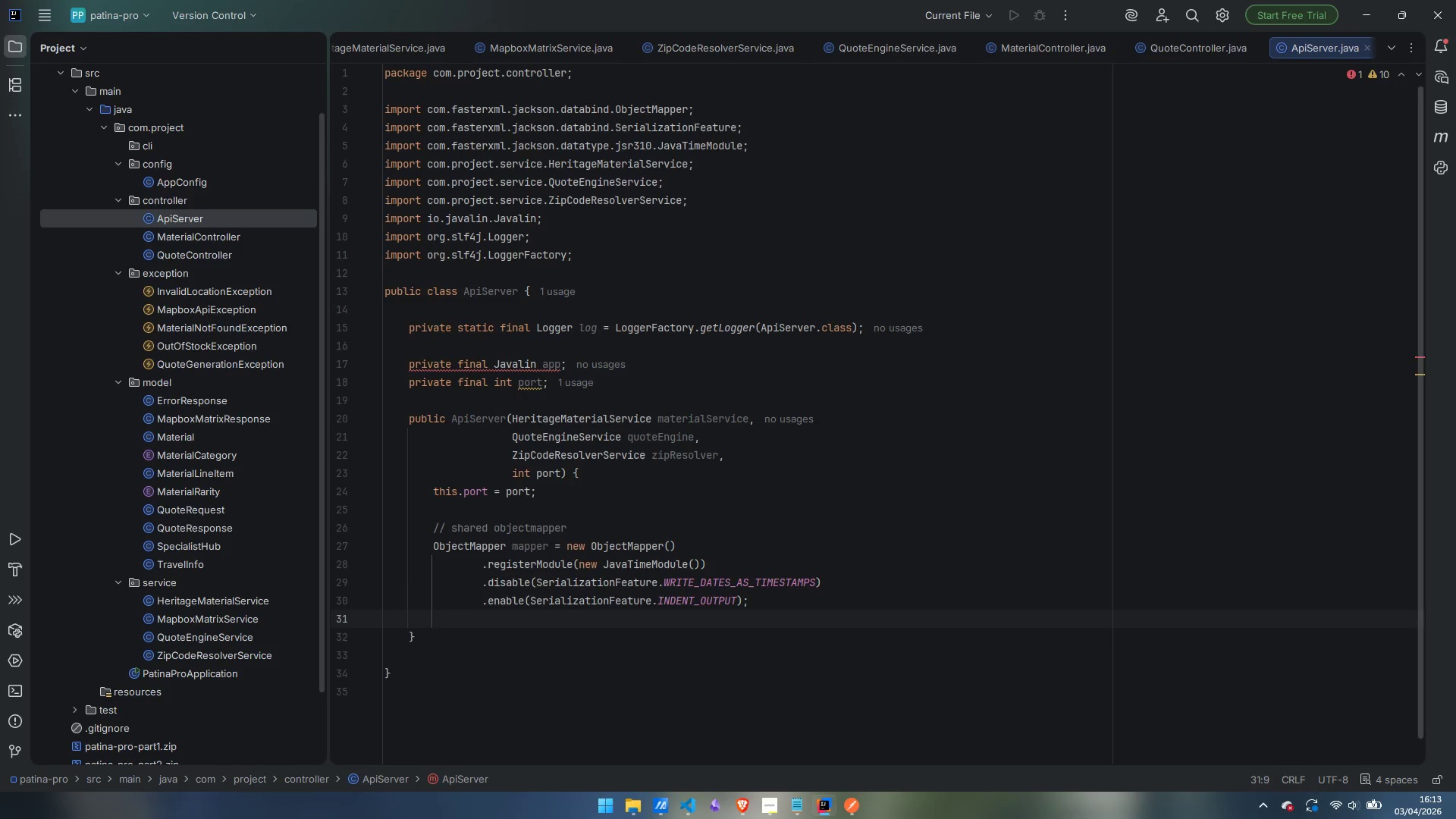 
key(Enter)
 